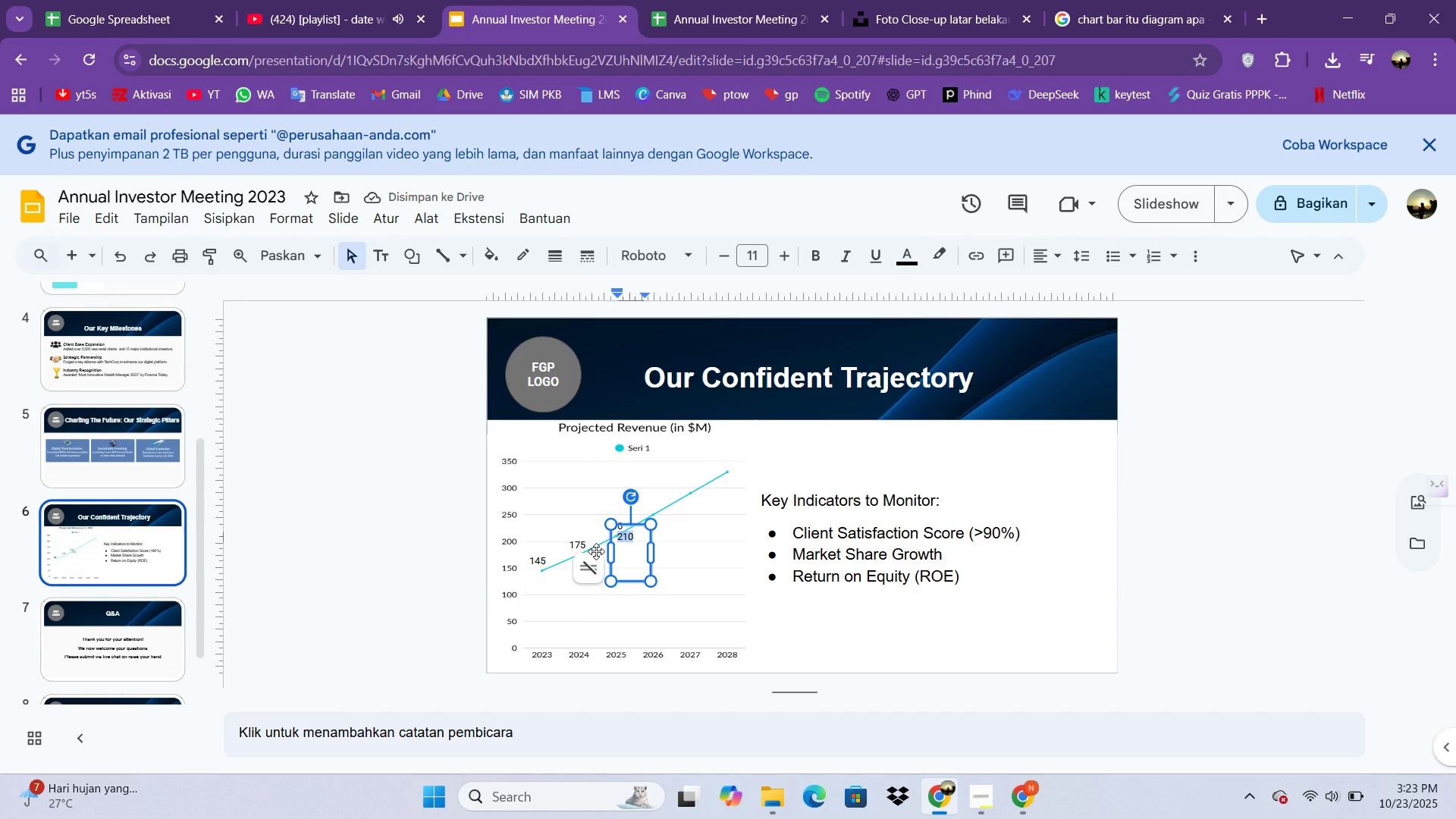 
type(250)
 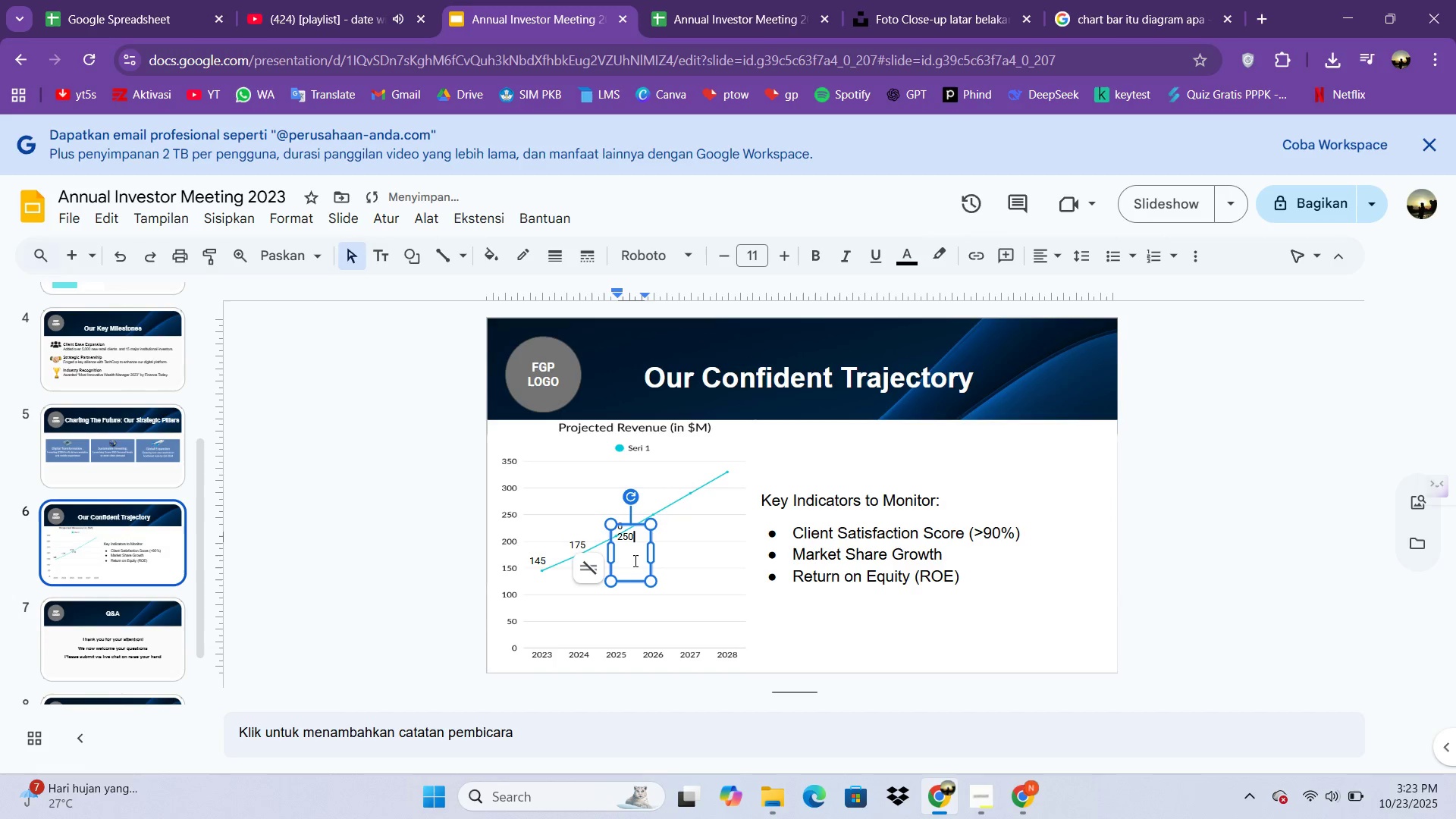 
left_click([634, 560])
 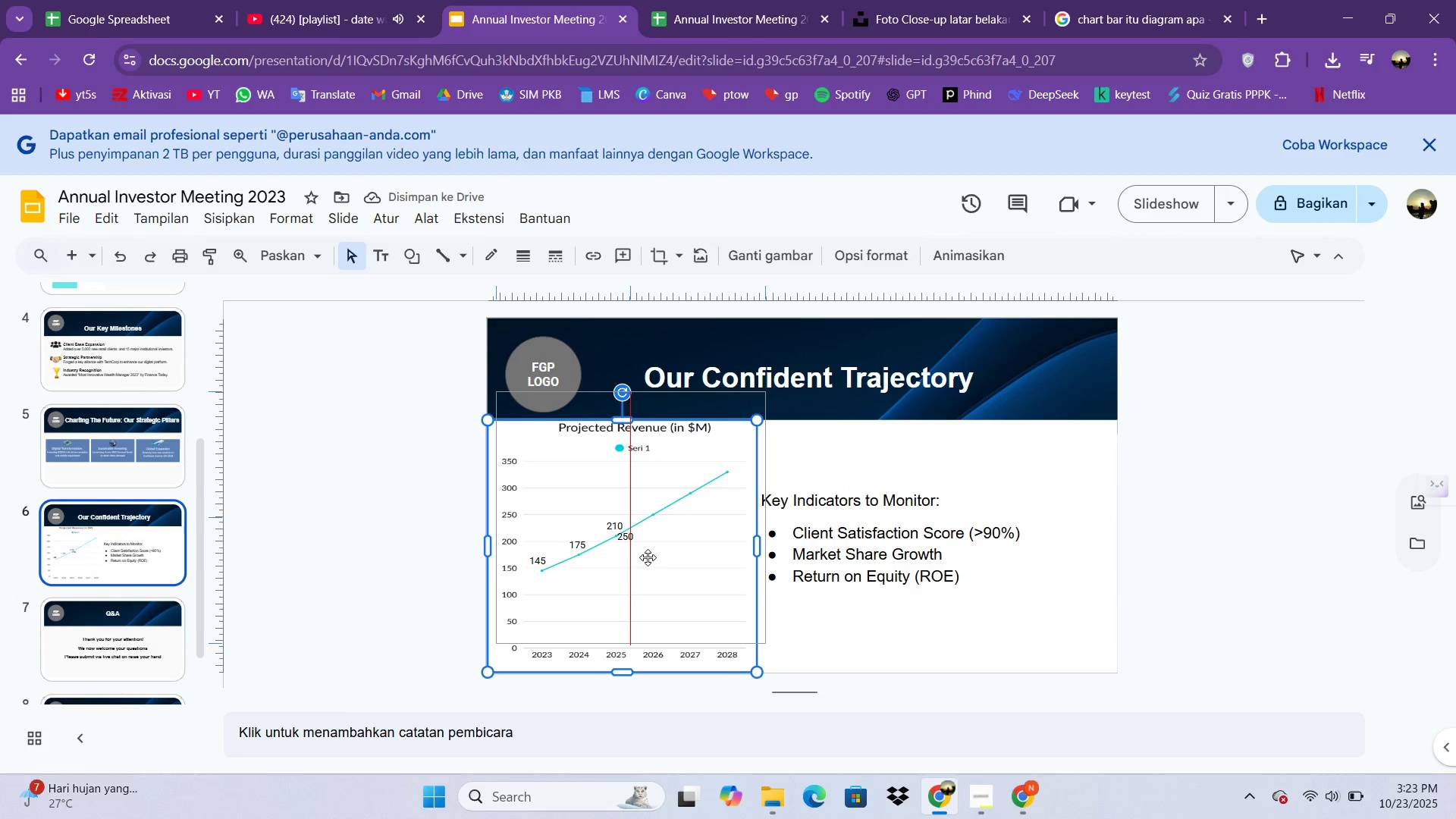 
key(Control+Z)
 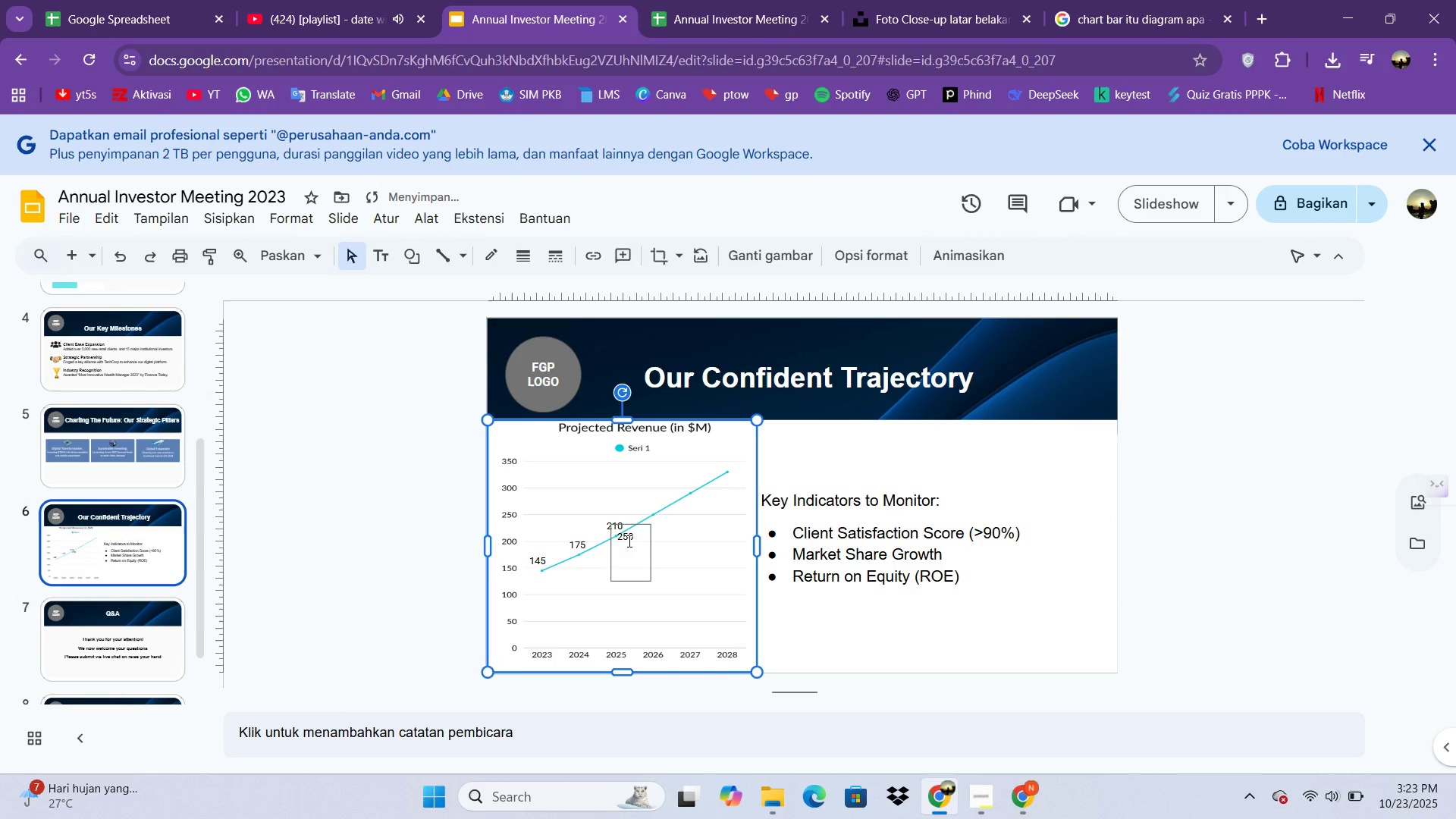 
left_click([628, 541])
 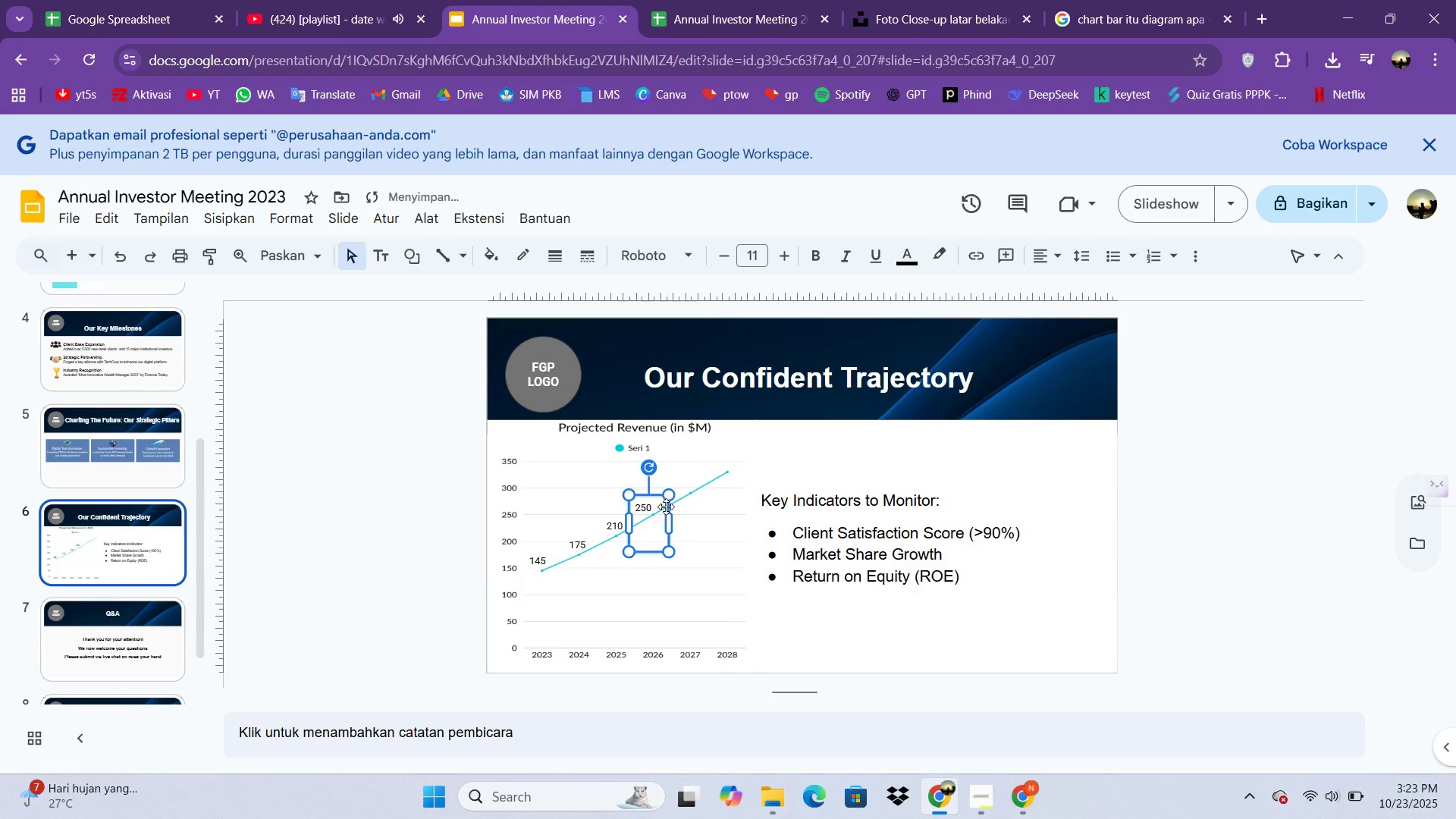 
wait(6.76)
 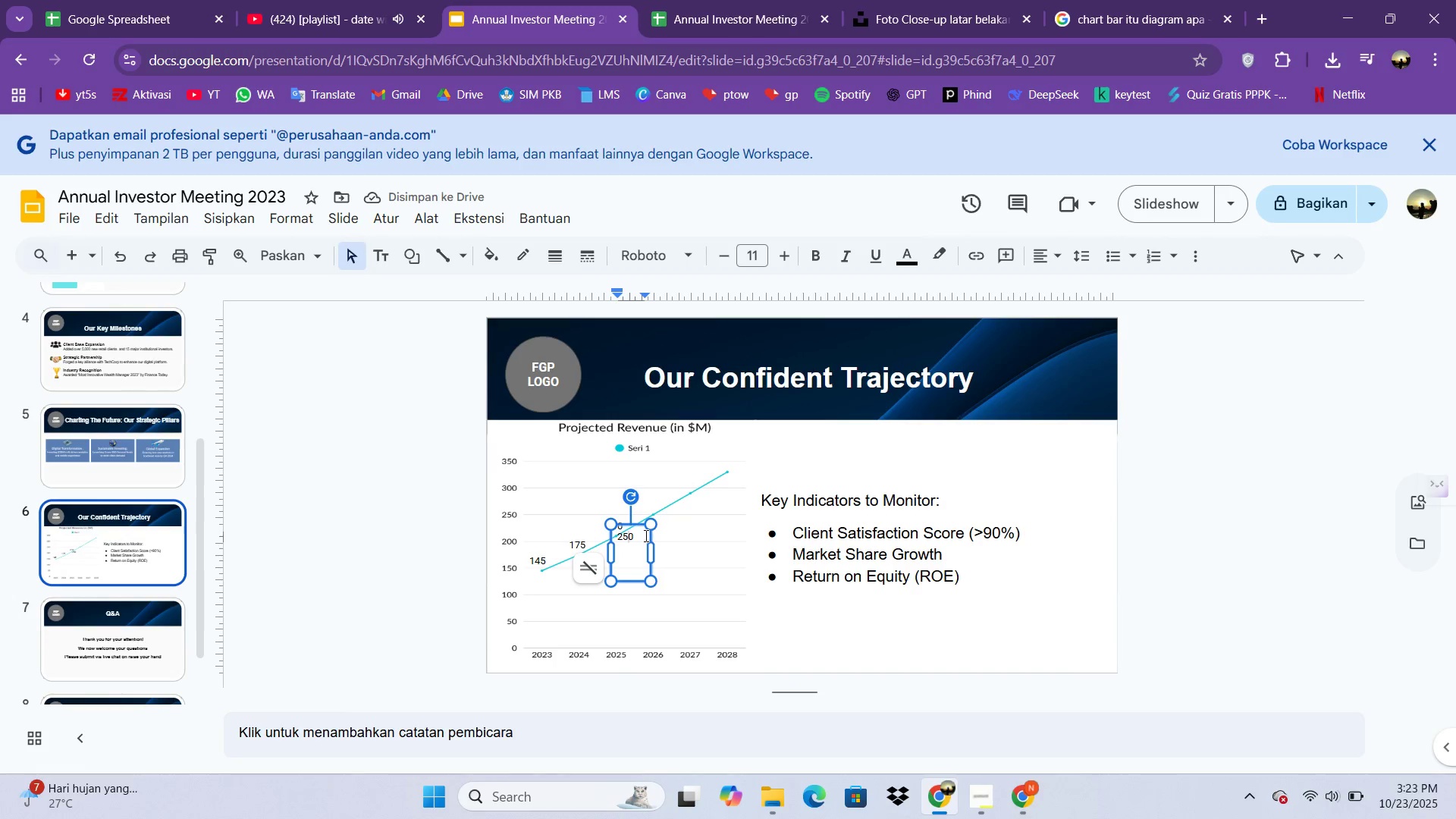 
key(ArrowUp)
 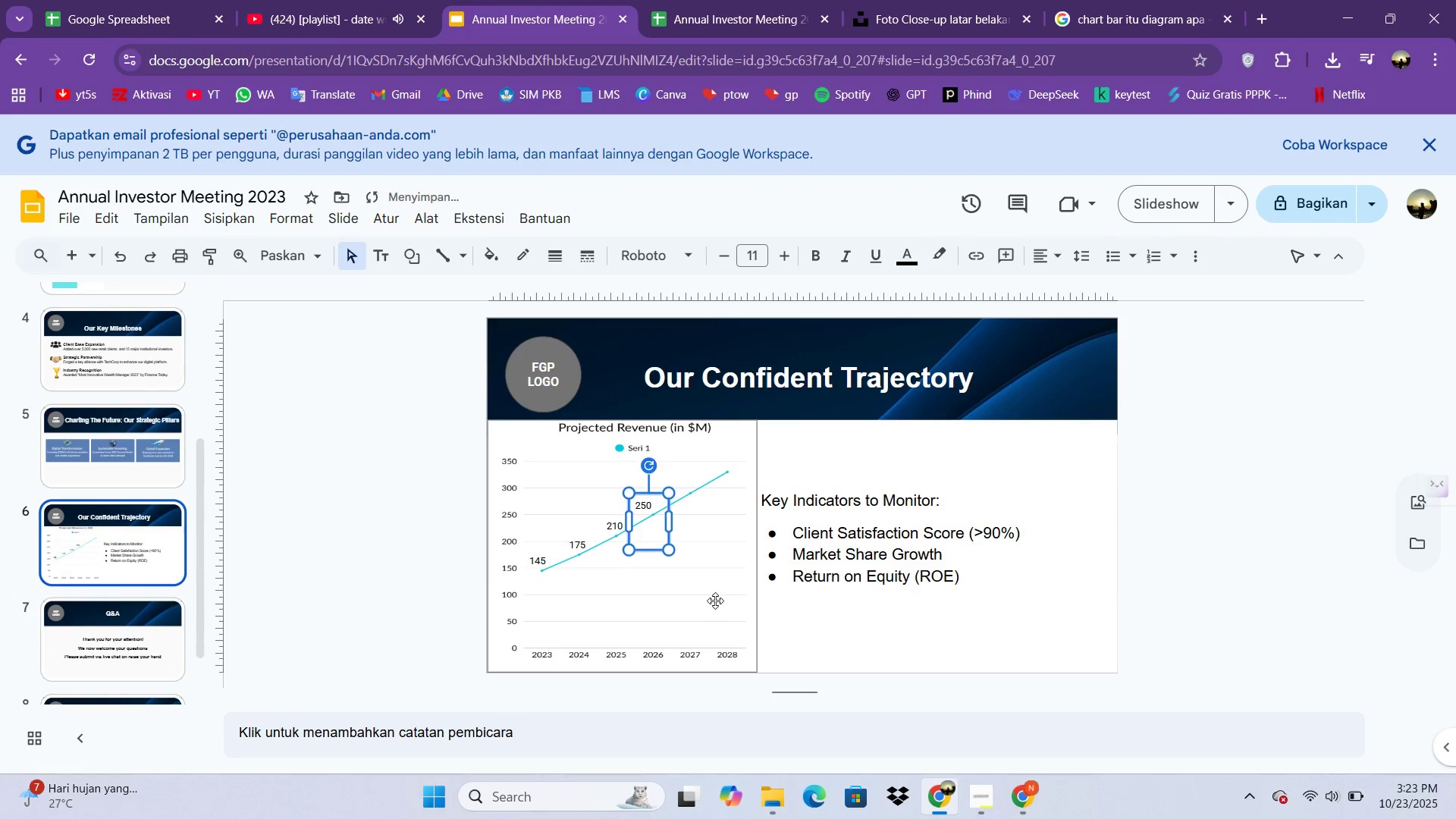 
key(ArrowUp)
 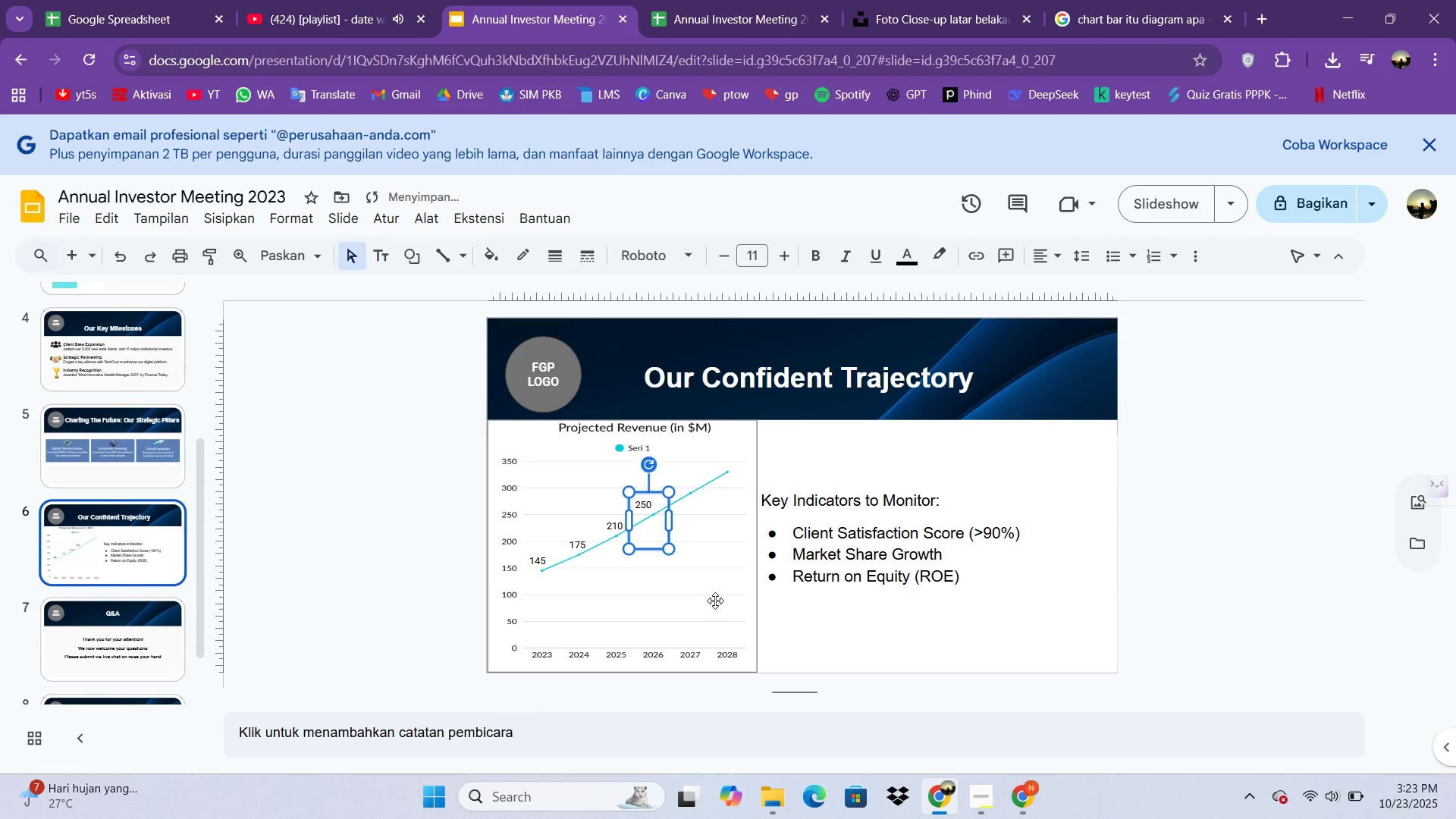 
key(ArrowUp)
 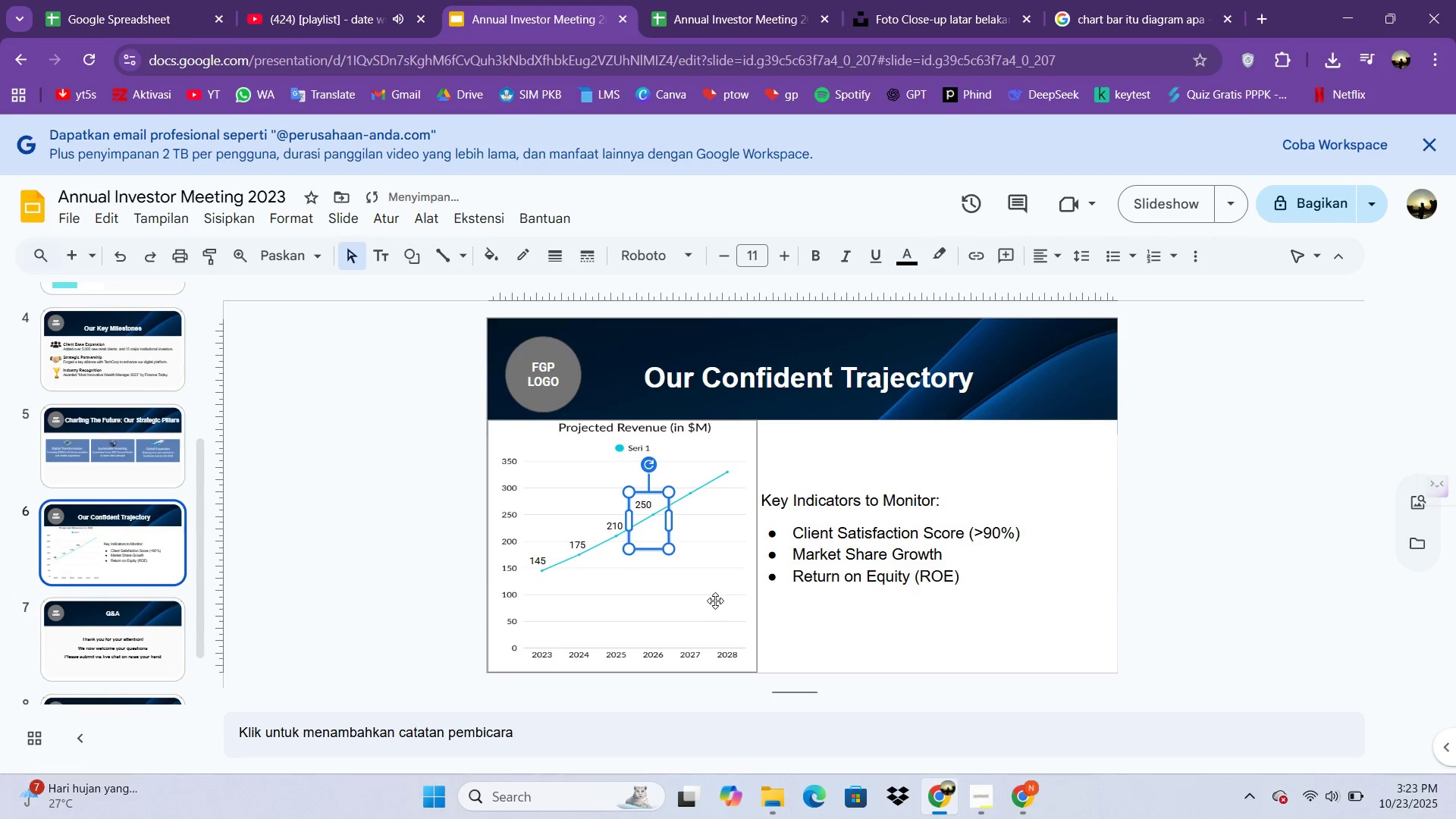 
key(ArrowUp)
 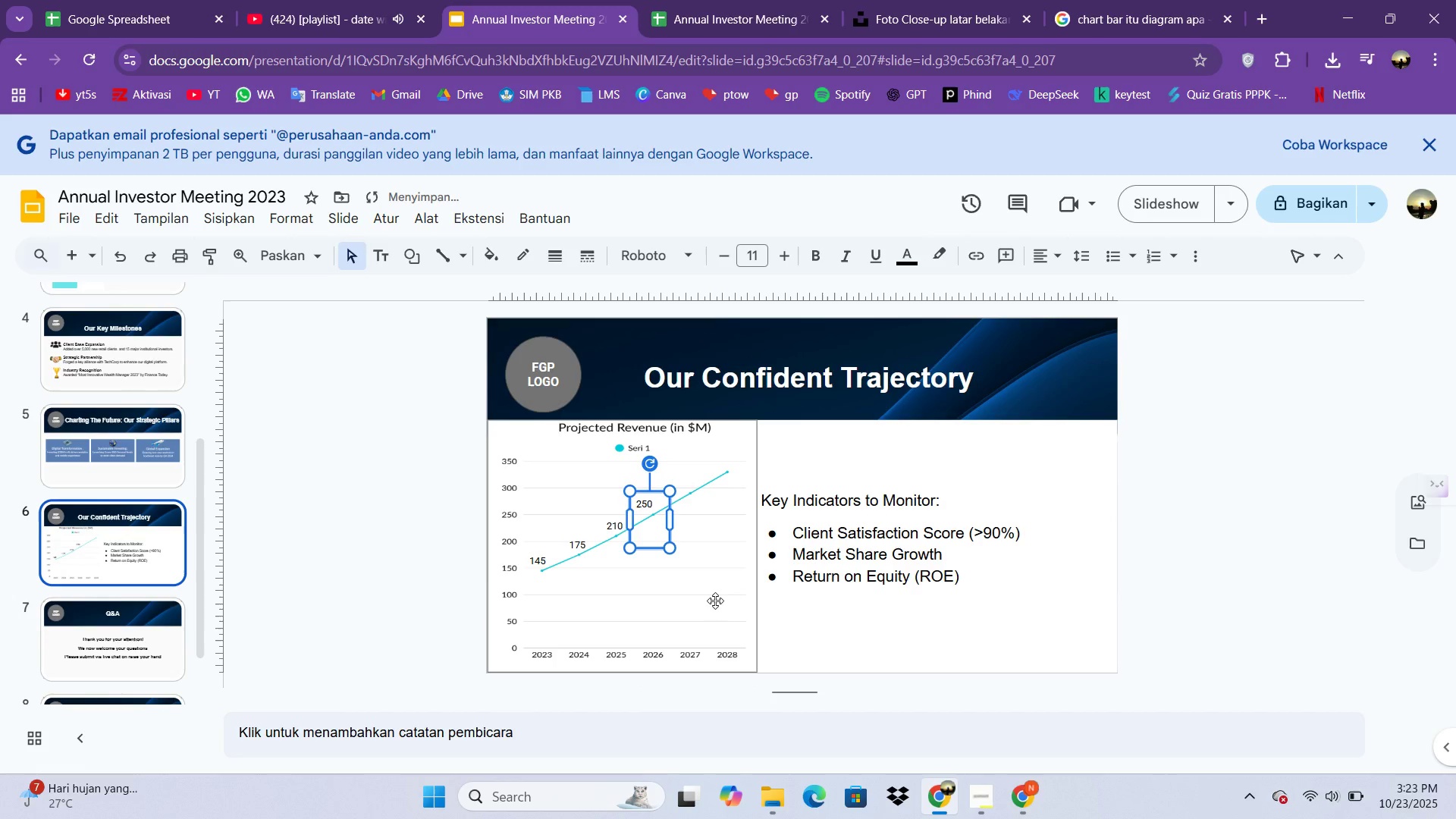 
hold_key(key=ArrowRight, duration=0.86)
 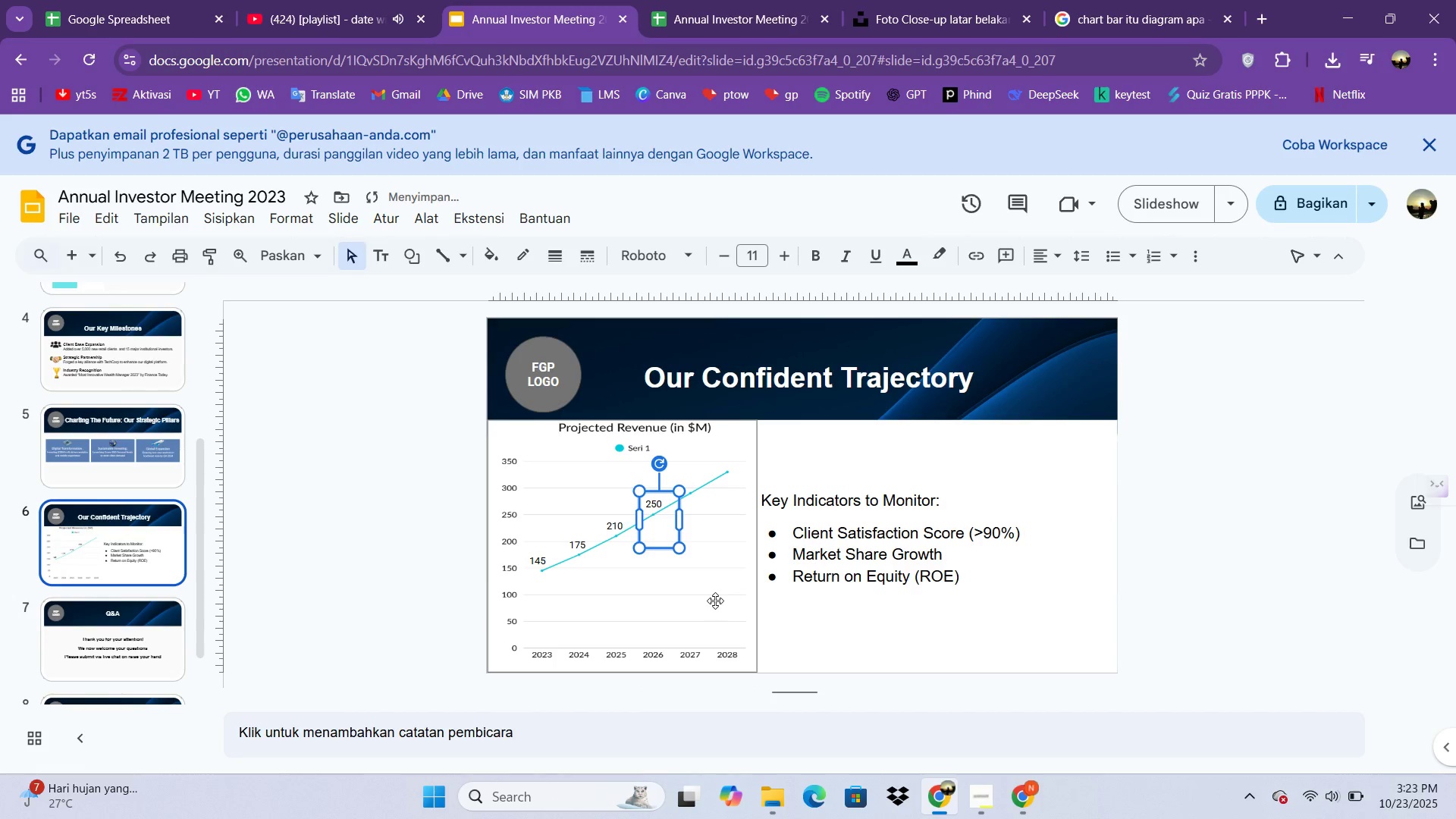 
key(ArrowLeft)
 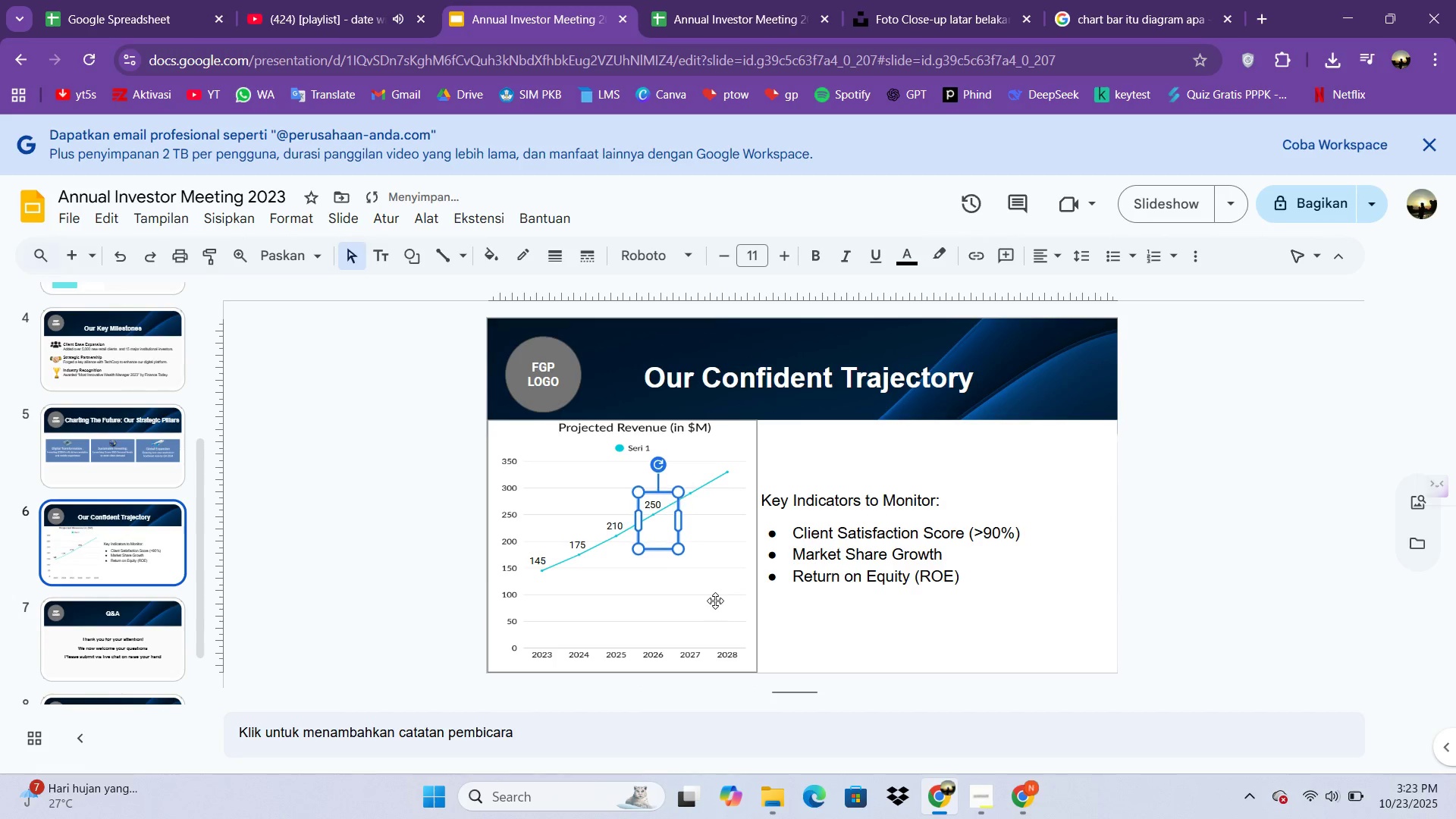 
key(ArrowDown)
 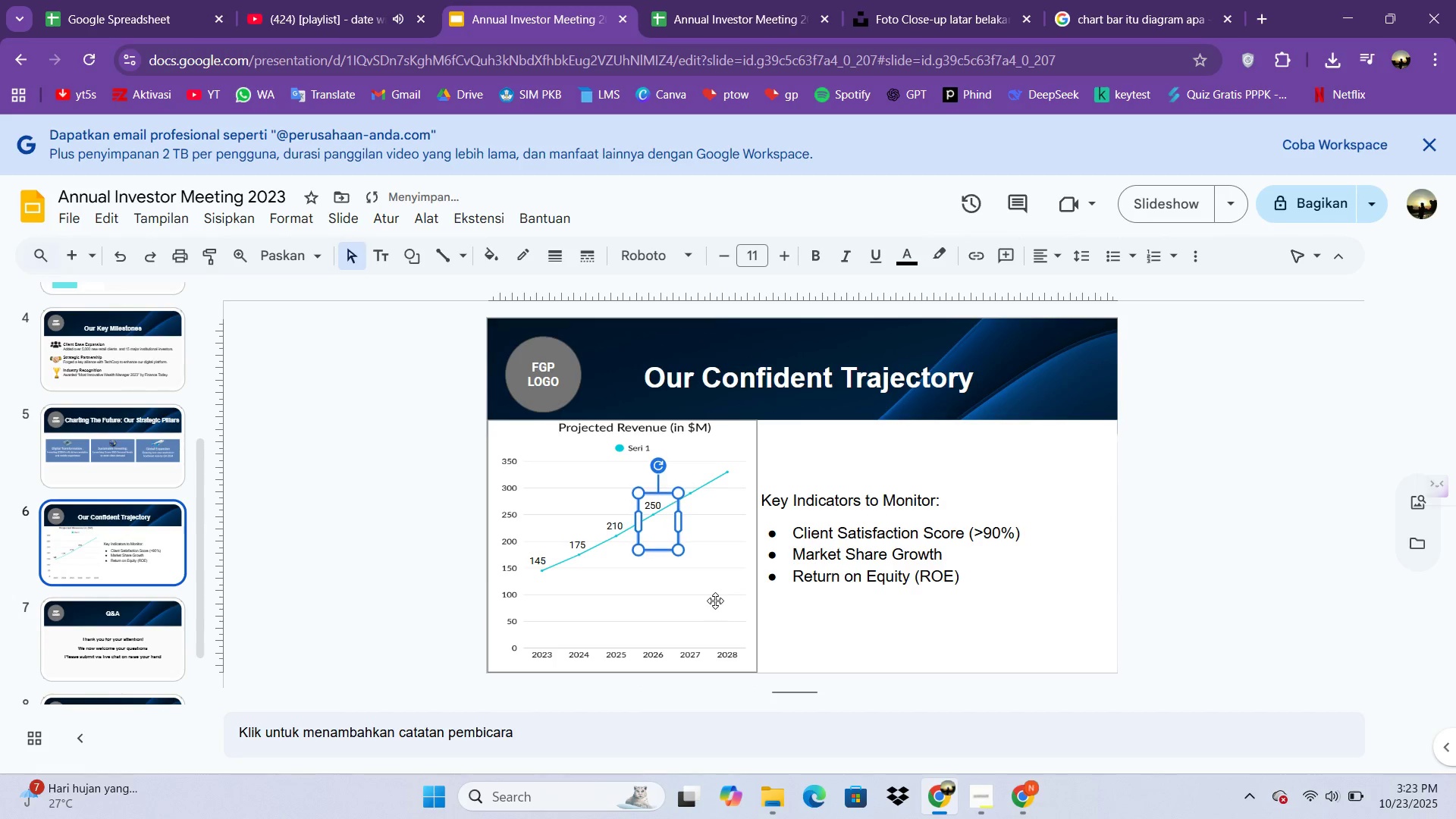 
key(ArrowDown)
 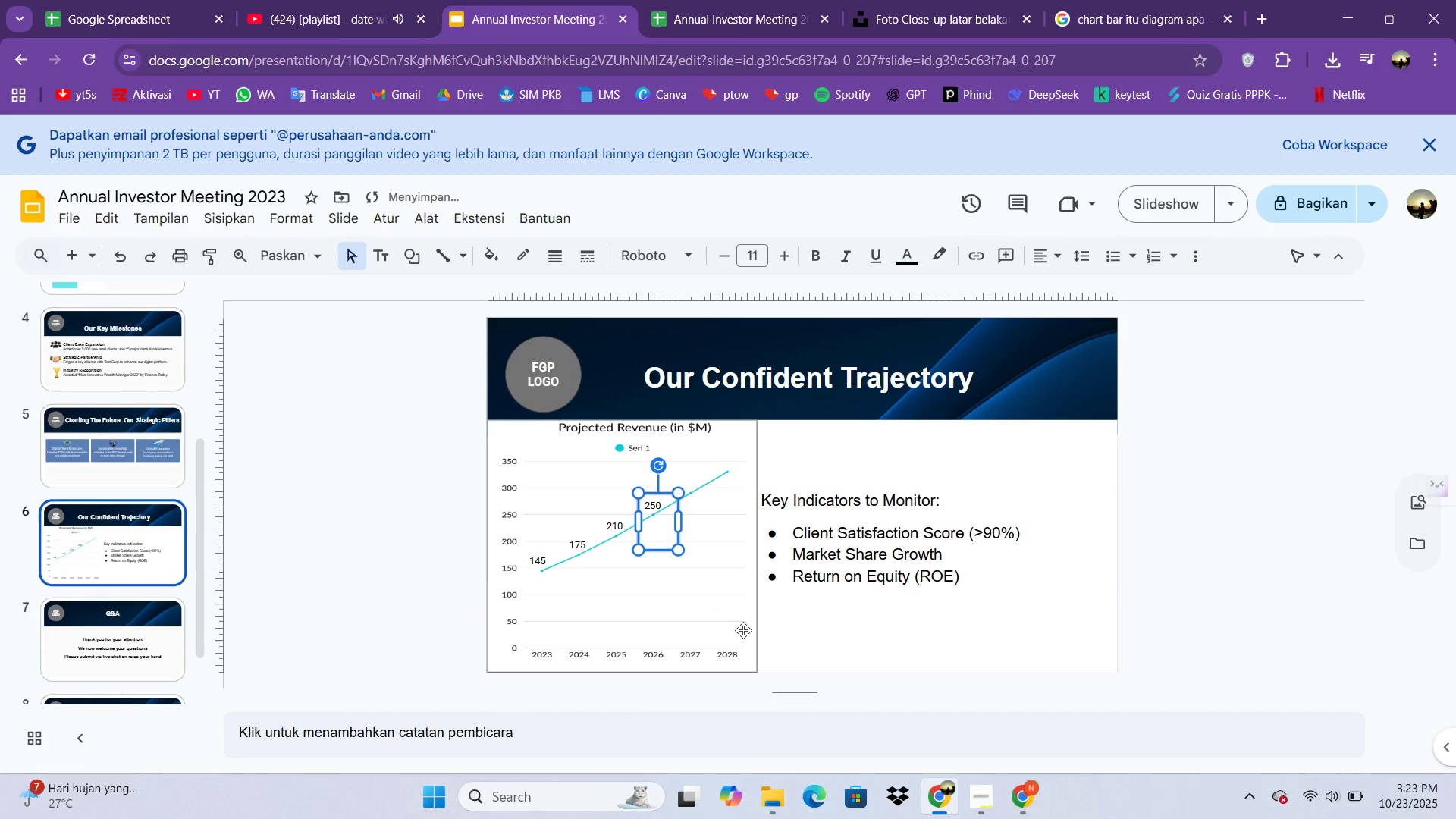 
key(Control+C)
 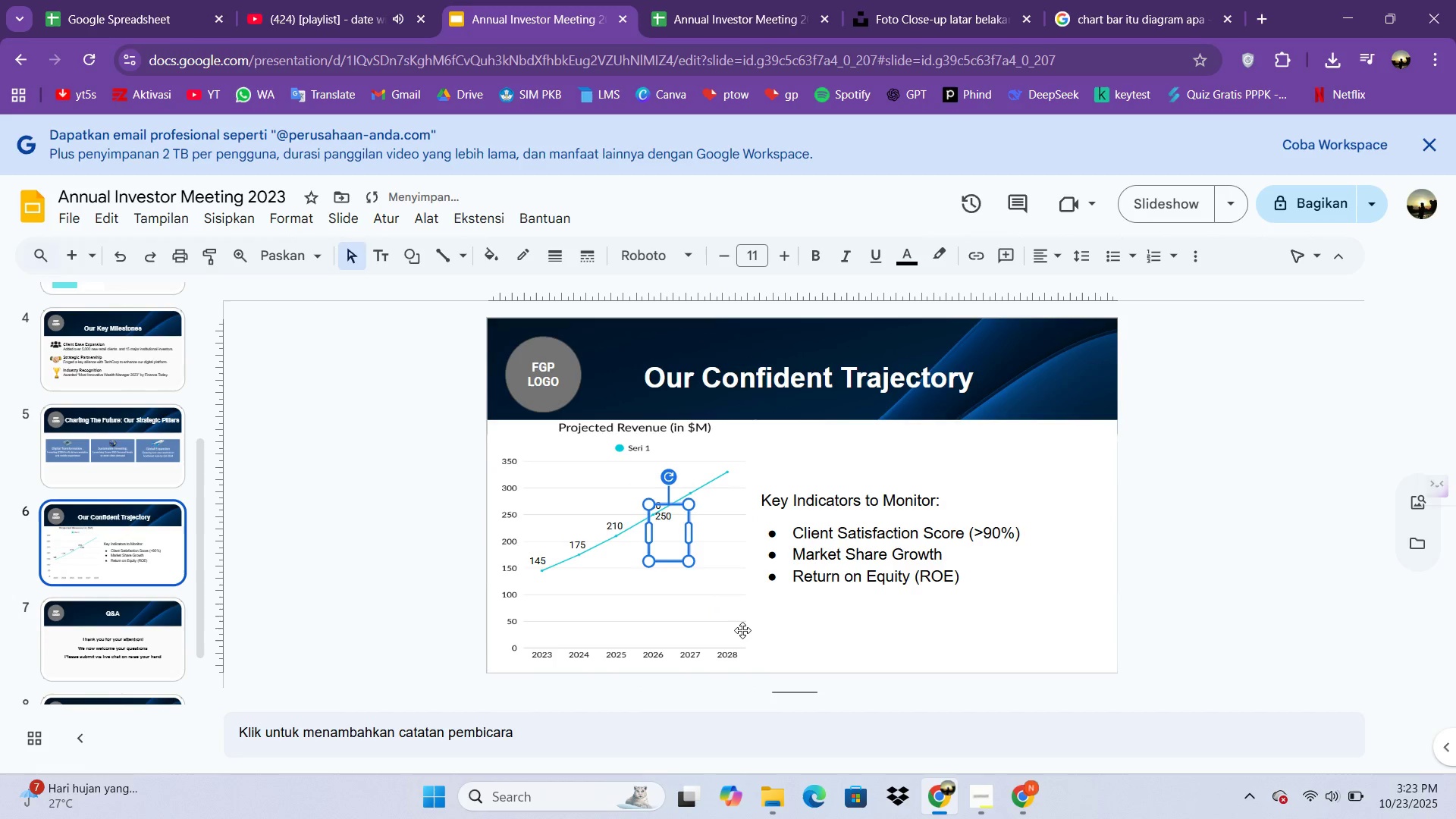 
key(Control+V)
 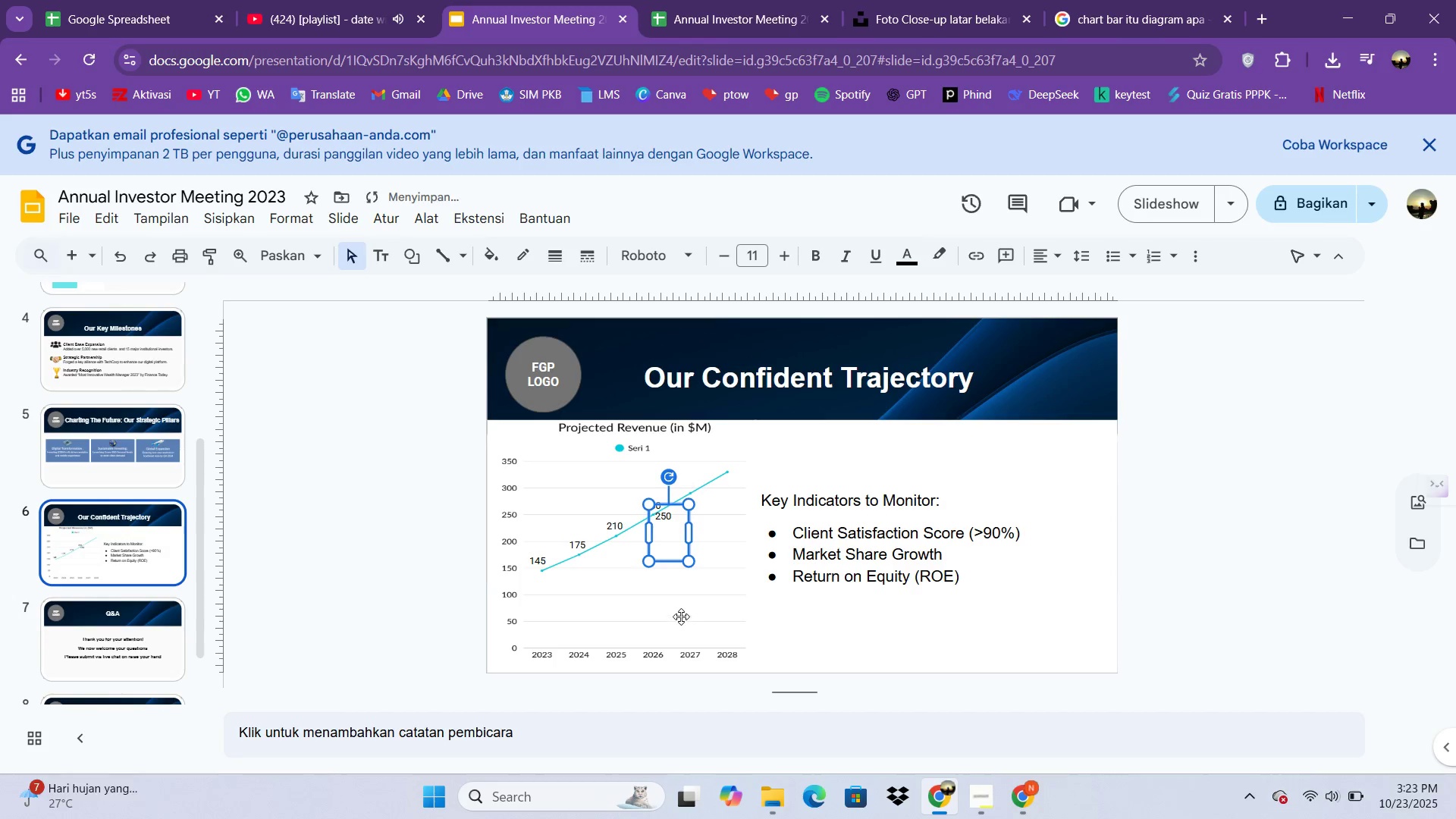 
left_click([672, 516])
 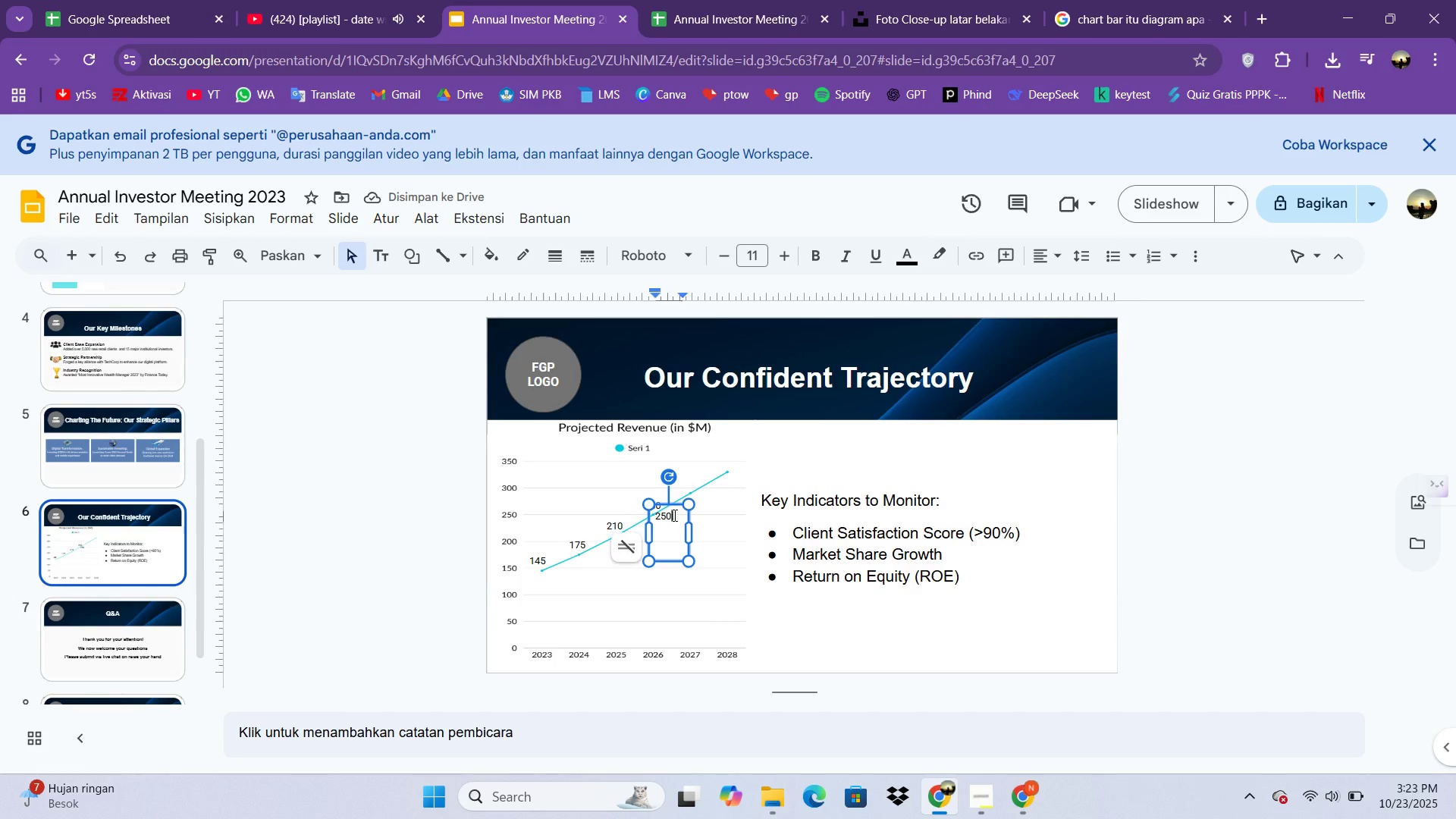 
triple_click([673, 515])
 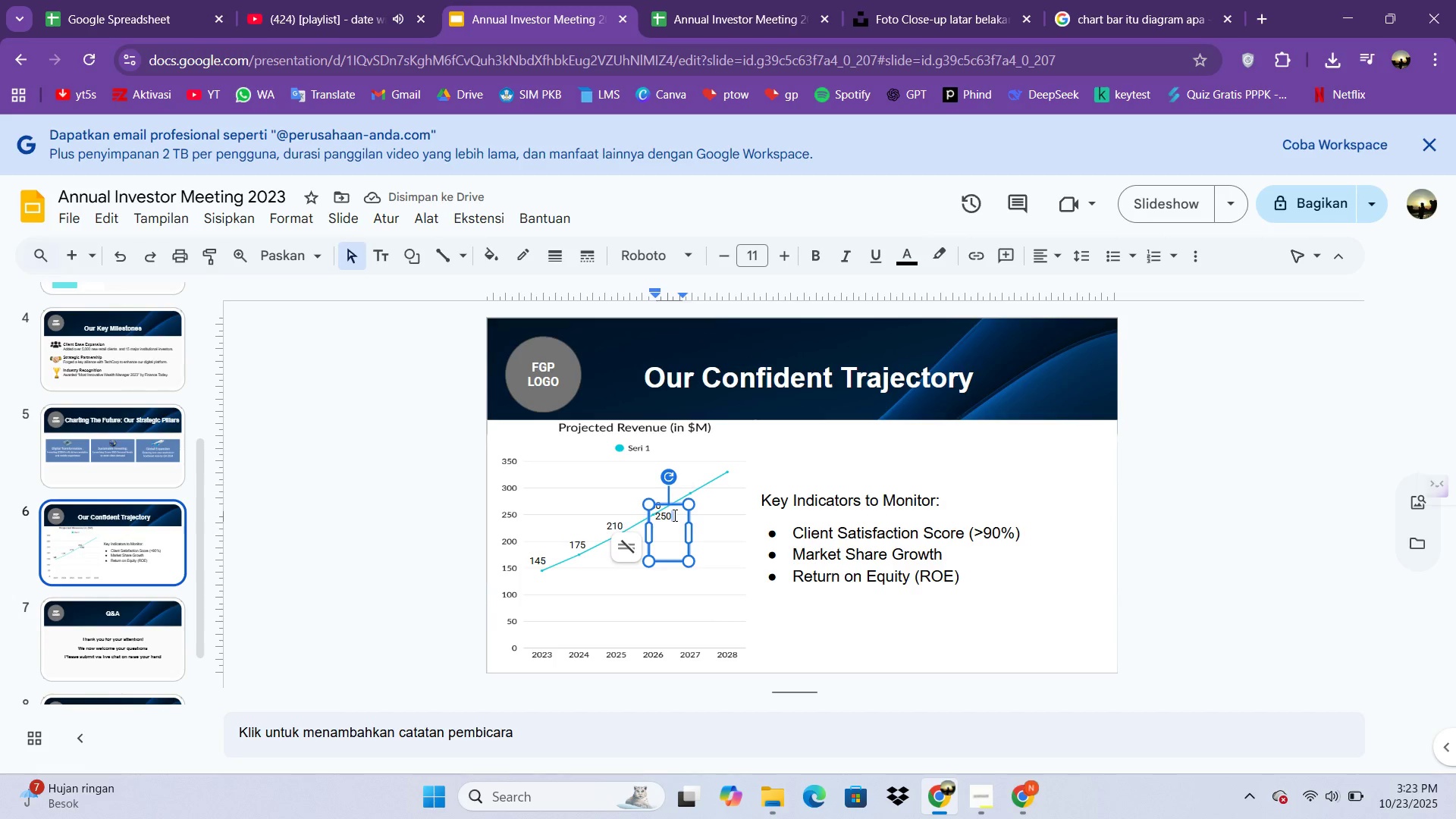 
triple_click([673, 515])
 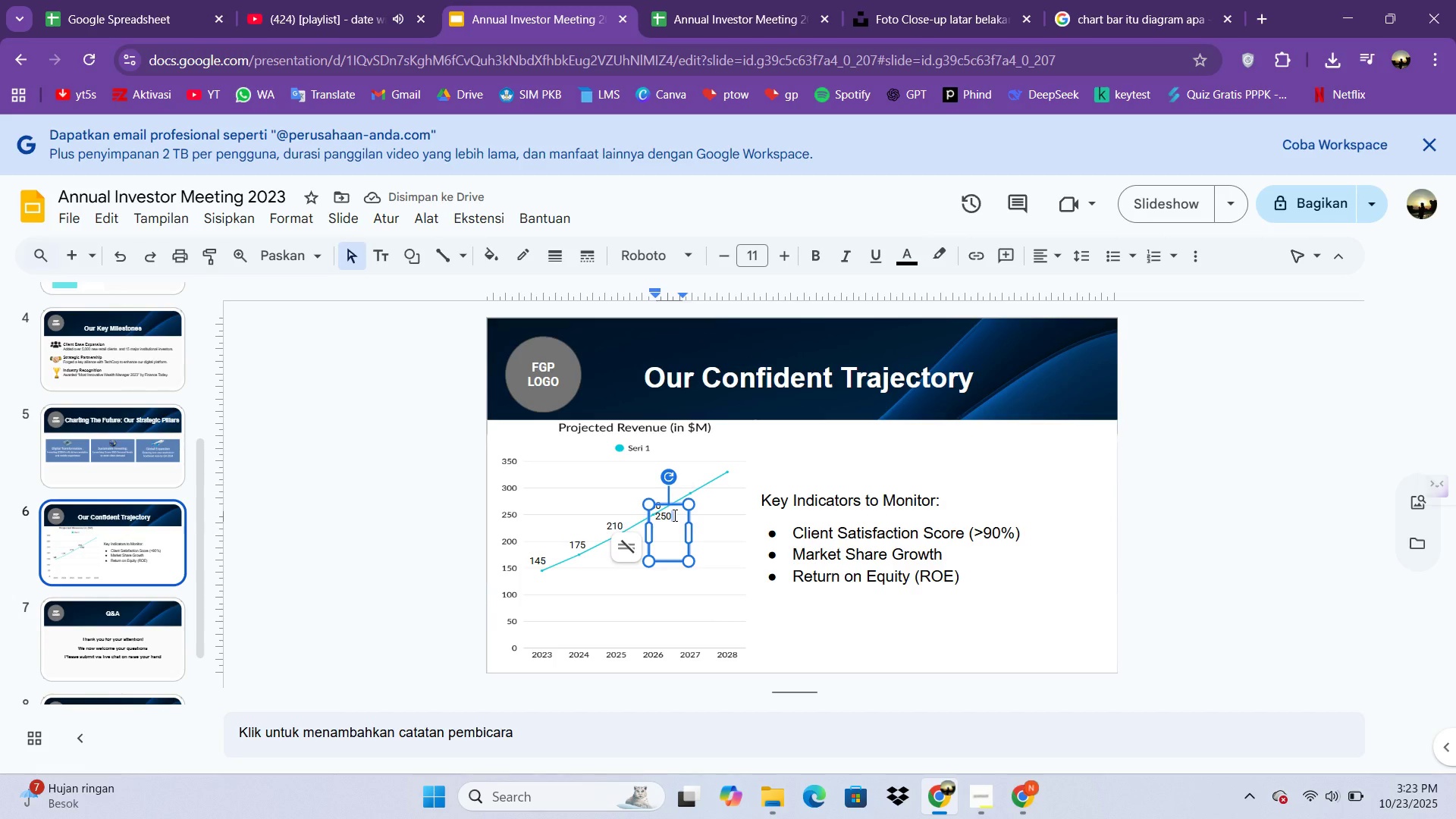 
key(Backspace)
 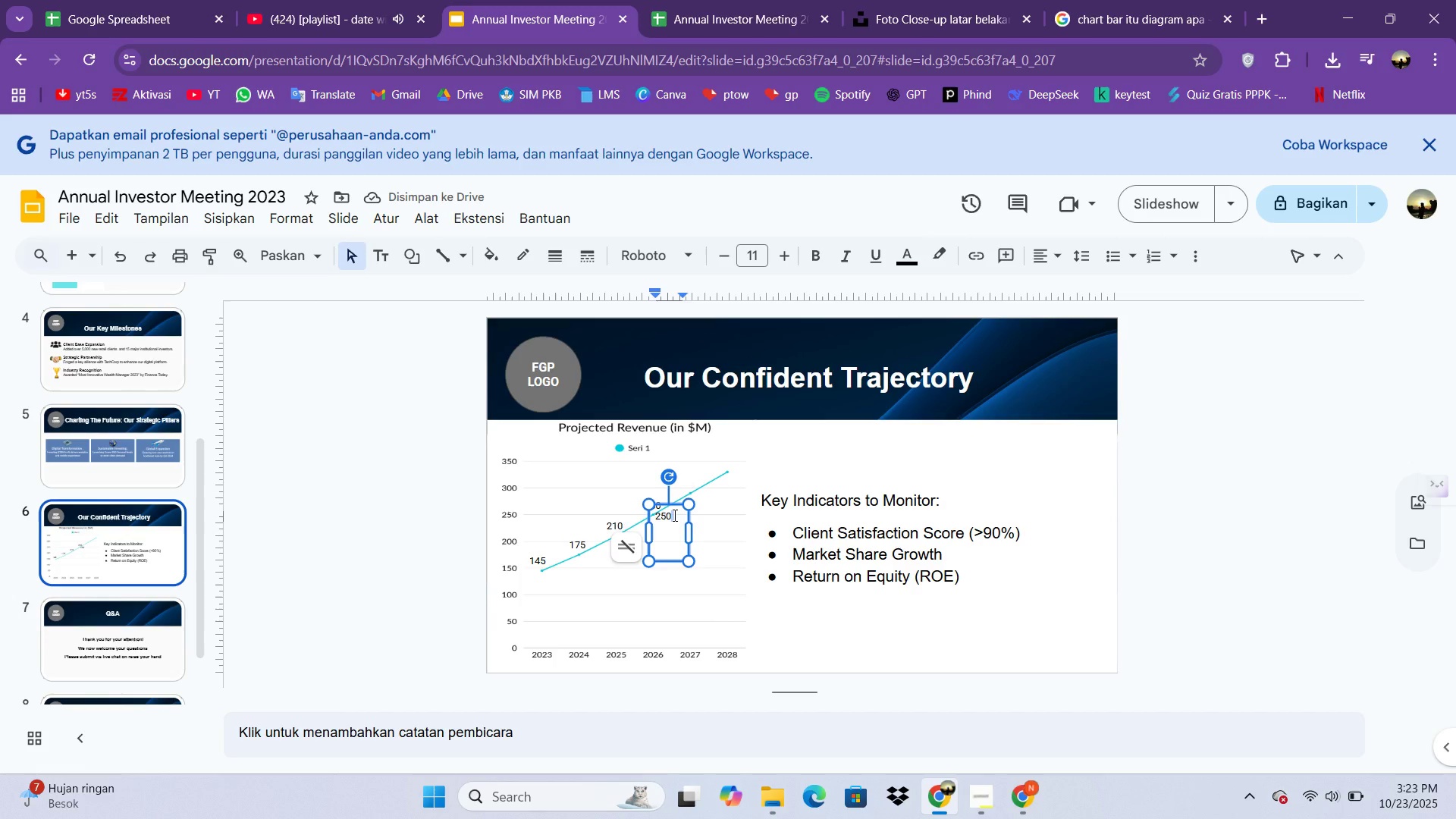 
key(Backspace)
 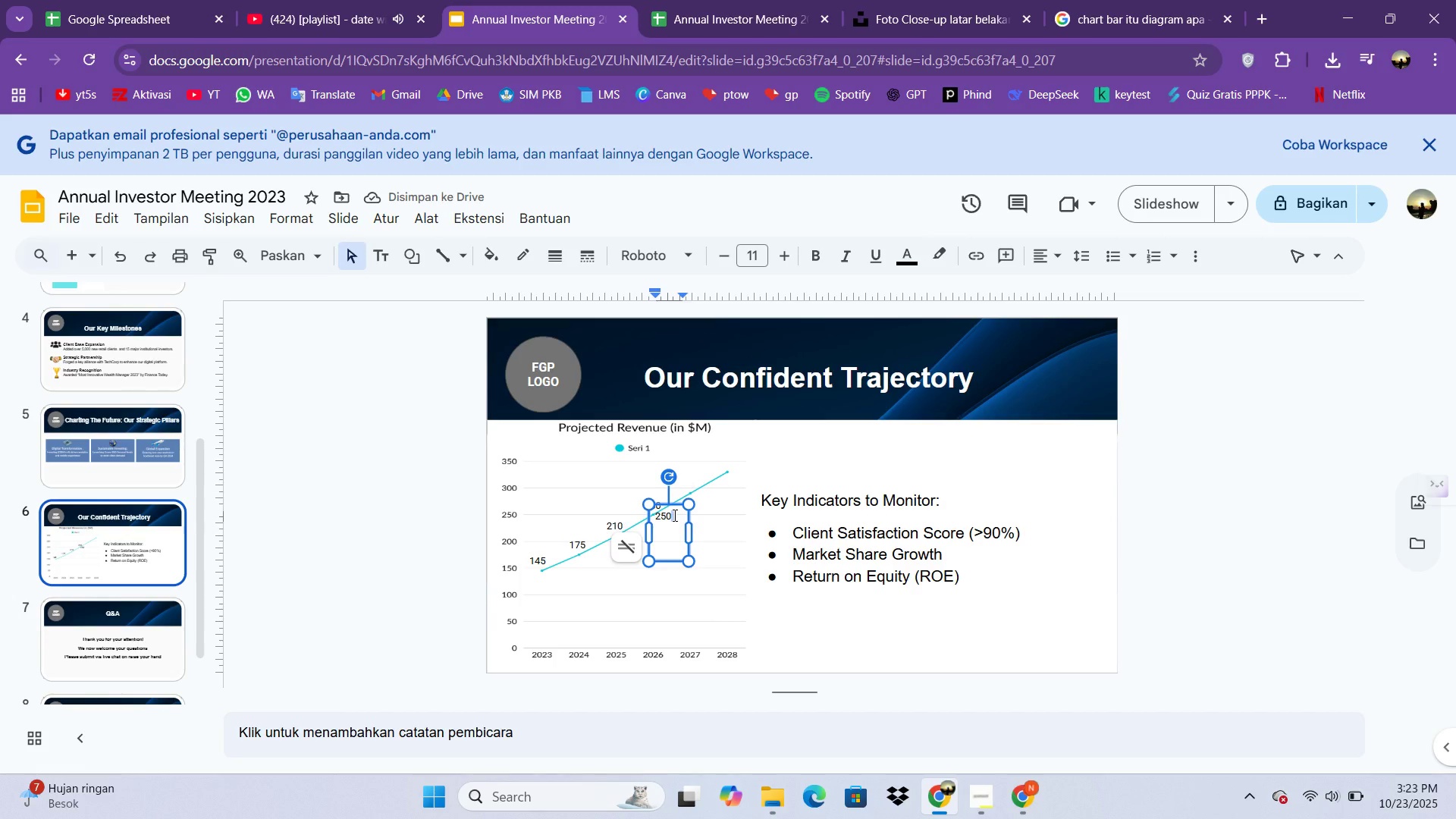 
key(Backspace)
 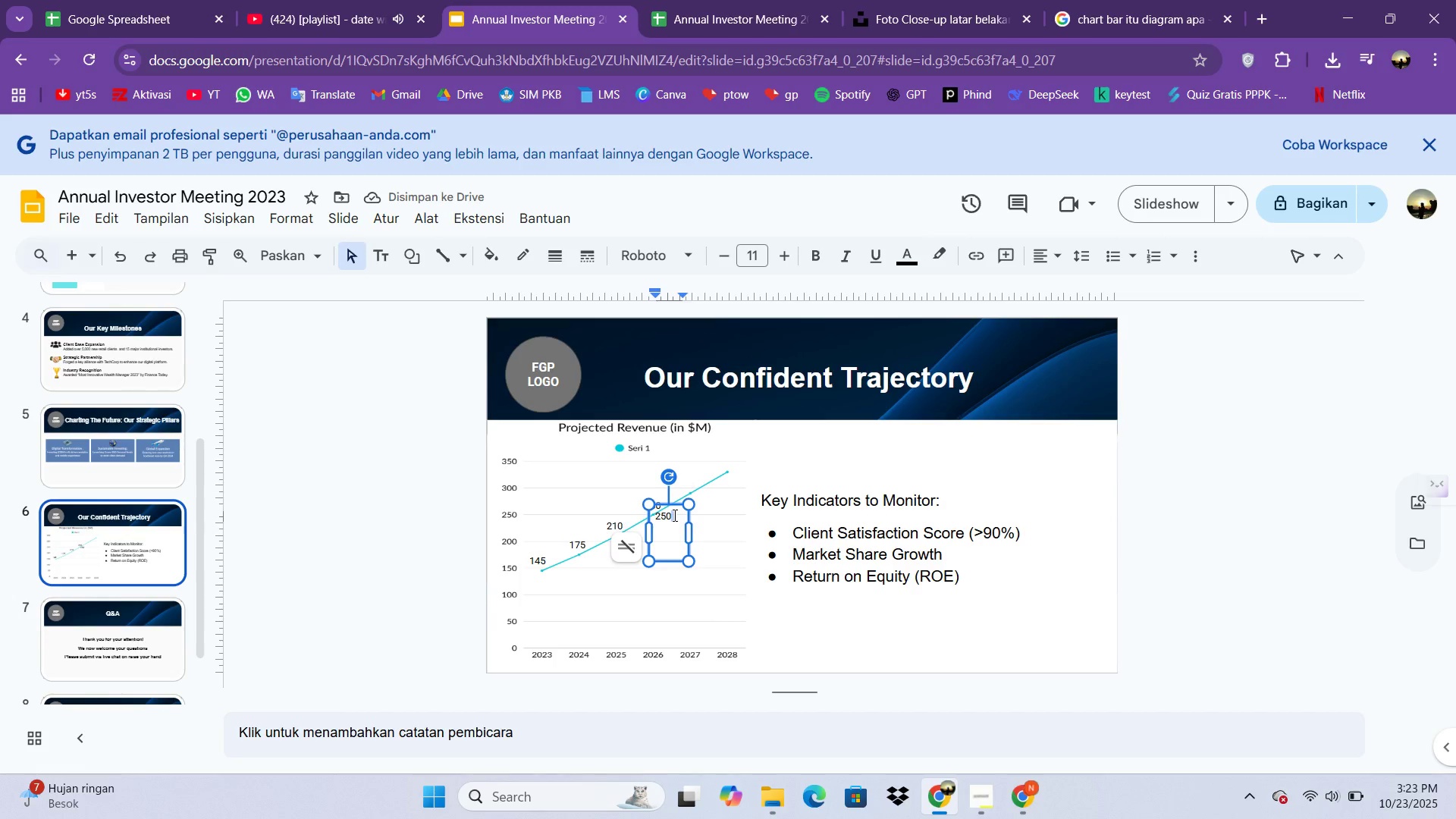 
key(Backspace)
 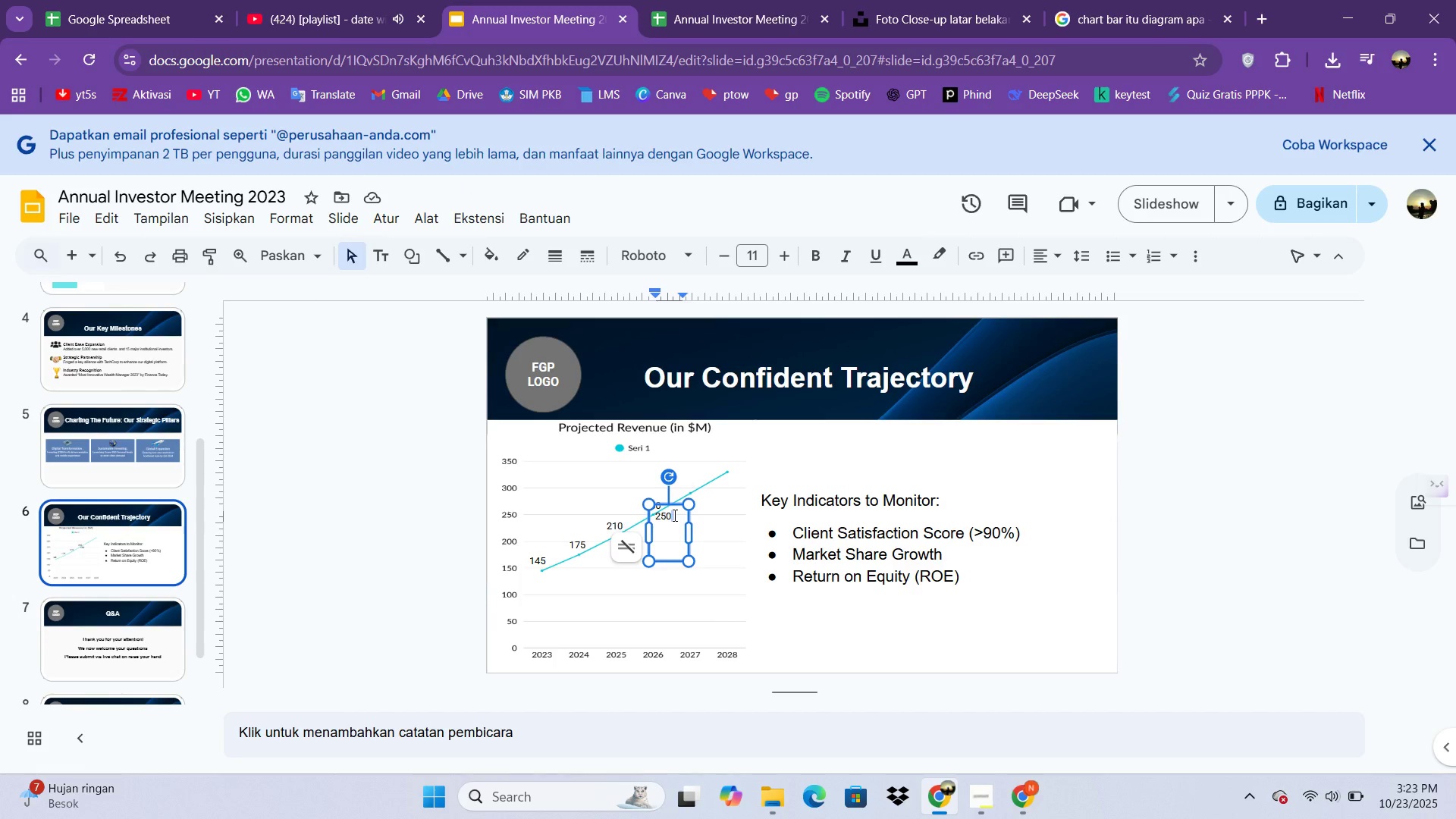 
key(Control+ControlLeft)
 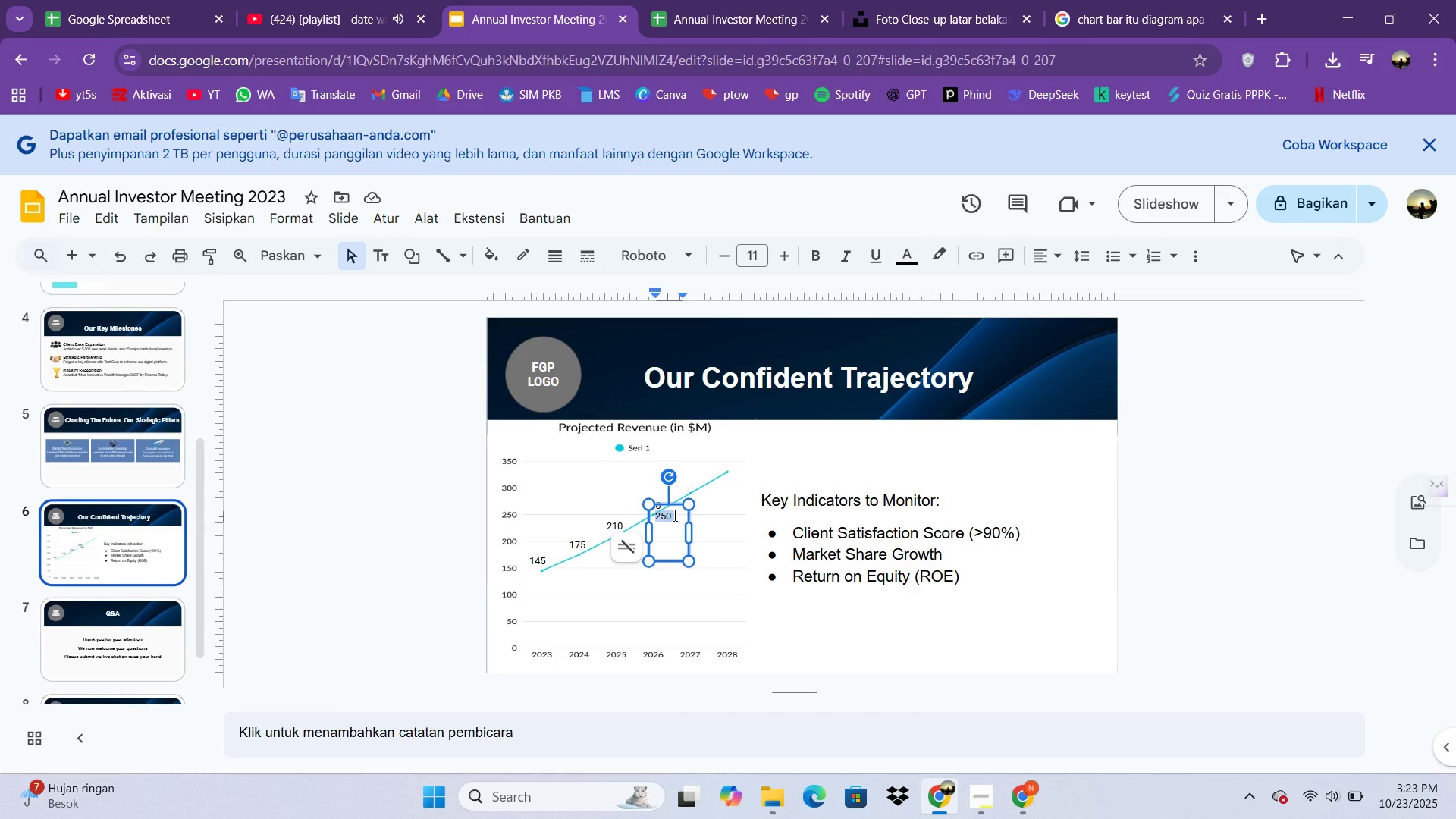 
key(Control+A)
 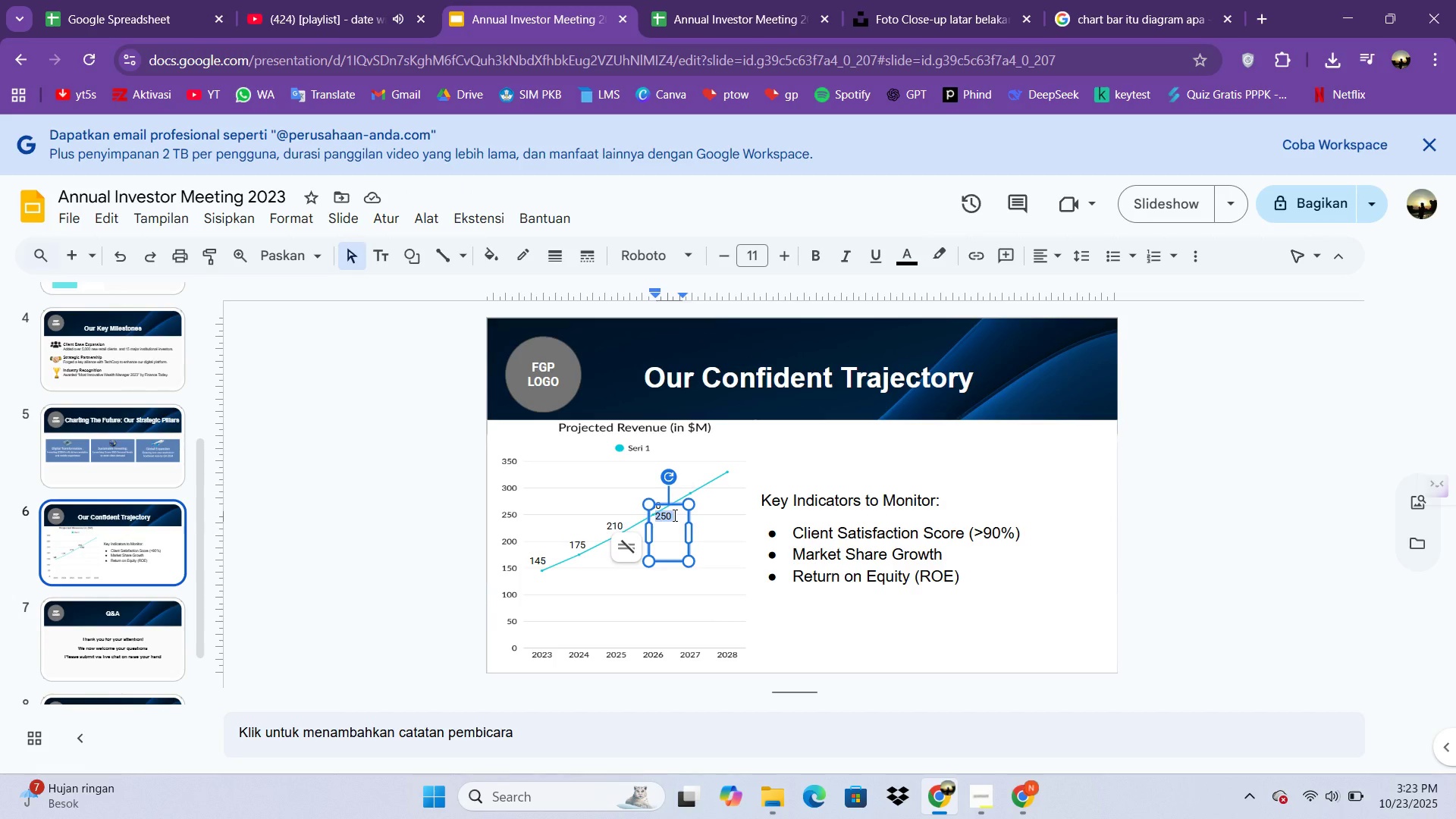 
type(290)
 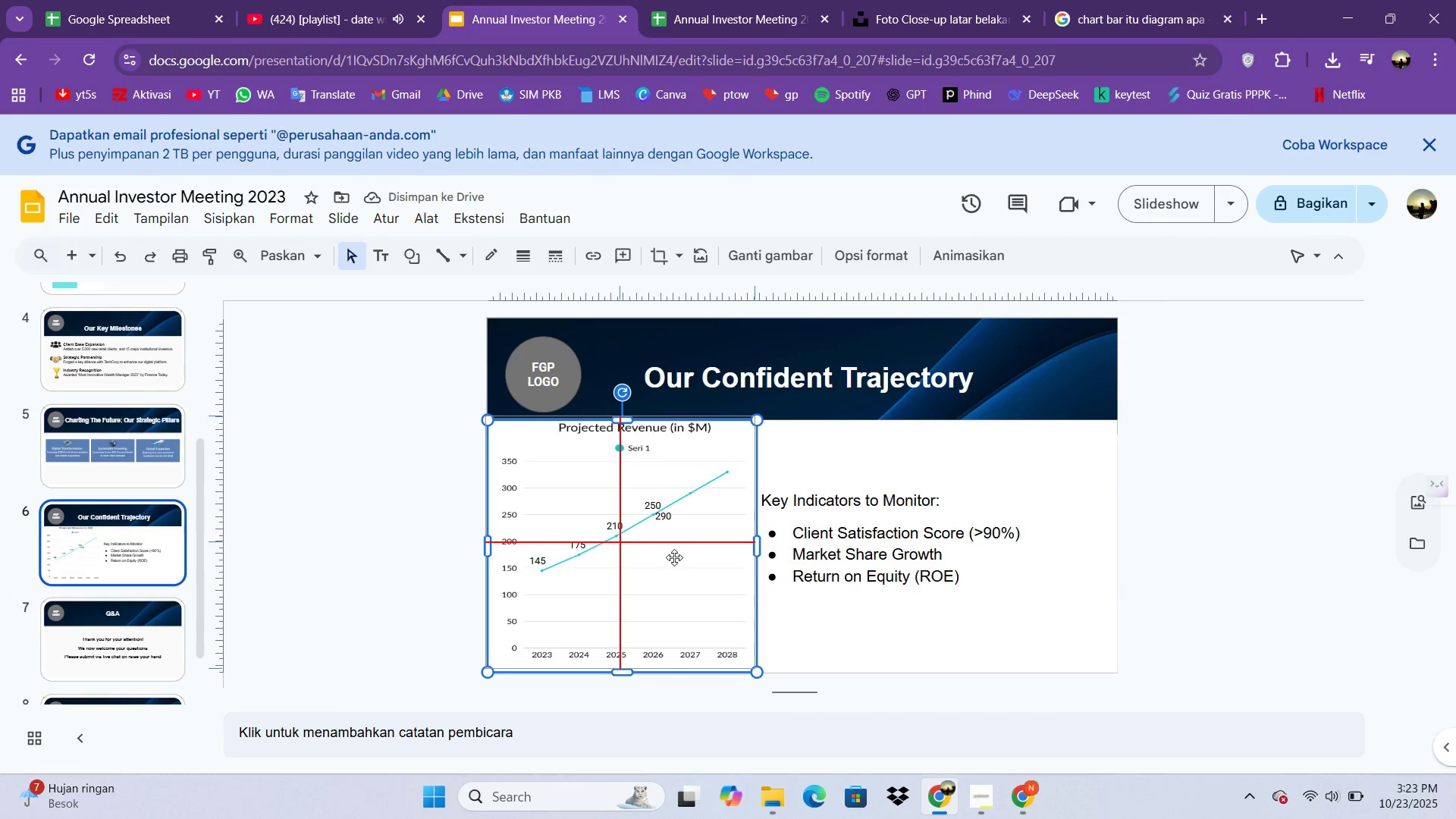 
key(Control+ControlLeft)
 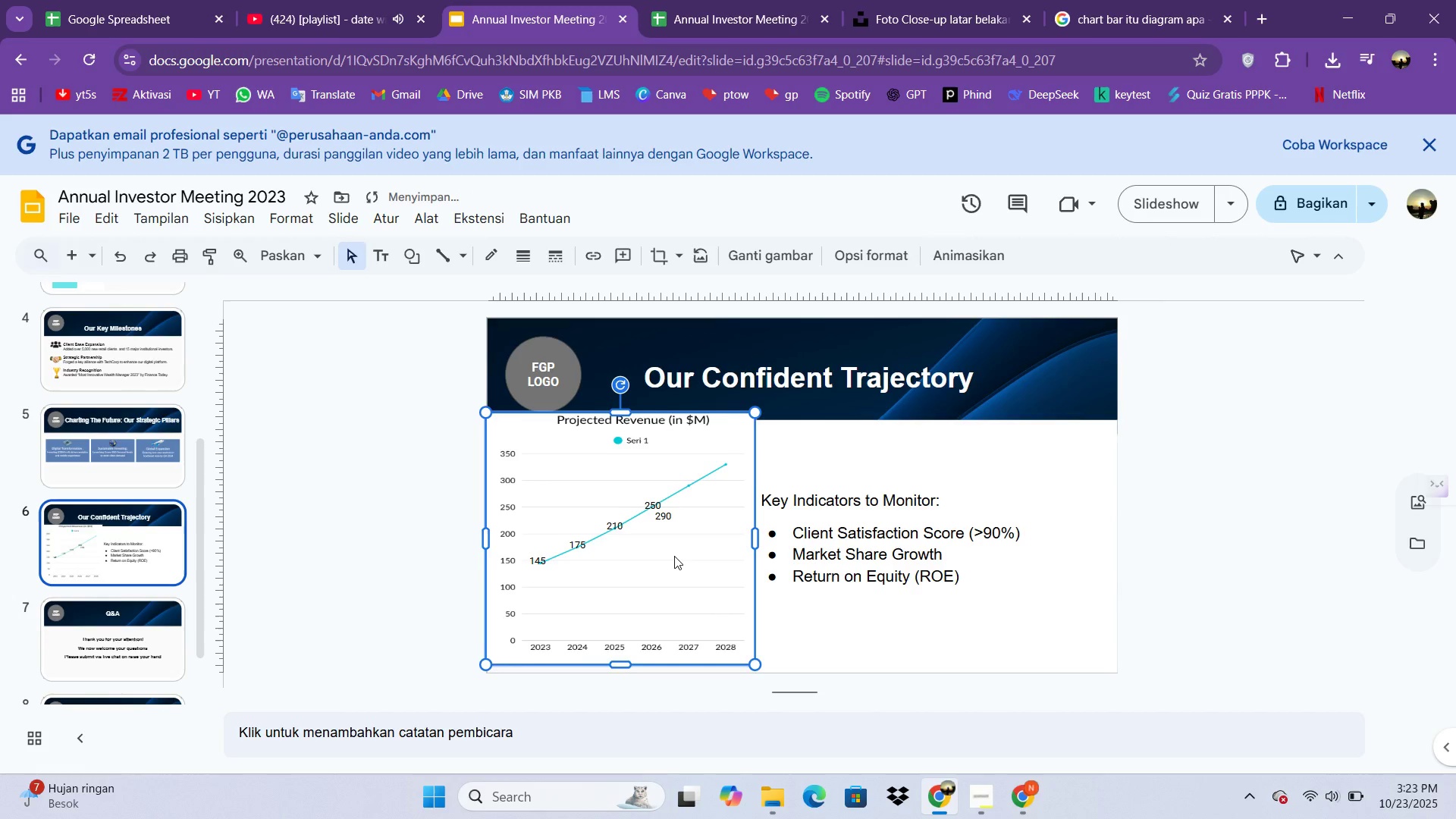 
key(Control+Z)
 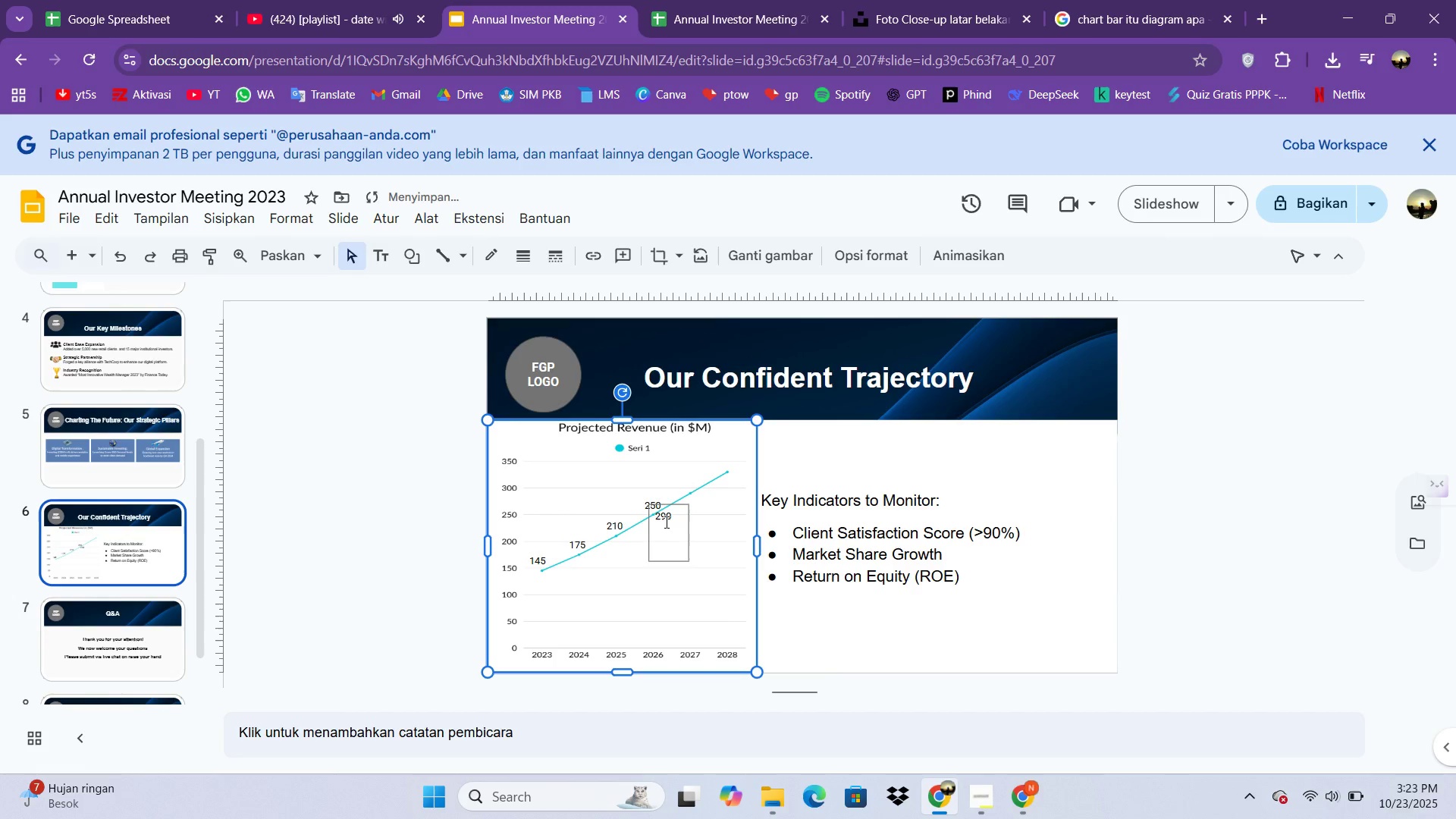 
left_click([665, 522])
 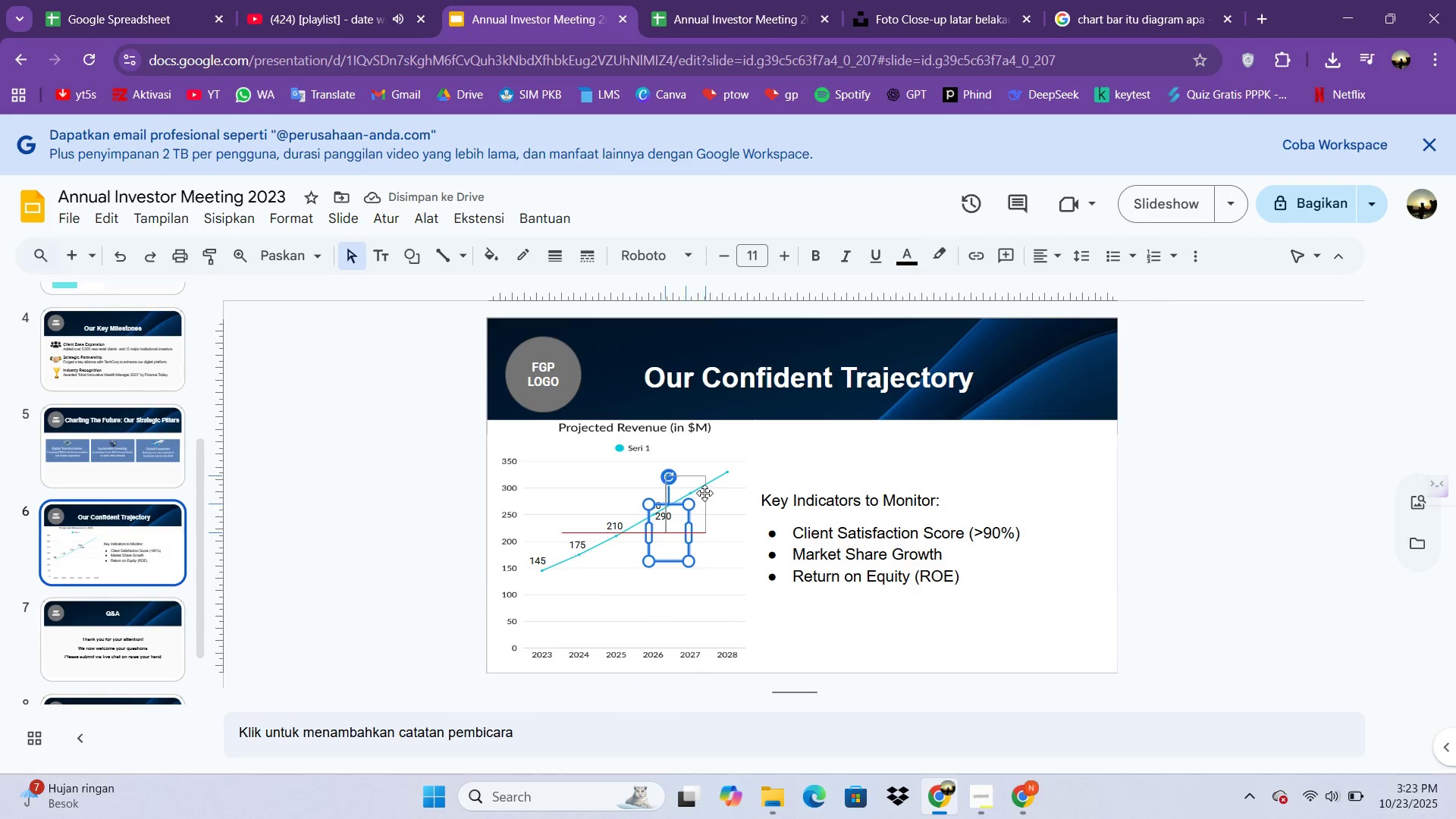 
key(ArrowUp)
 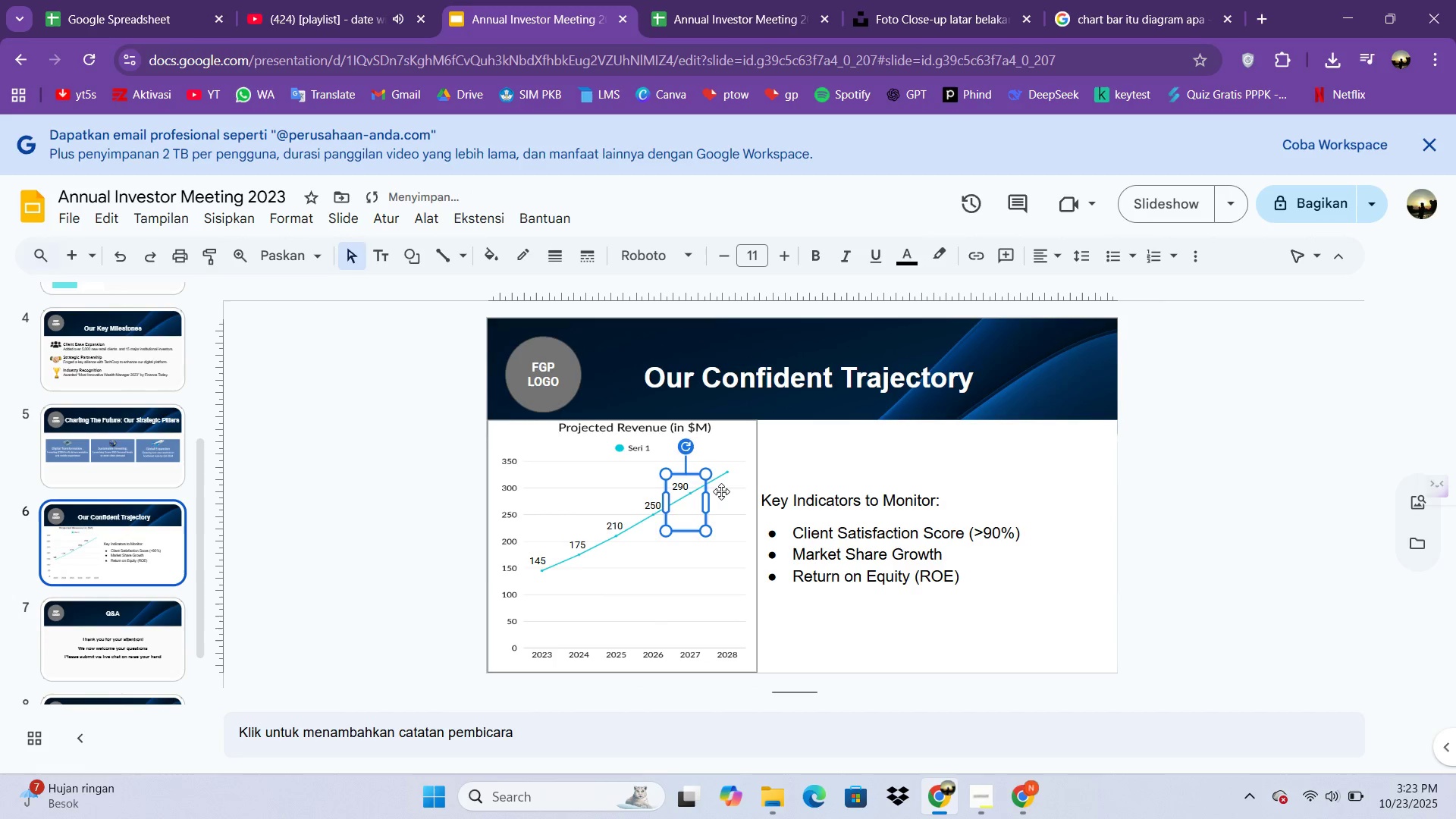 
key(ArrowUp)
 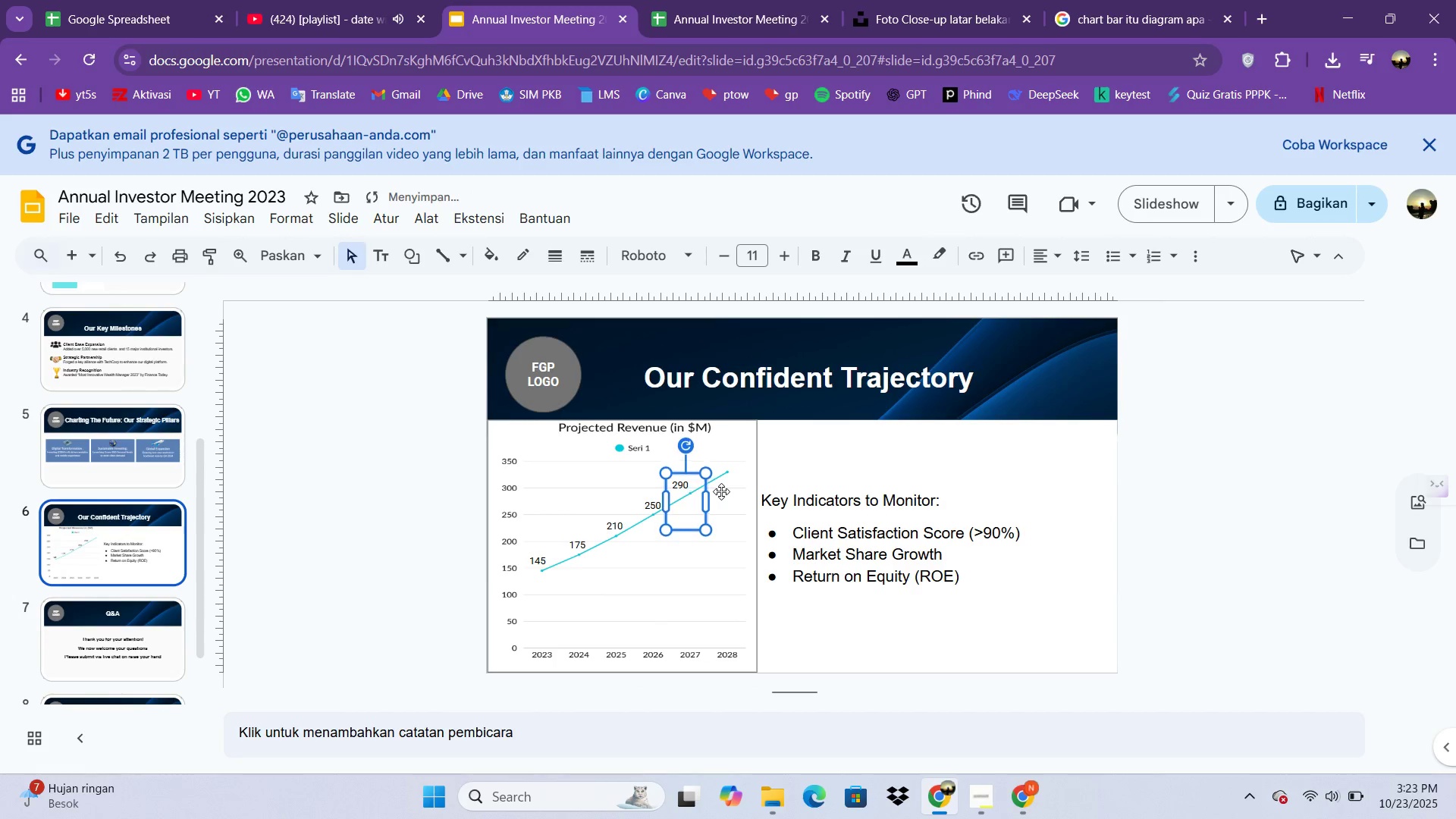 
key(ArrowUp)
 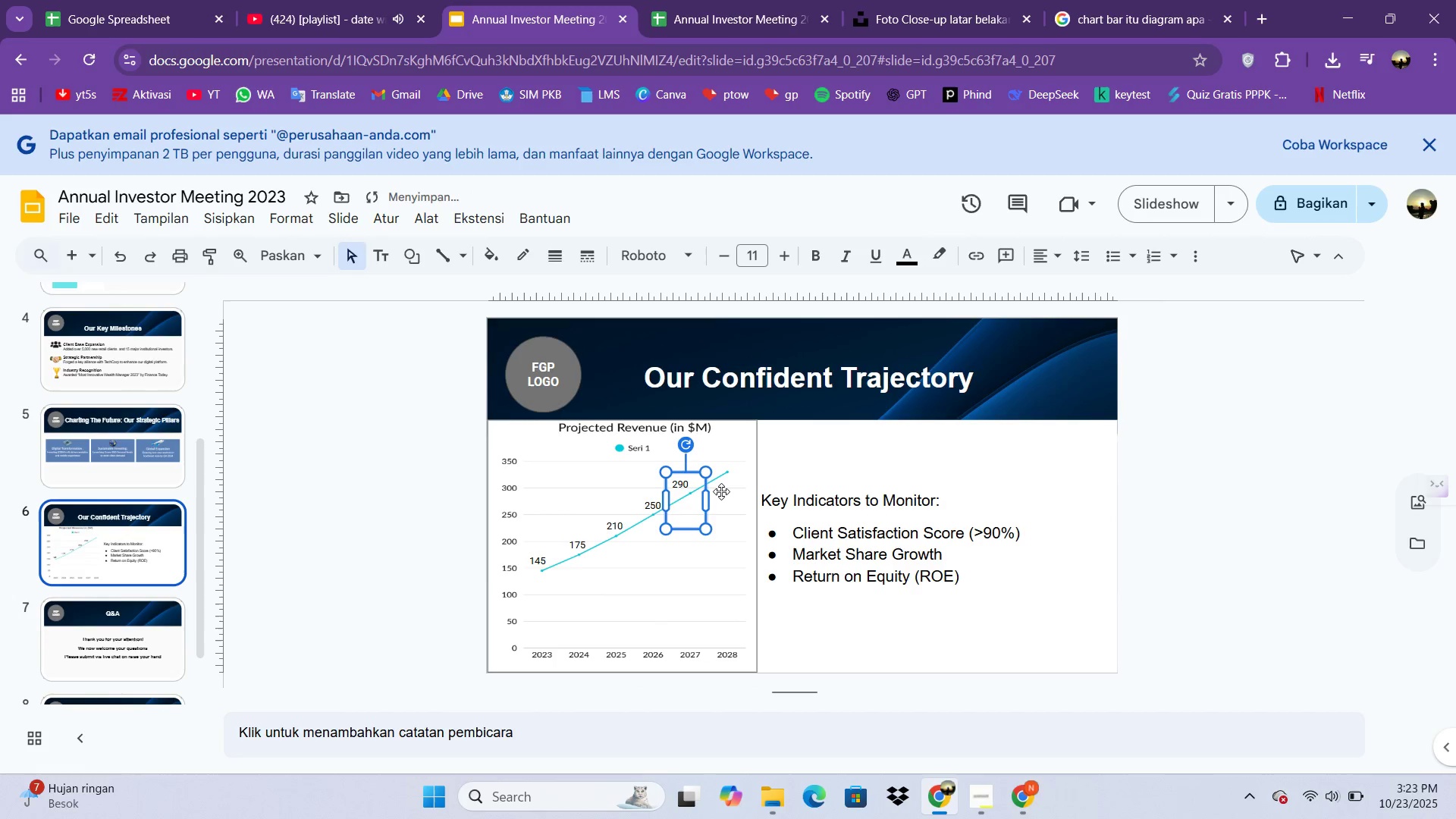 
key(ArrowUp)
 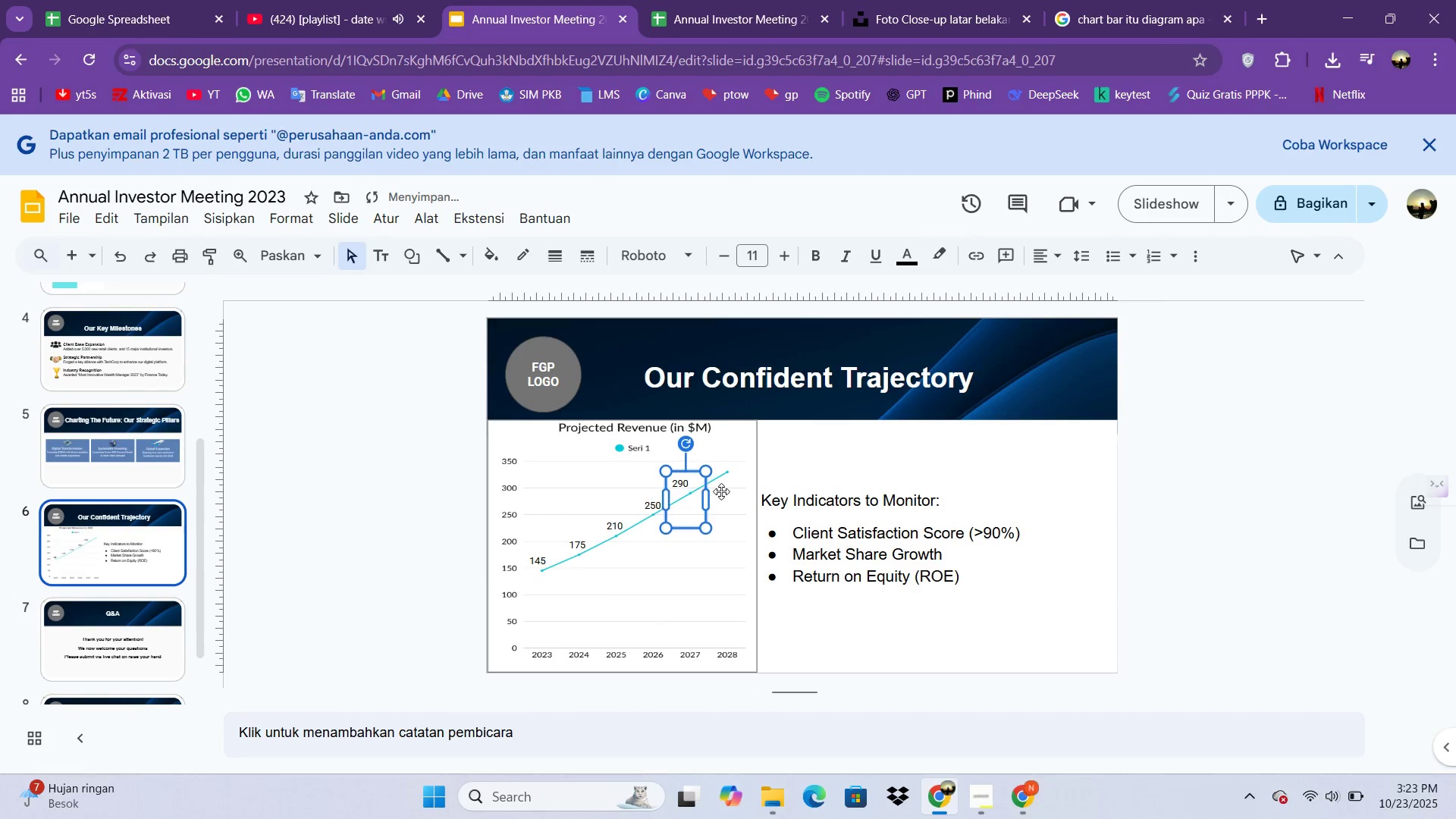 
key(ArrowUp)
 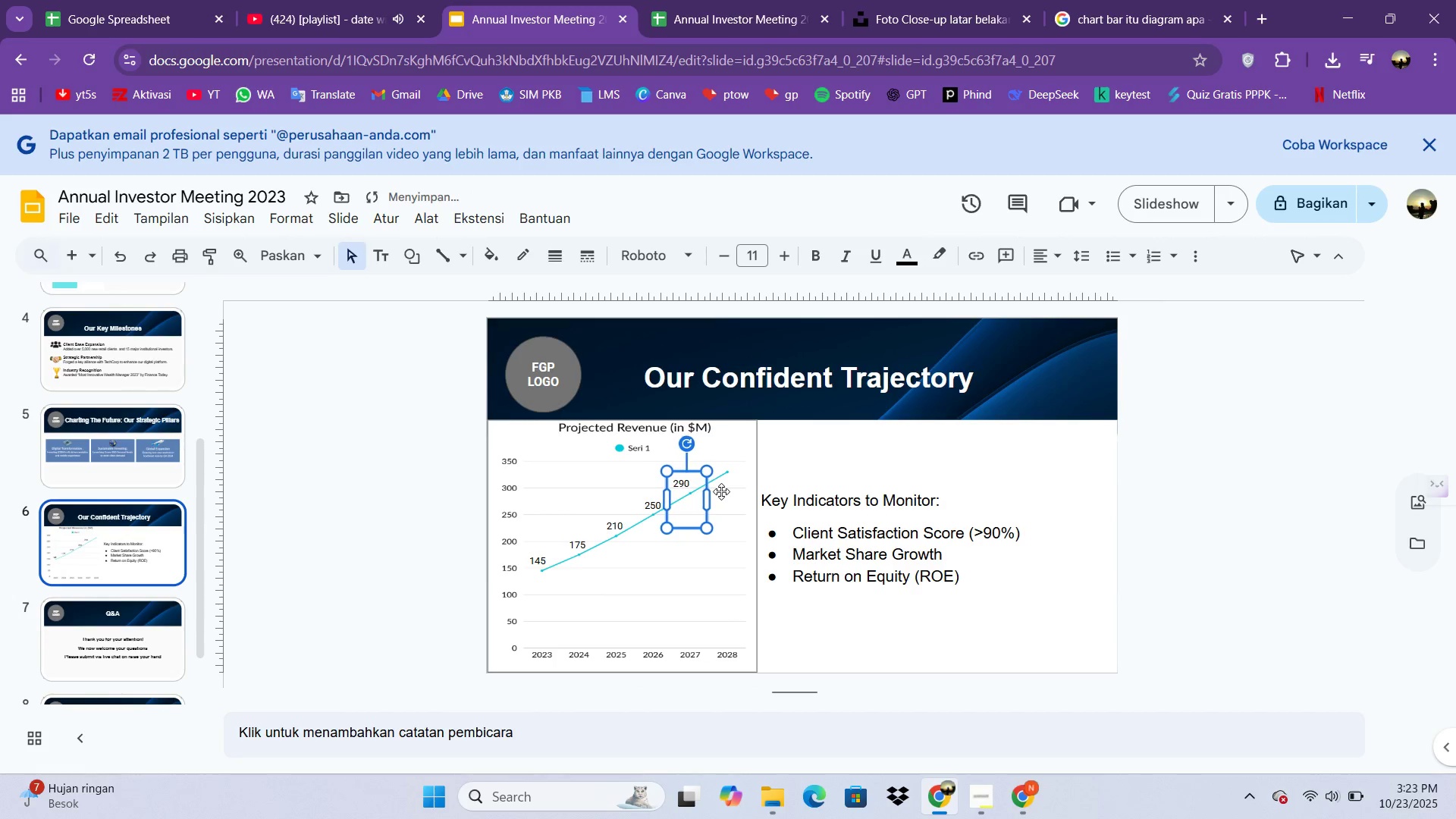 
hold_key(key=ArrowRight, duration=0.69)
 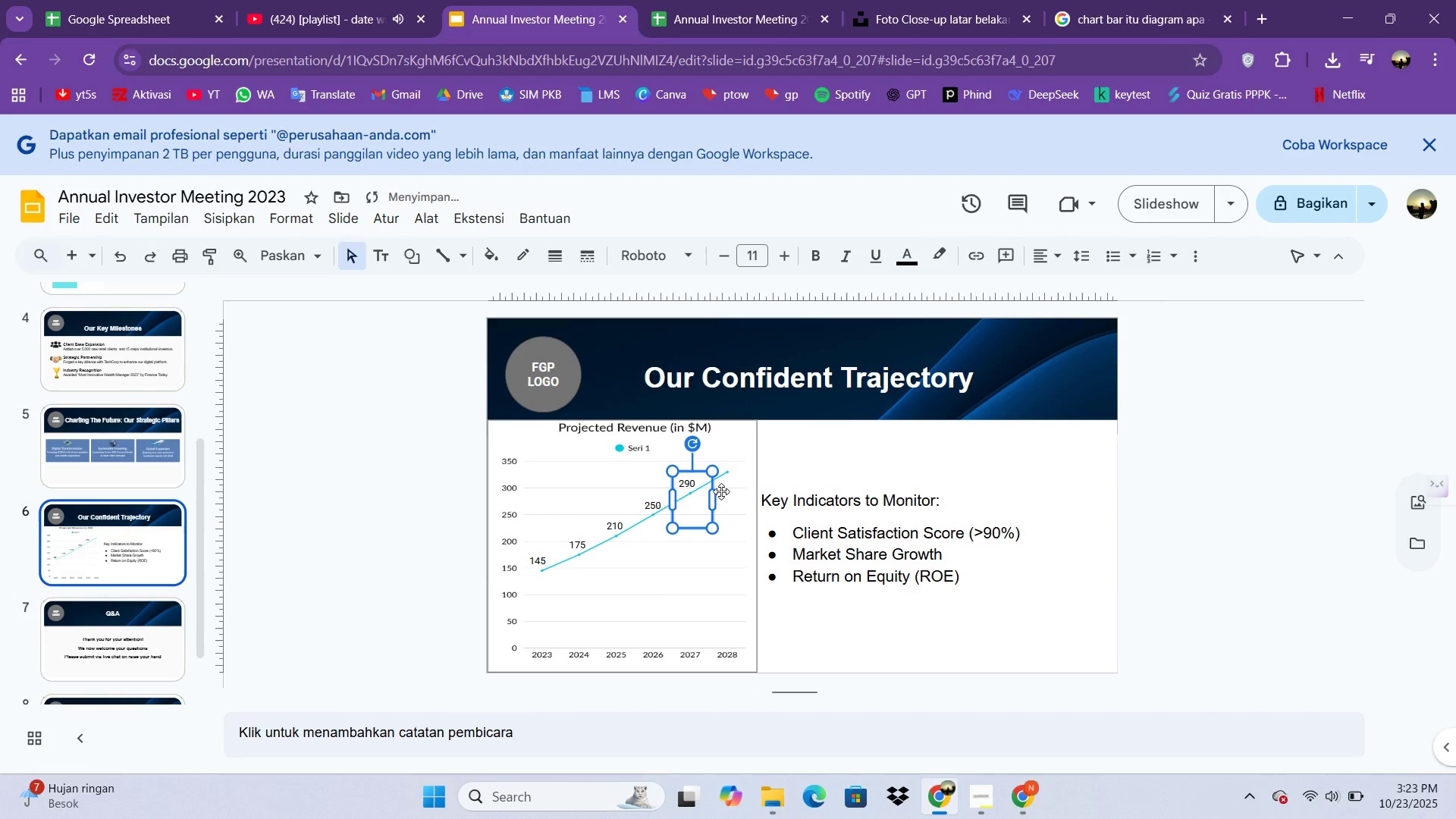 
key(ArrowRight)
 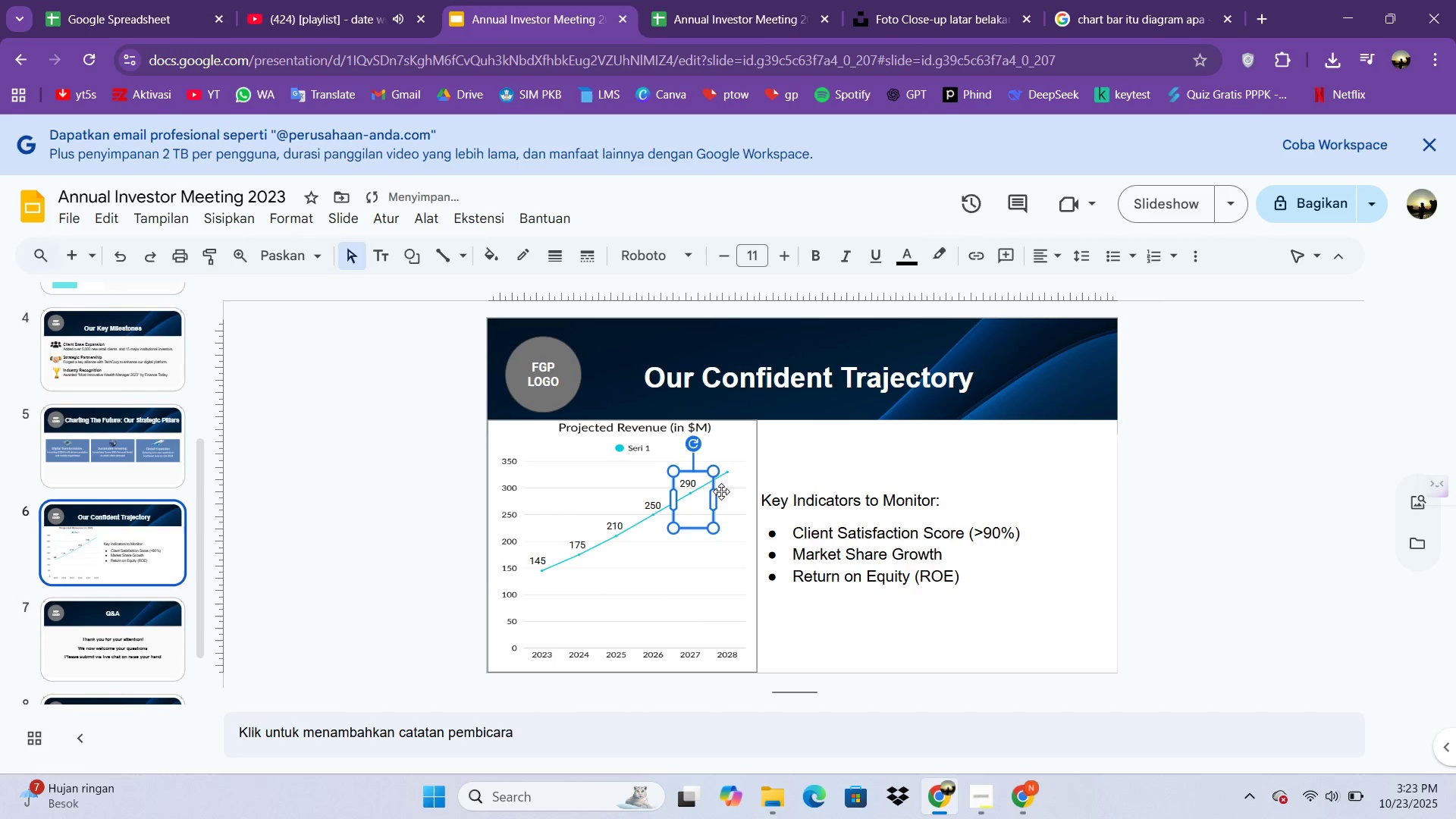 
key(ArrowRight)
 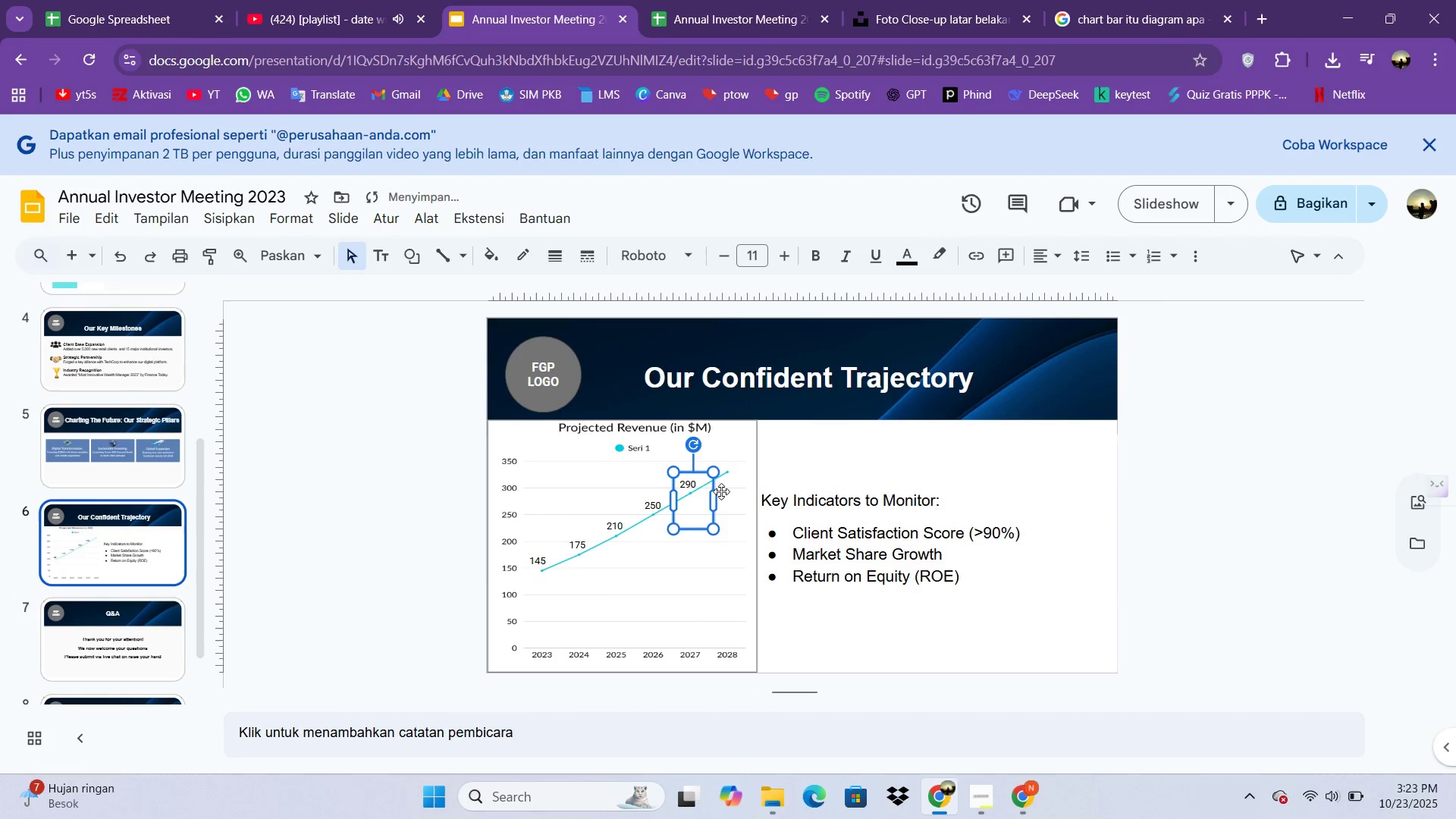 
key(ArrowDown)
 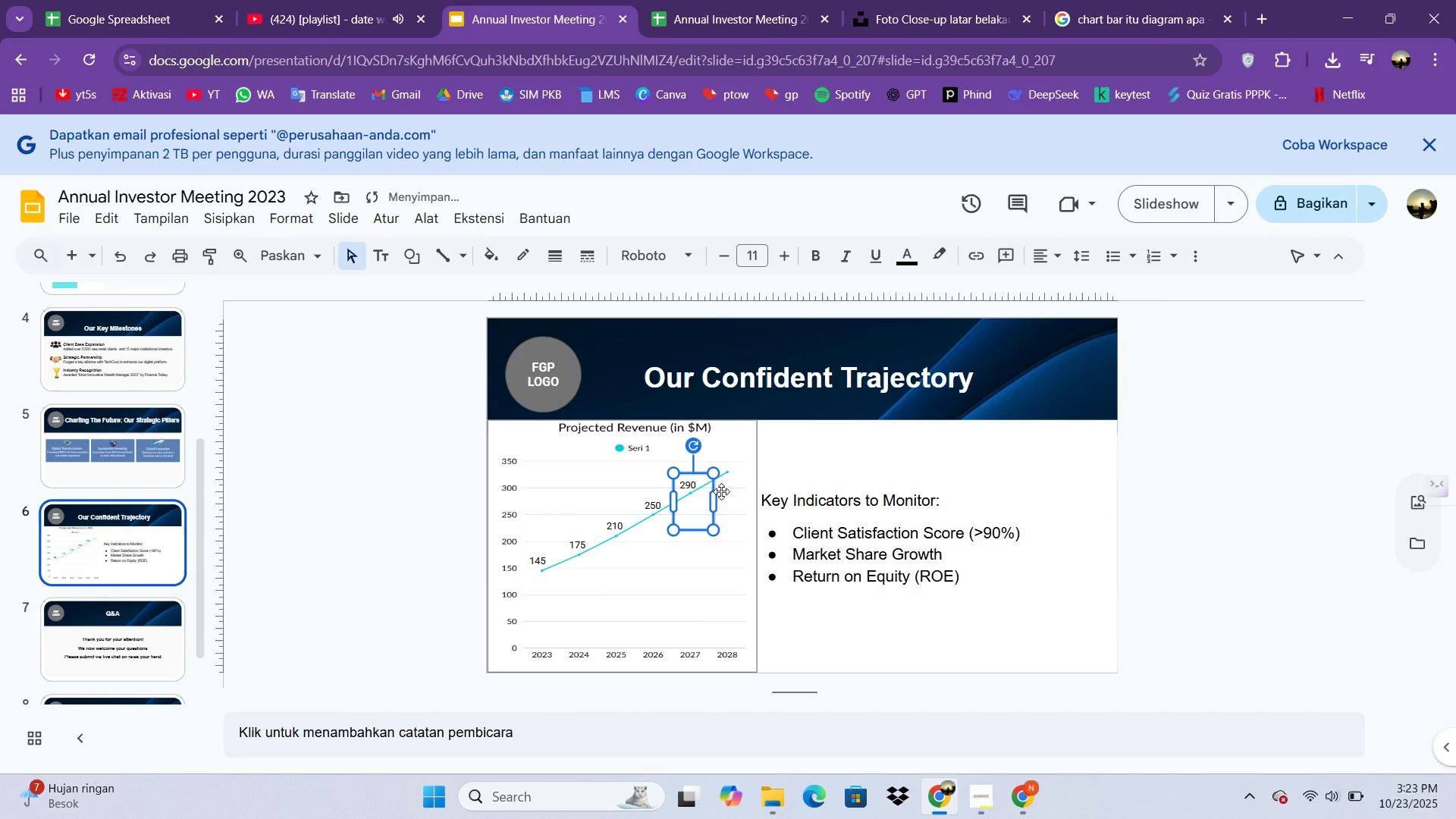 
key(ArrowDown)
 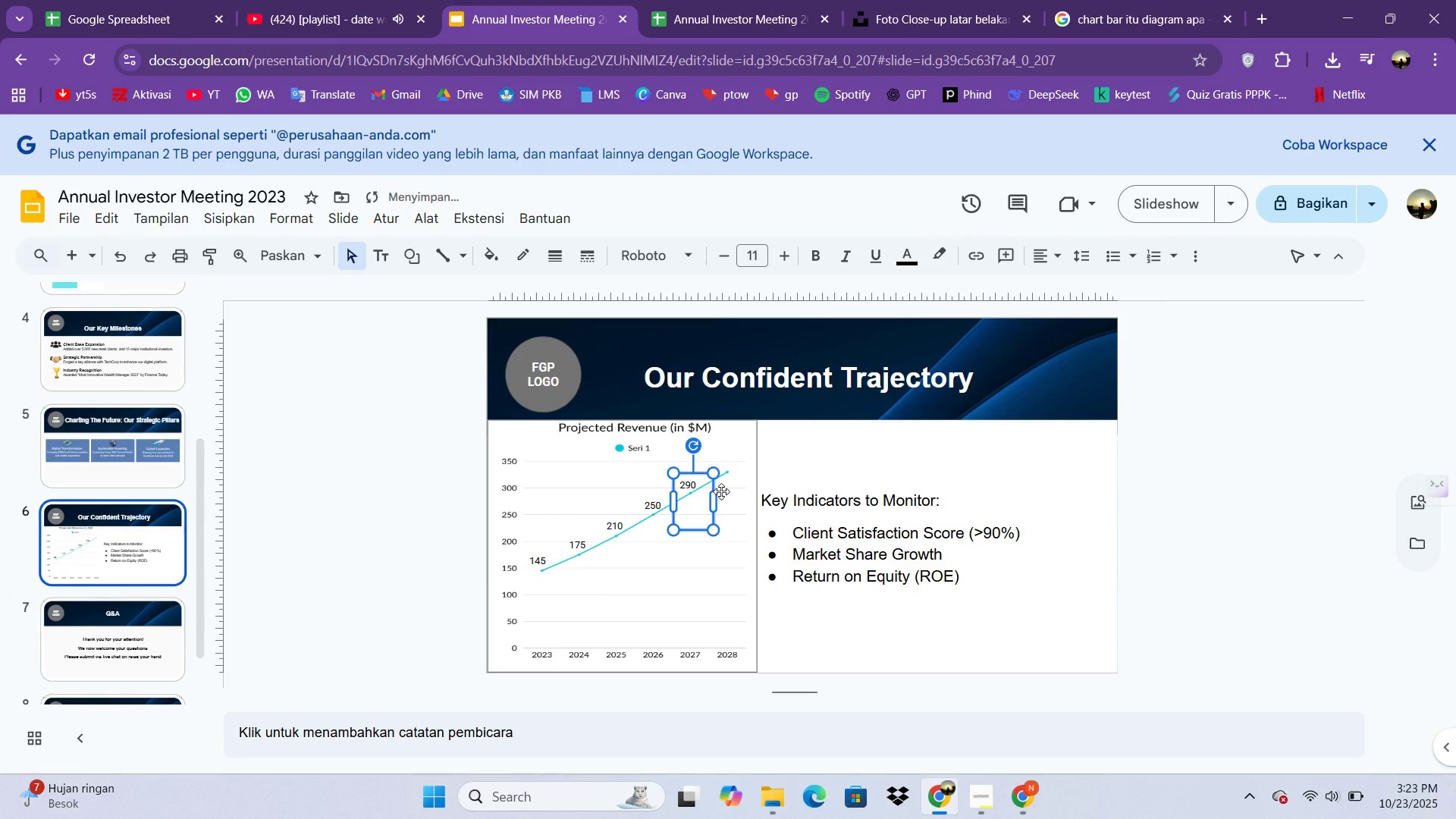 
key(Control+C)
 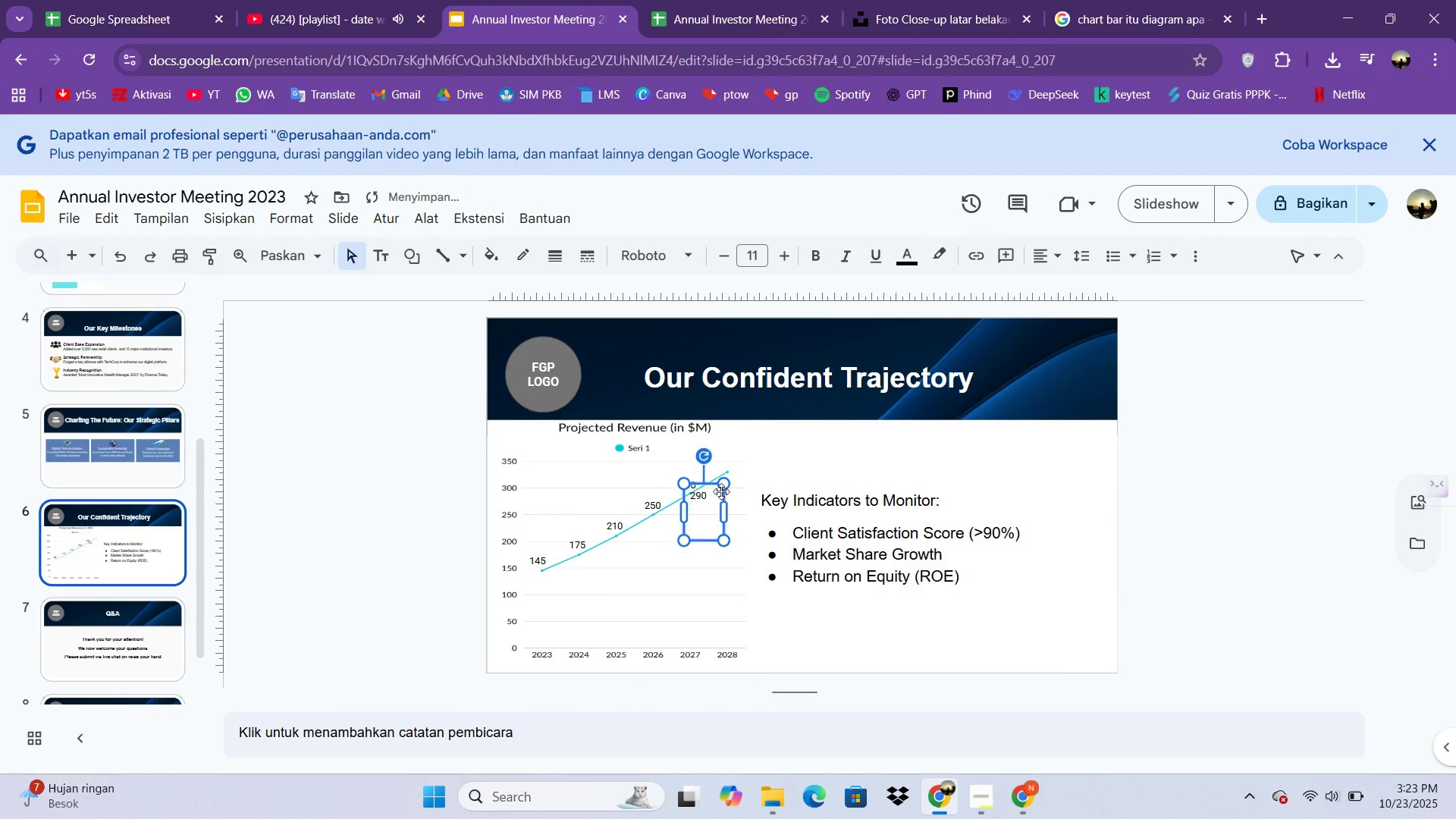 
key(Control+V)
 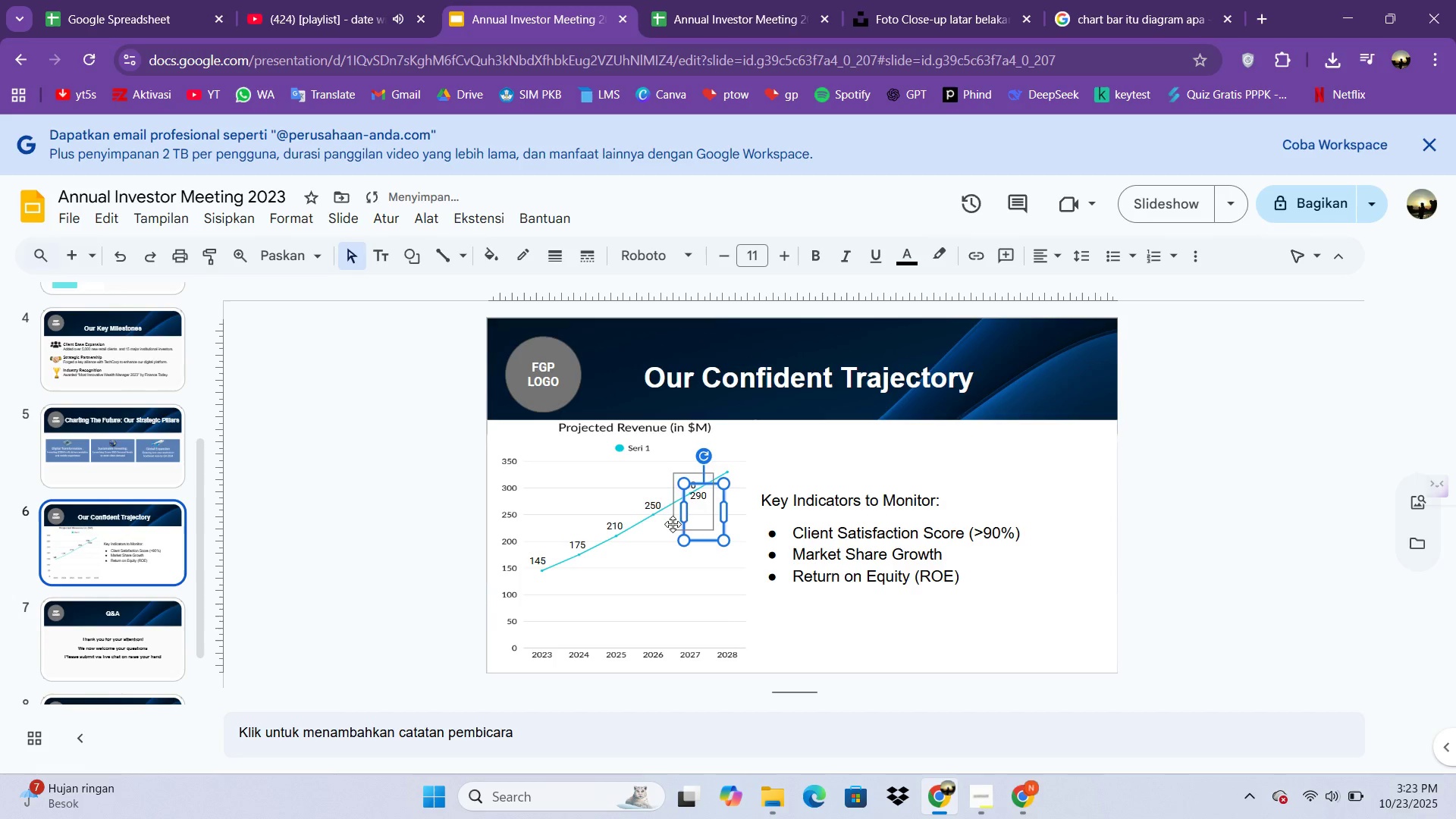 
left_click([717, 488])
 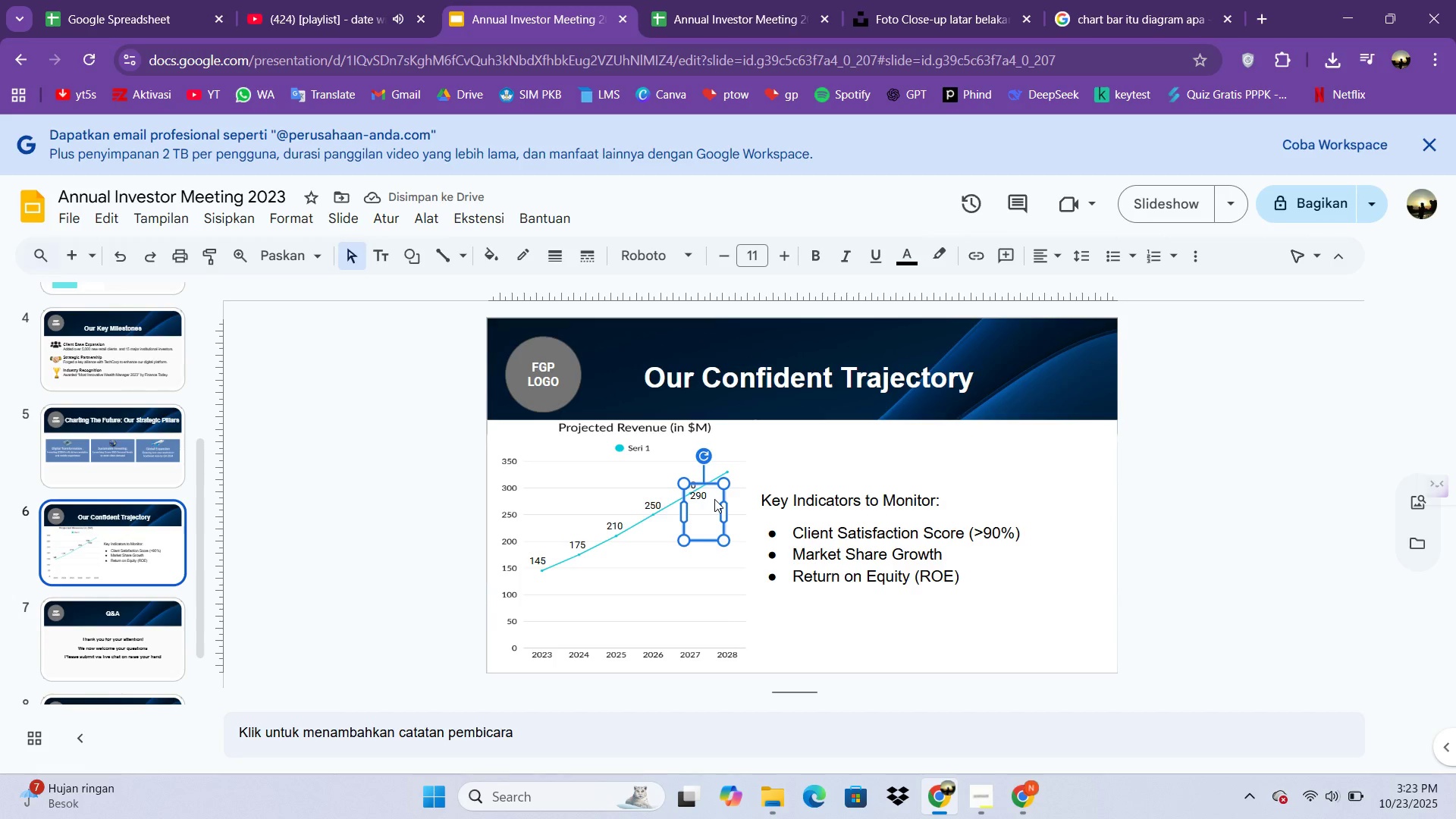 
double_click([714, 499])
 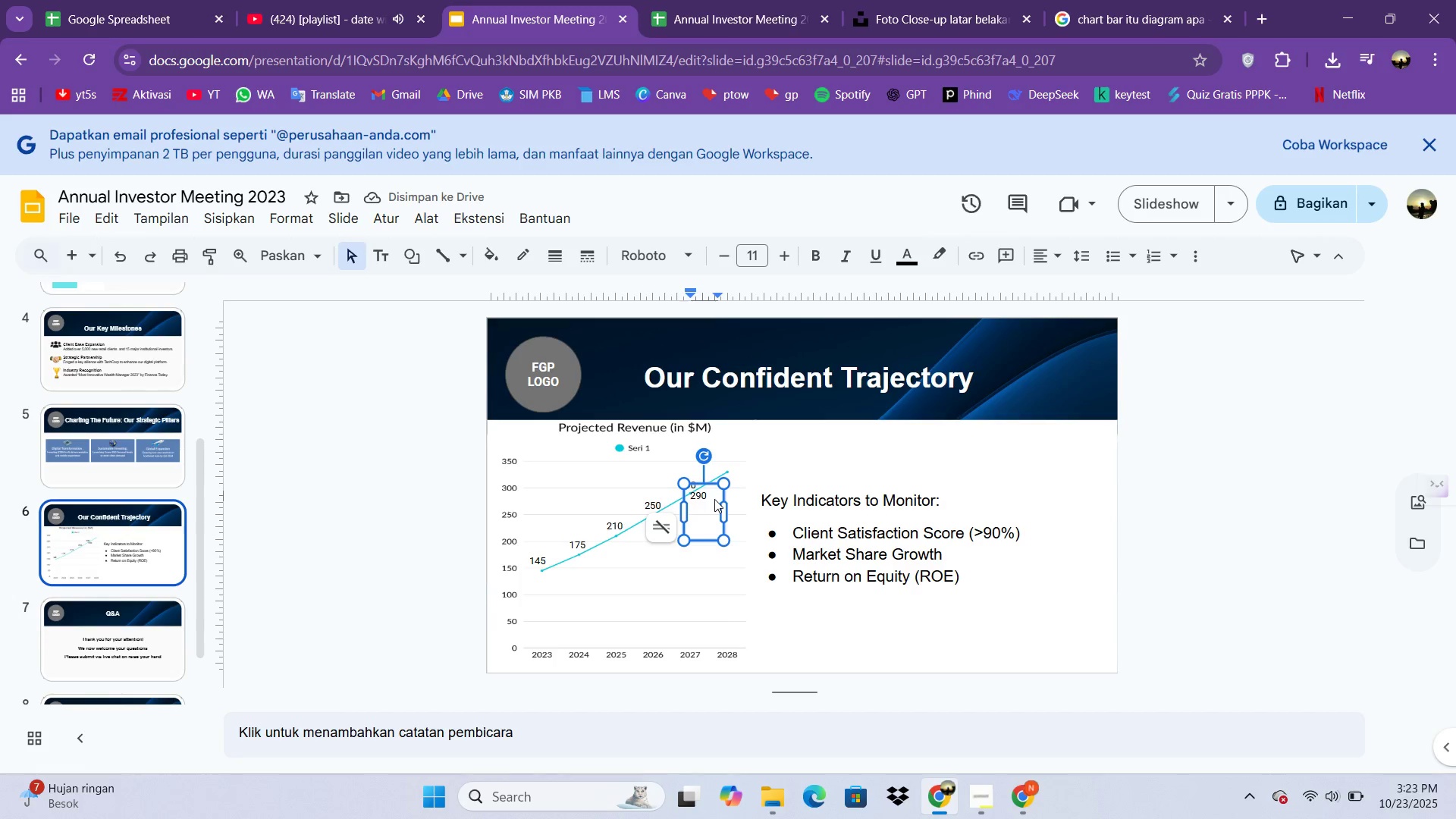 
key(Control+ControlLeft)
 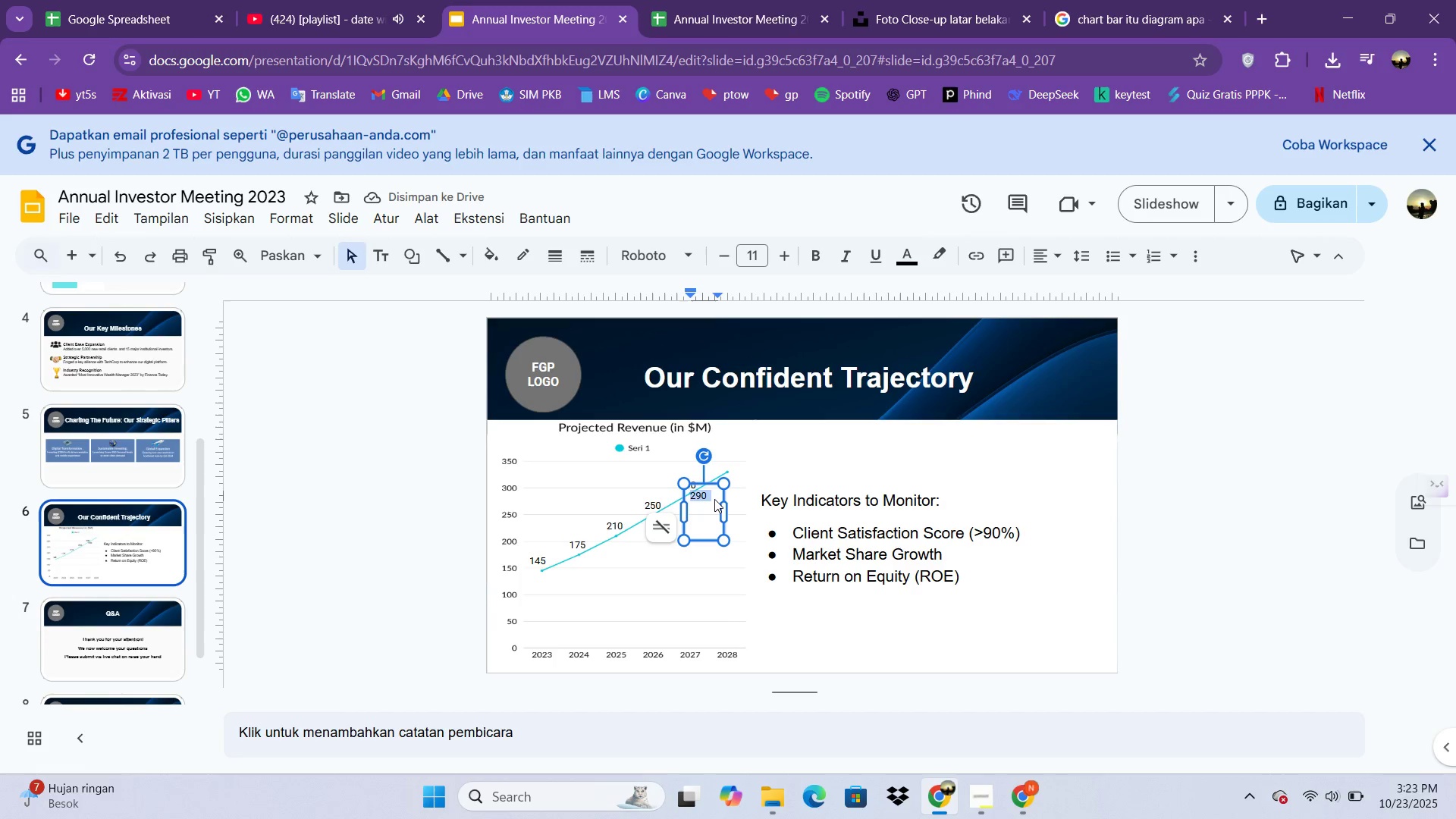 
key(Control+A)
 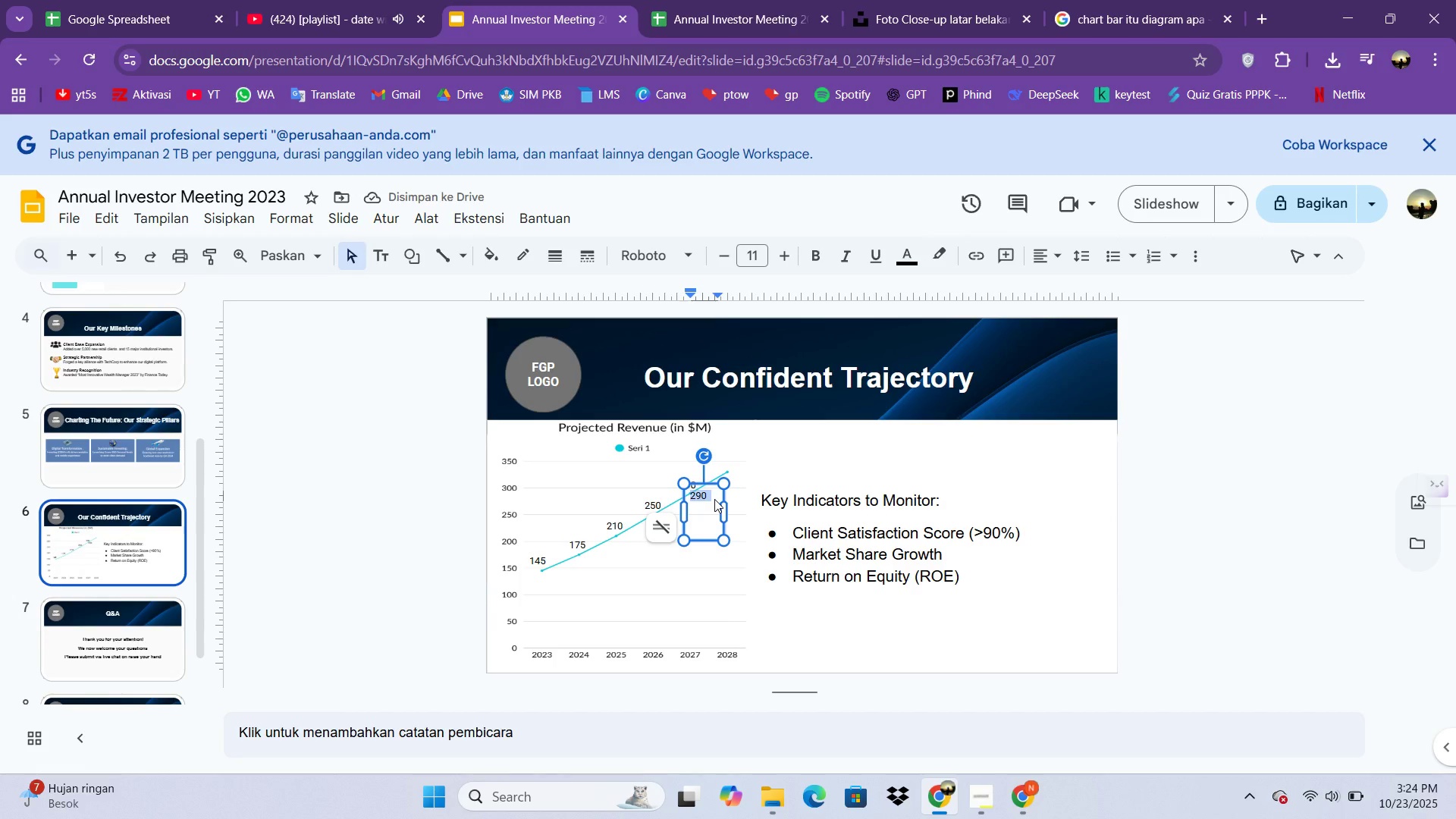 
type(330)
 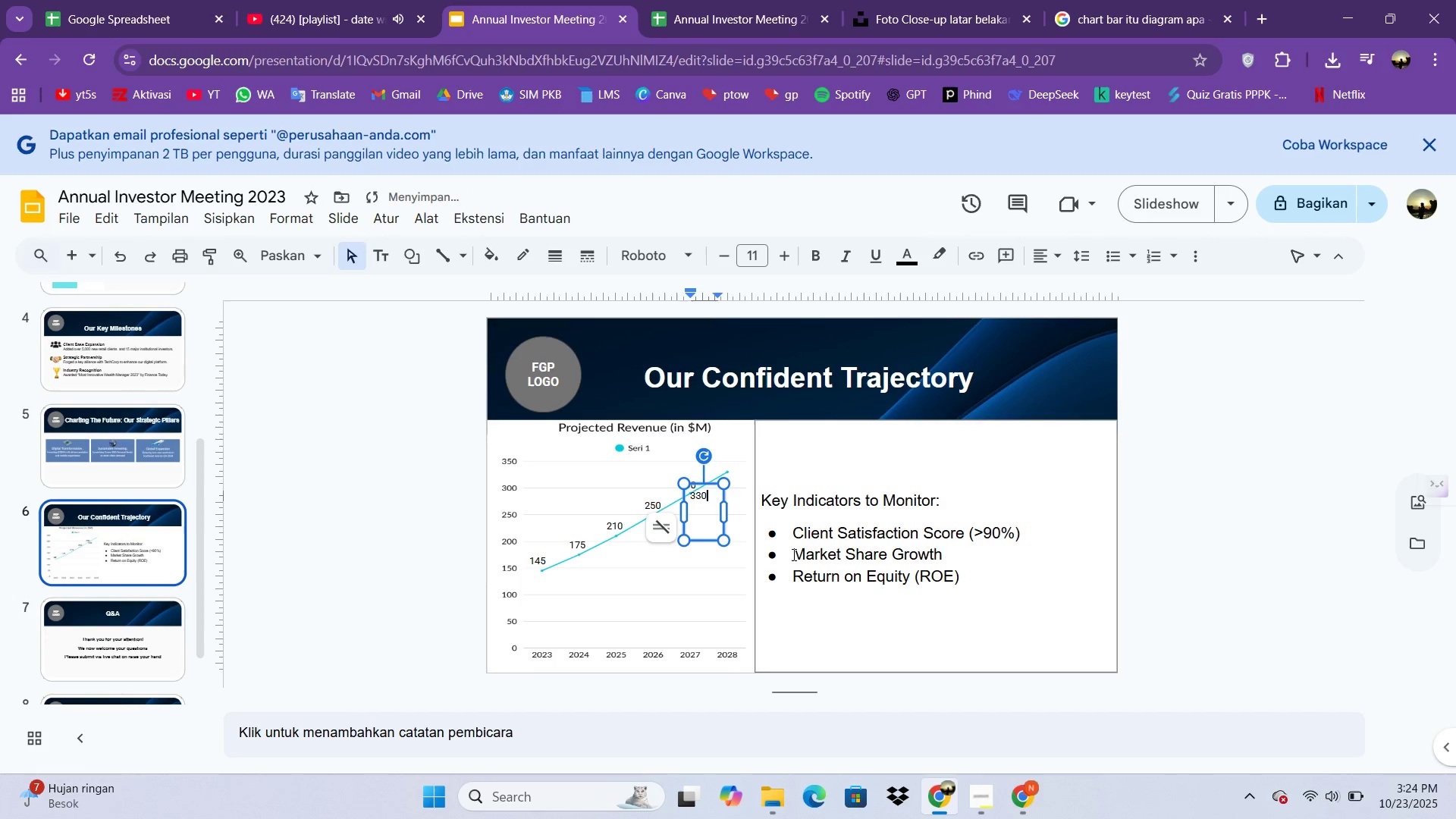 
left_click([833, 612])
 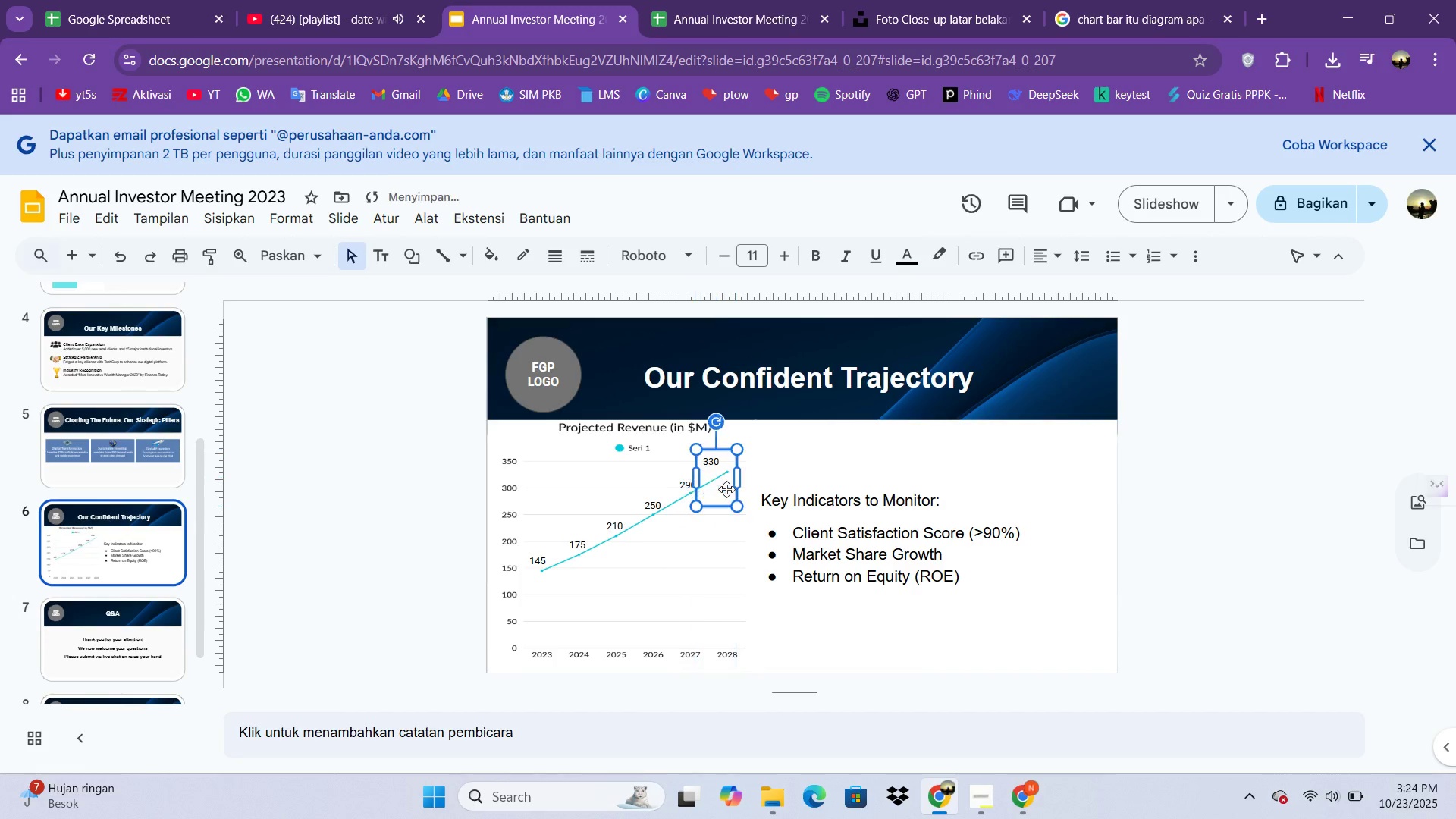 
key(ArrowUp)
 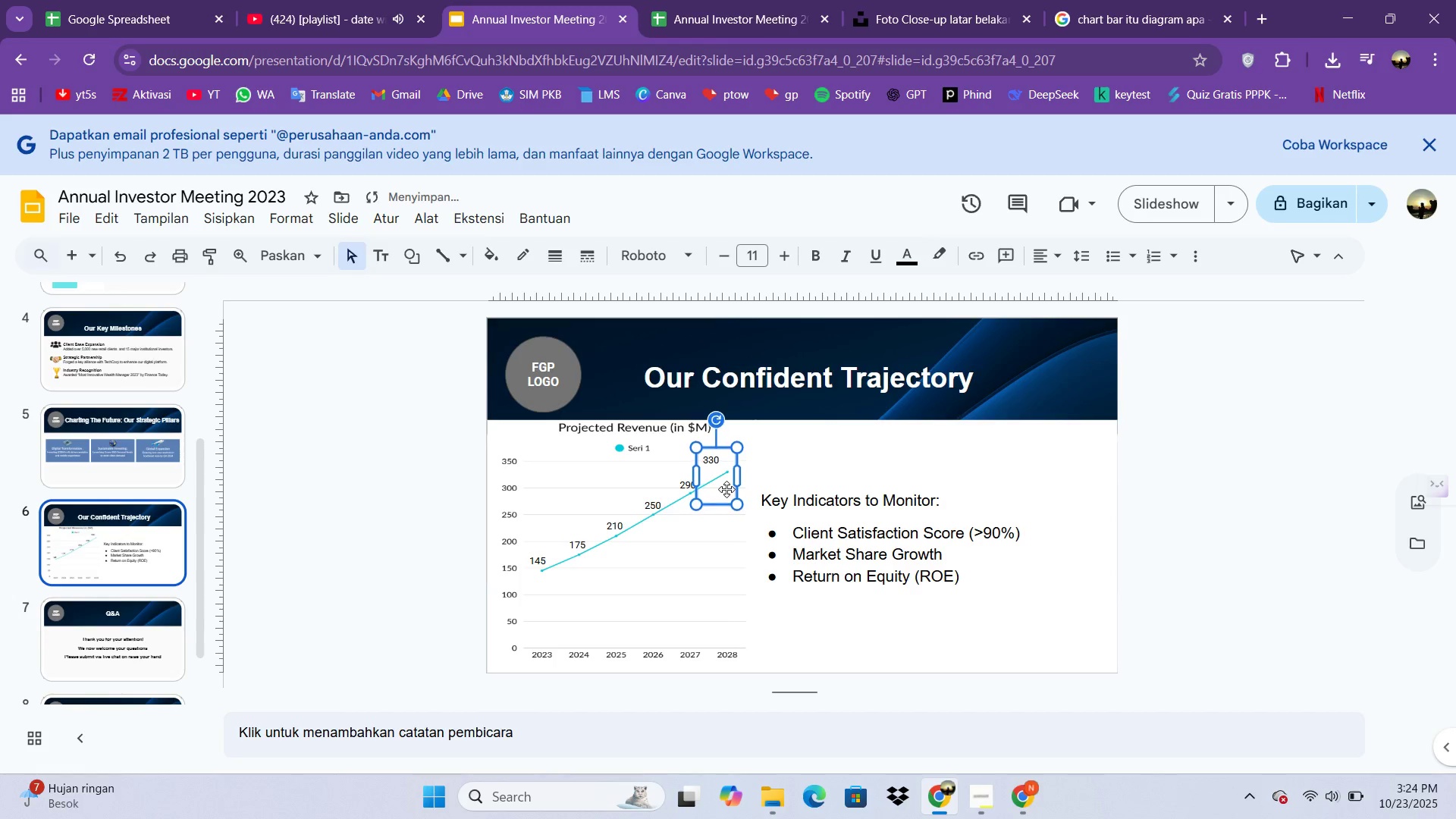 
key(ArrowUp)
 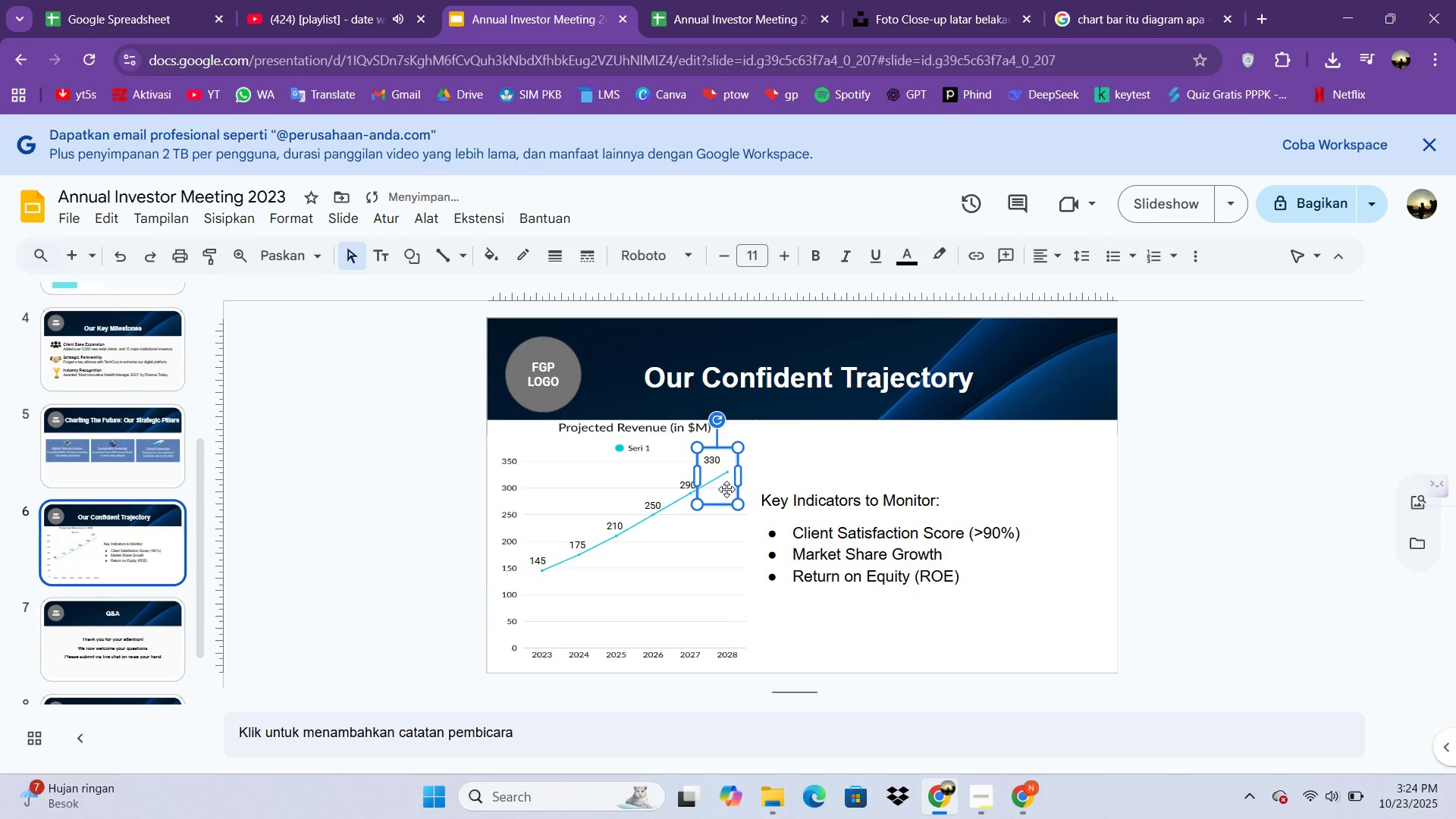 
hold_key(key=ArrowRight, duration=1.05)
 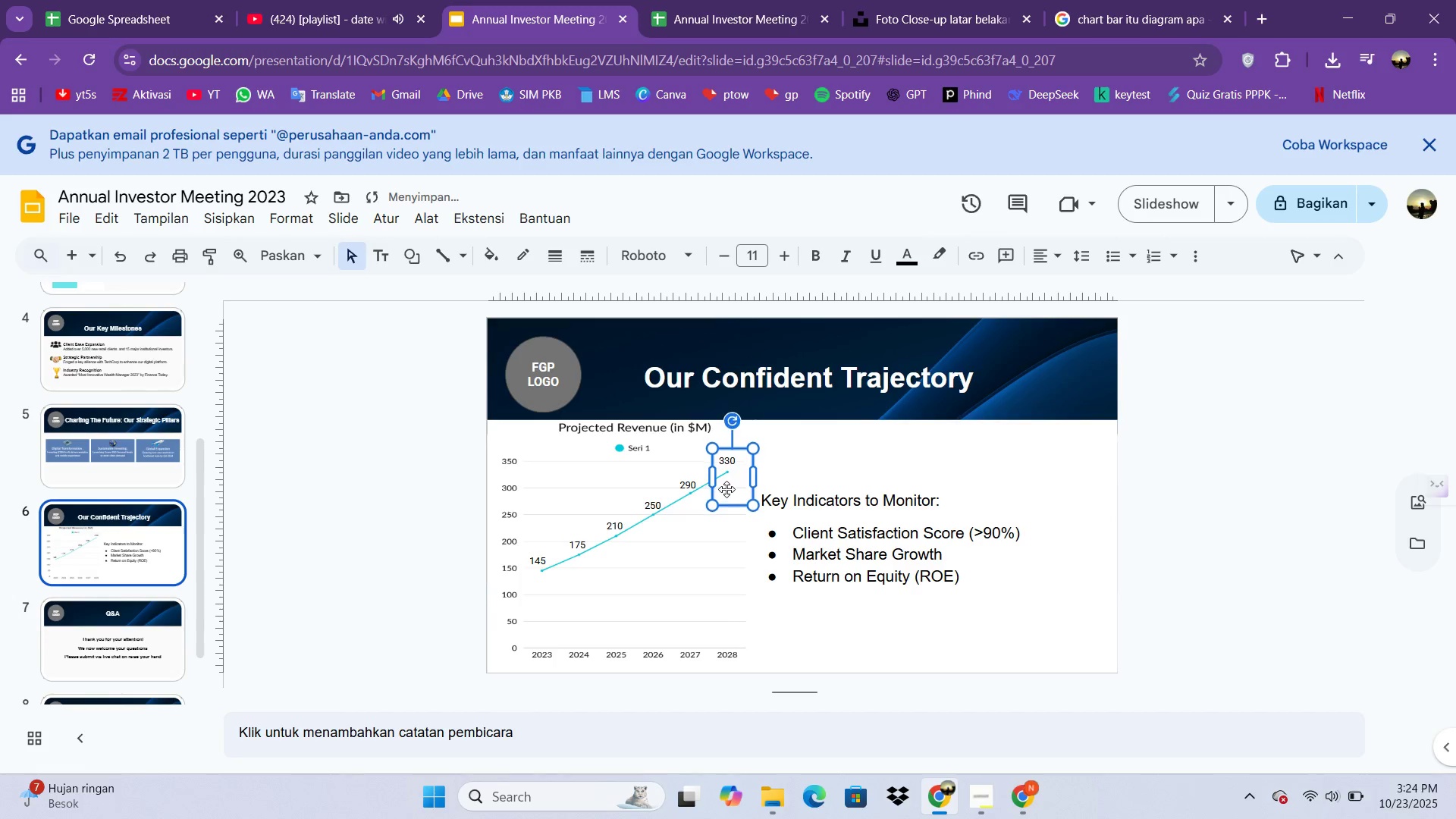 
key(ArrowDown)
 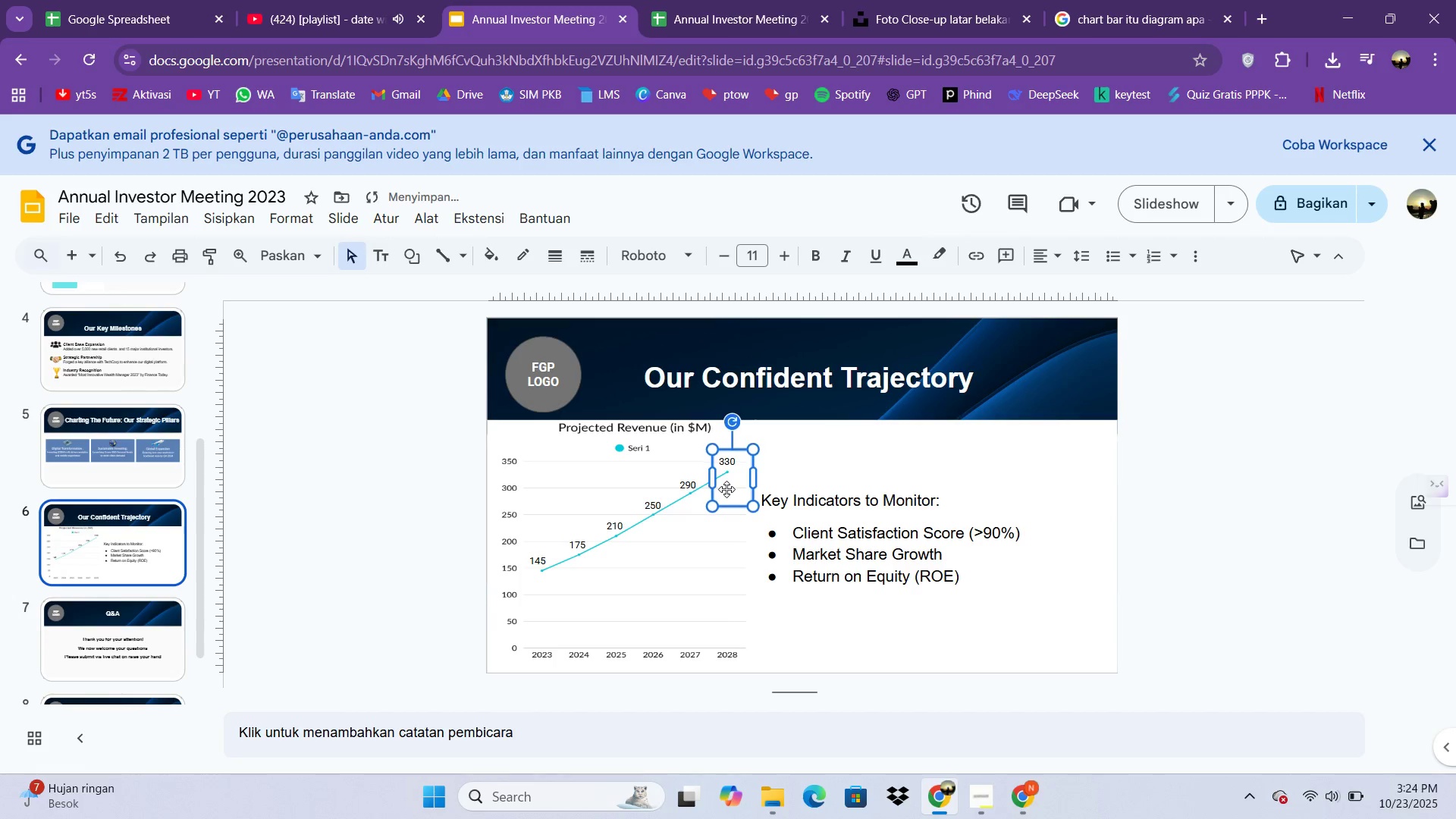 
key(ArrowDown)
 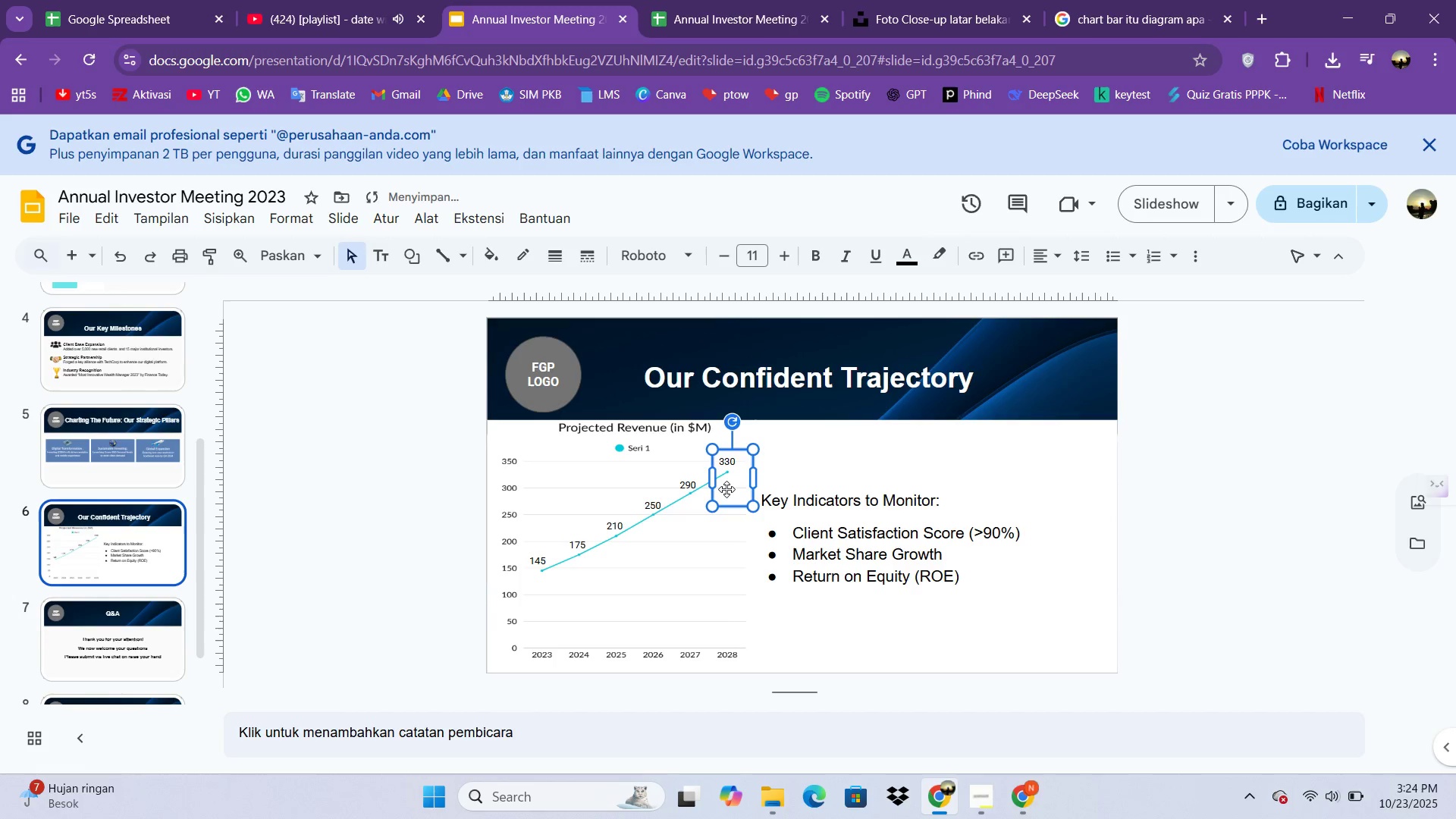 
key(ArrowDown)
 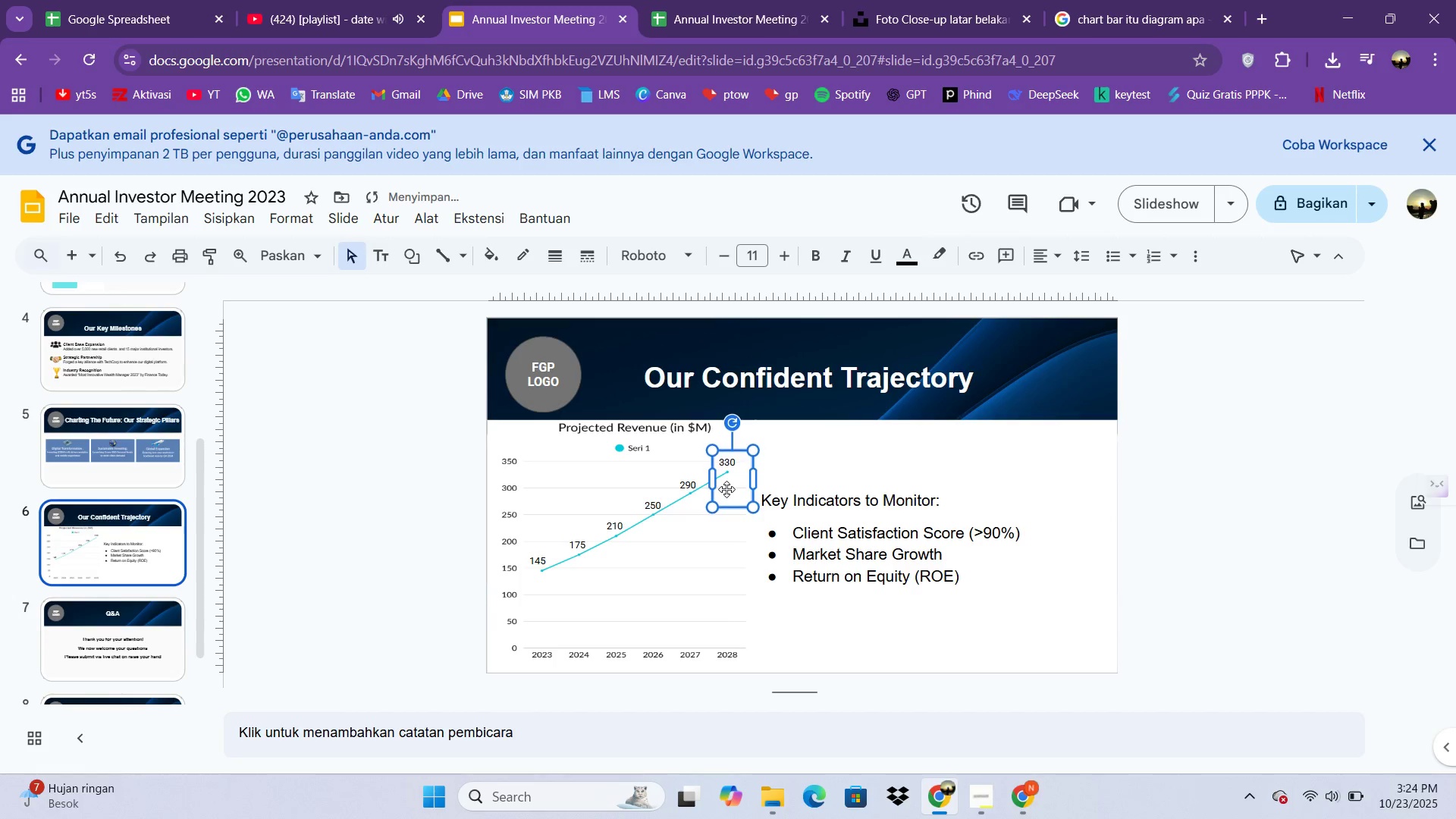 
key(ArrowDown)
 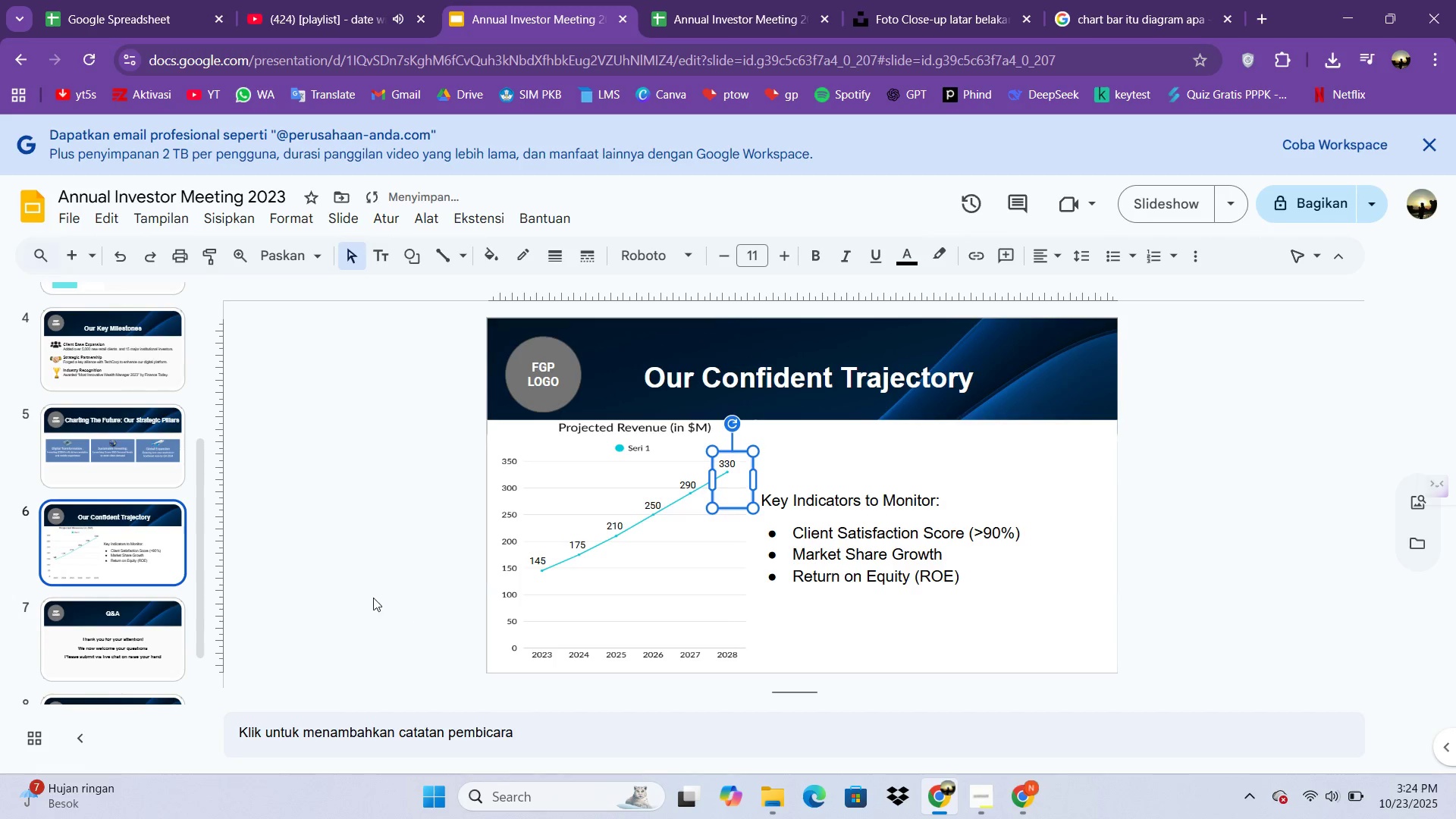 
left_click([367, 589])
 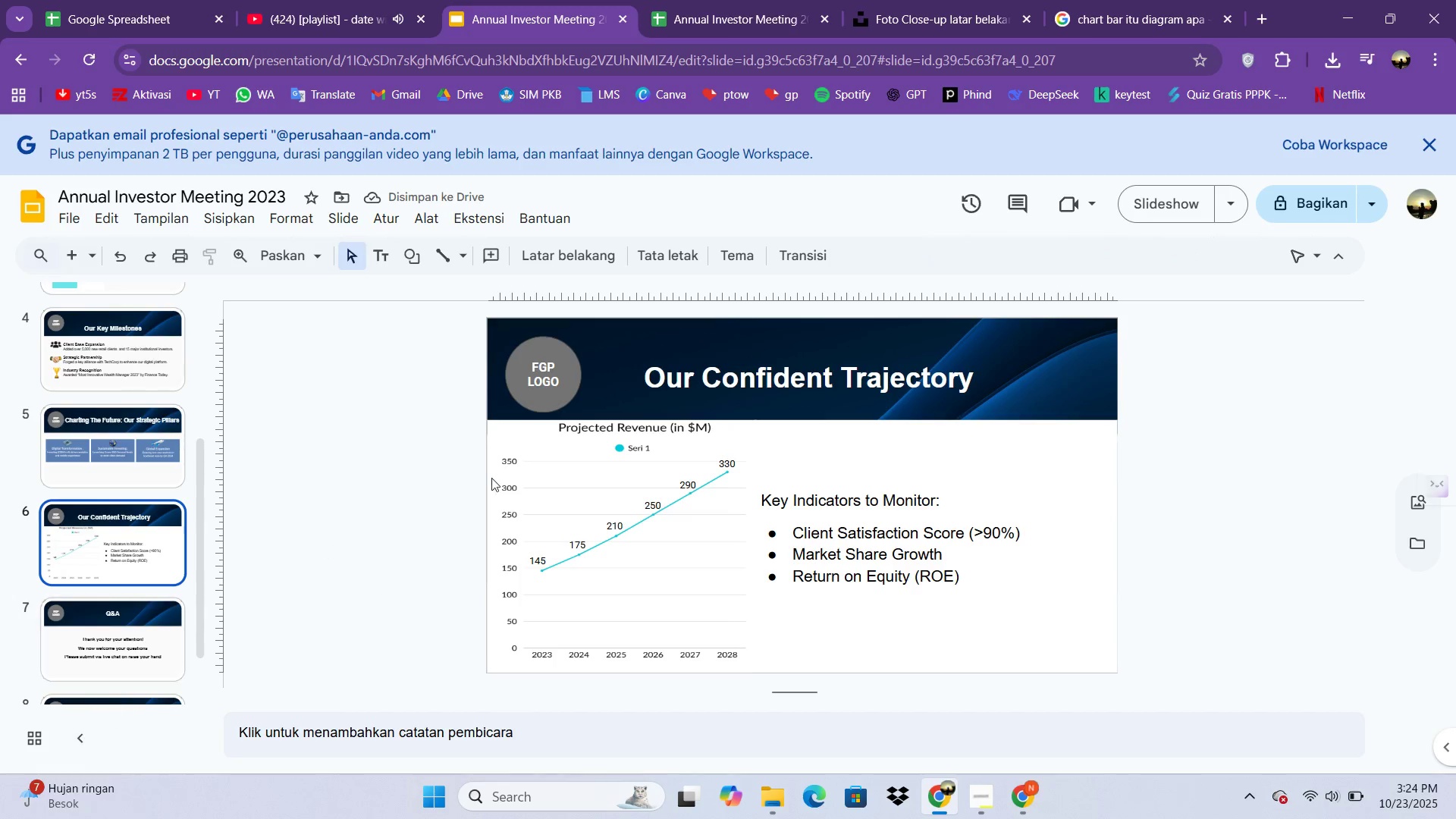 
left_click([919, 502])
 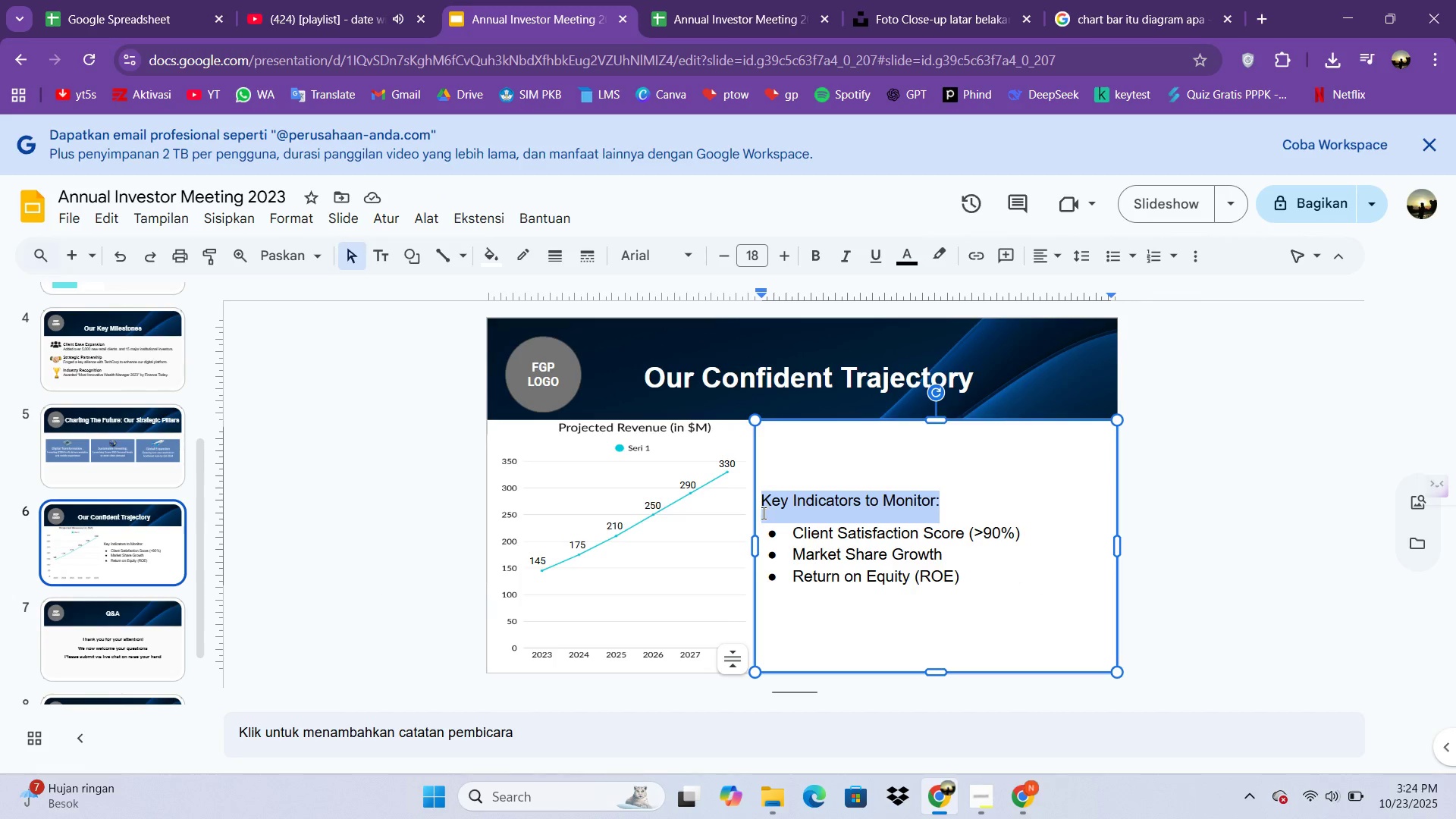 
key(Control+B)
 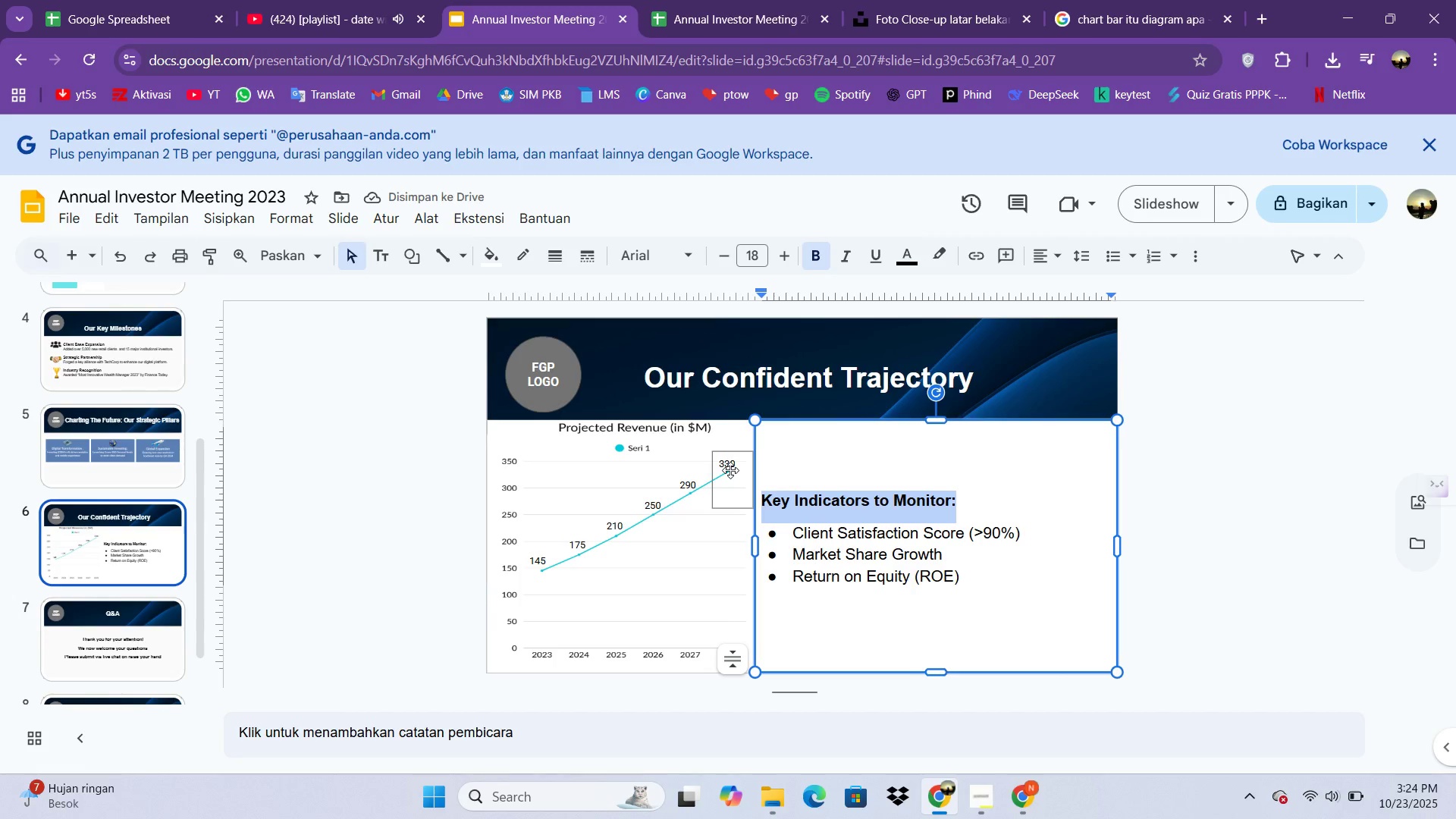 
scroll: coordinate [91, 425], scroll_direction: up, amount: 5.0
 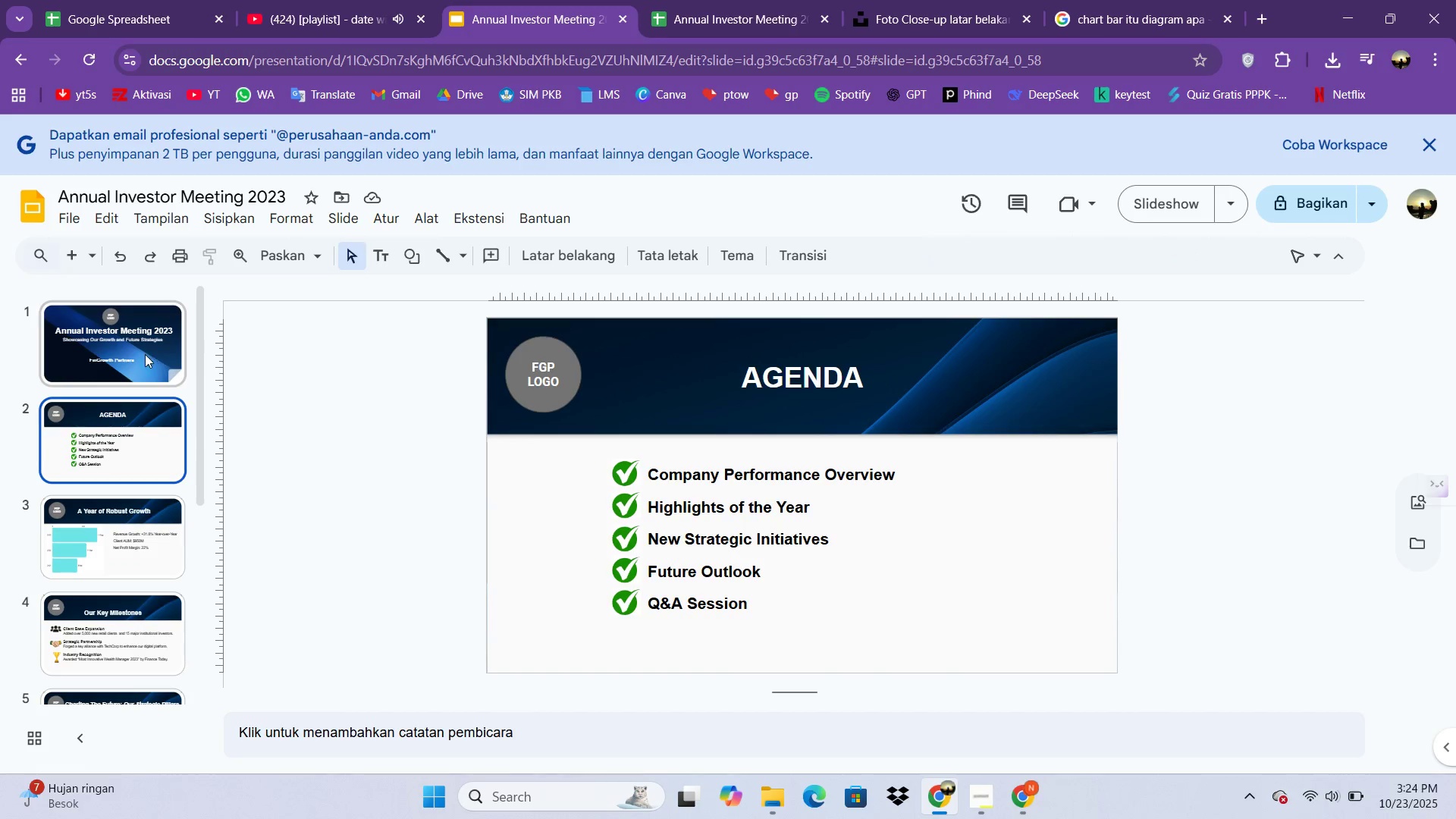 
left_click([145, 354])
 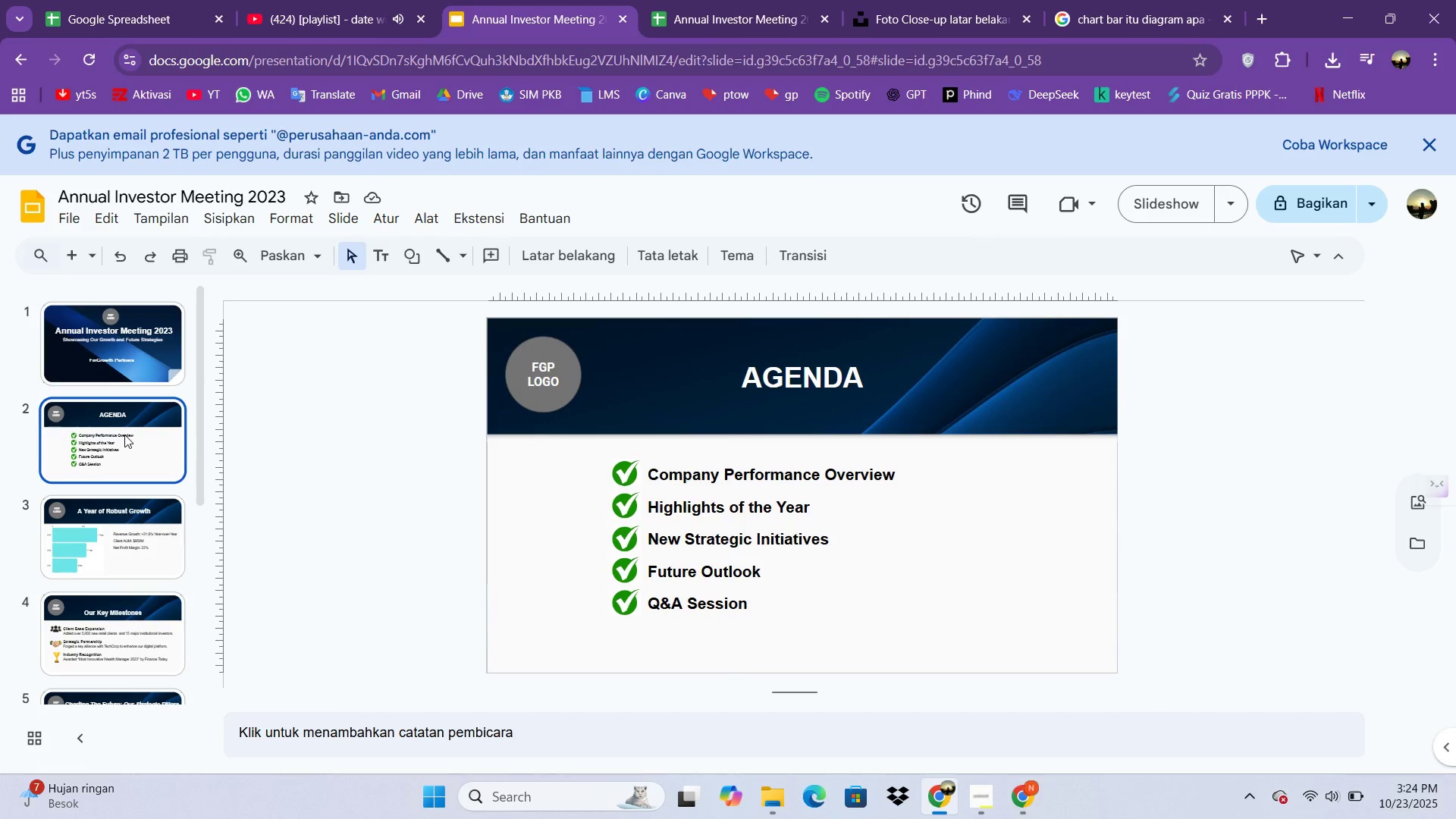 
left_click([124, 435])
 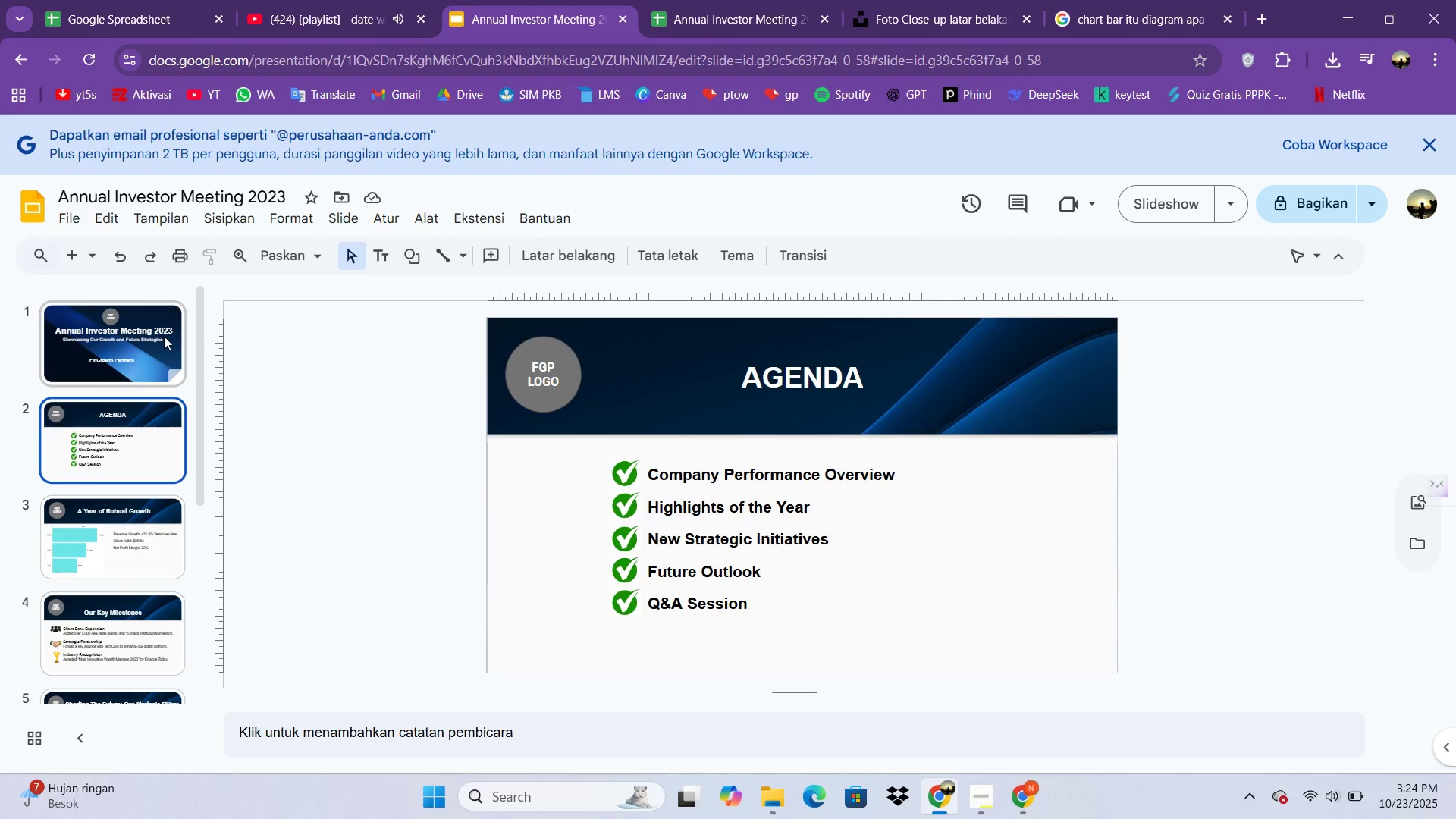 
left_click([164, 336])
 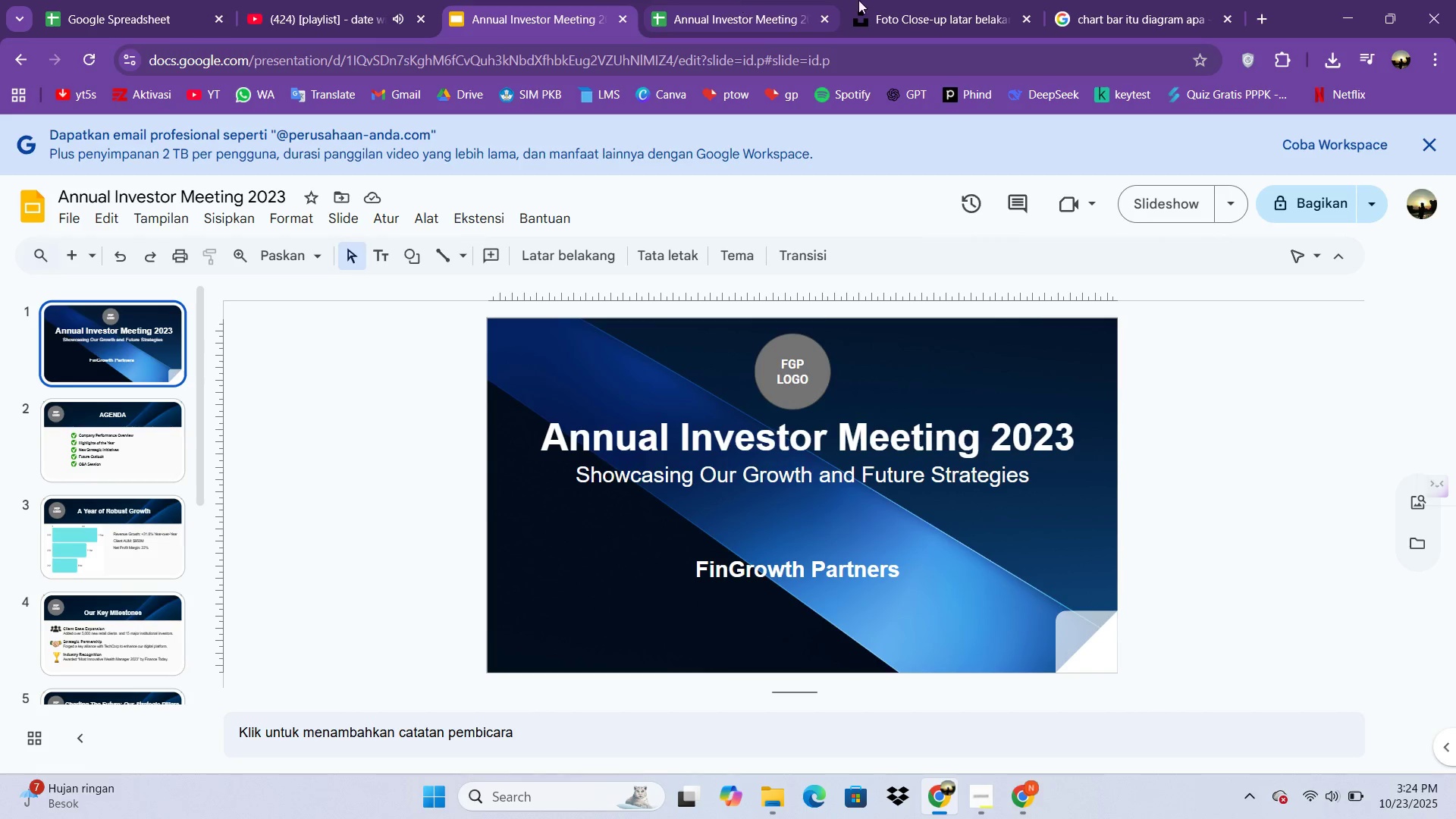 
left_click([921, 0])
 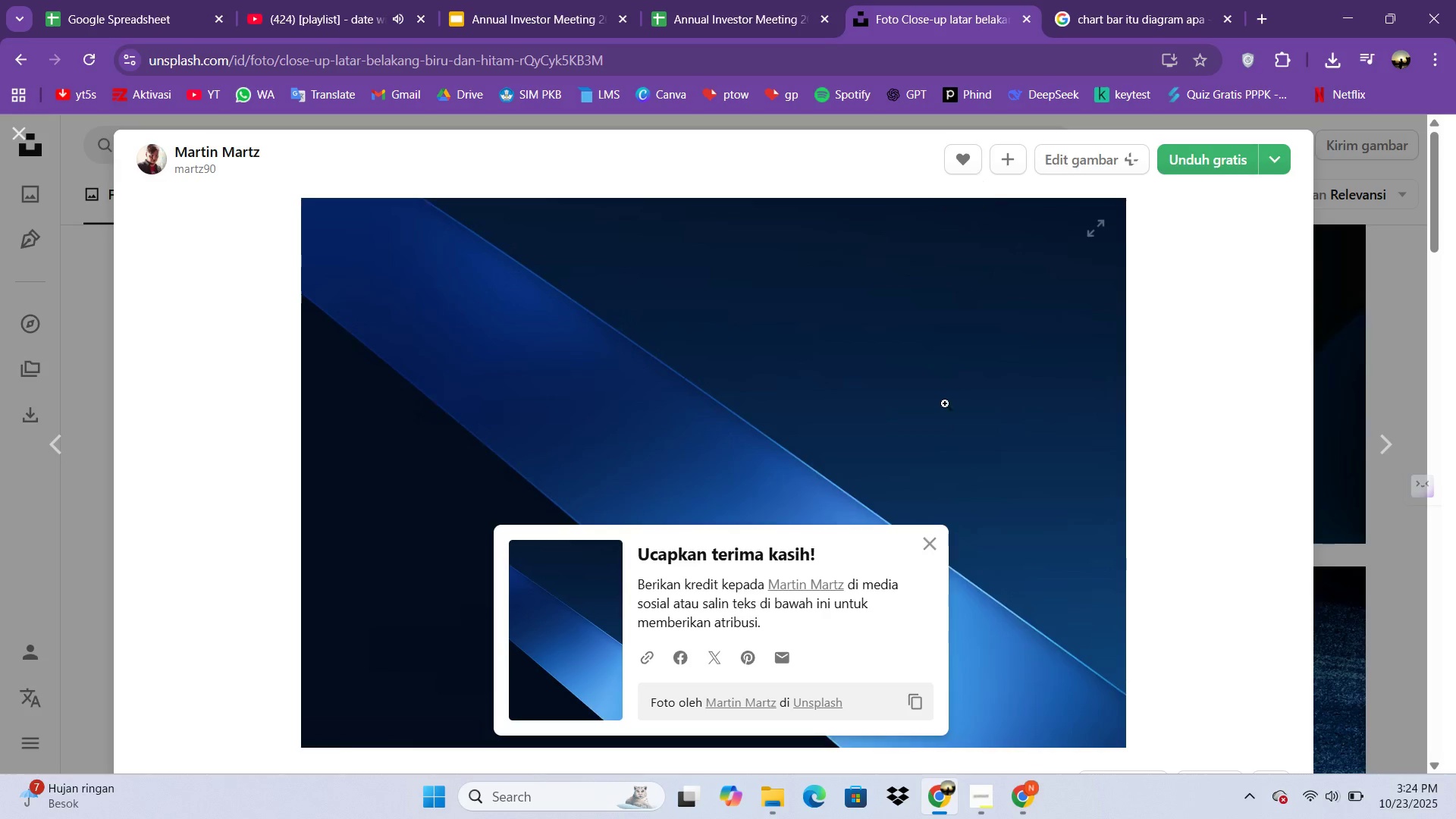 
scroll: coordinate [1024, 363], scroll_direction: down, amount: 9.0
 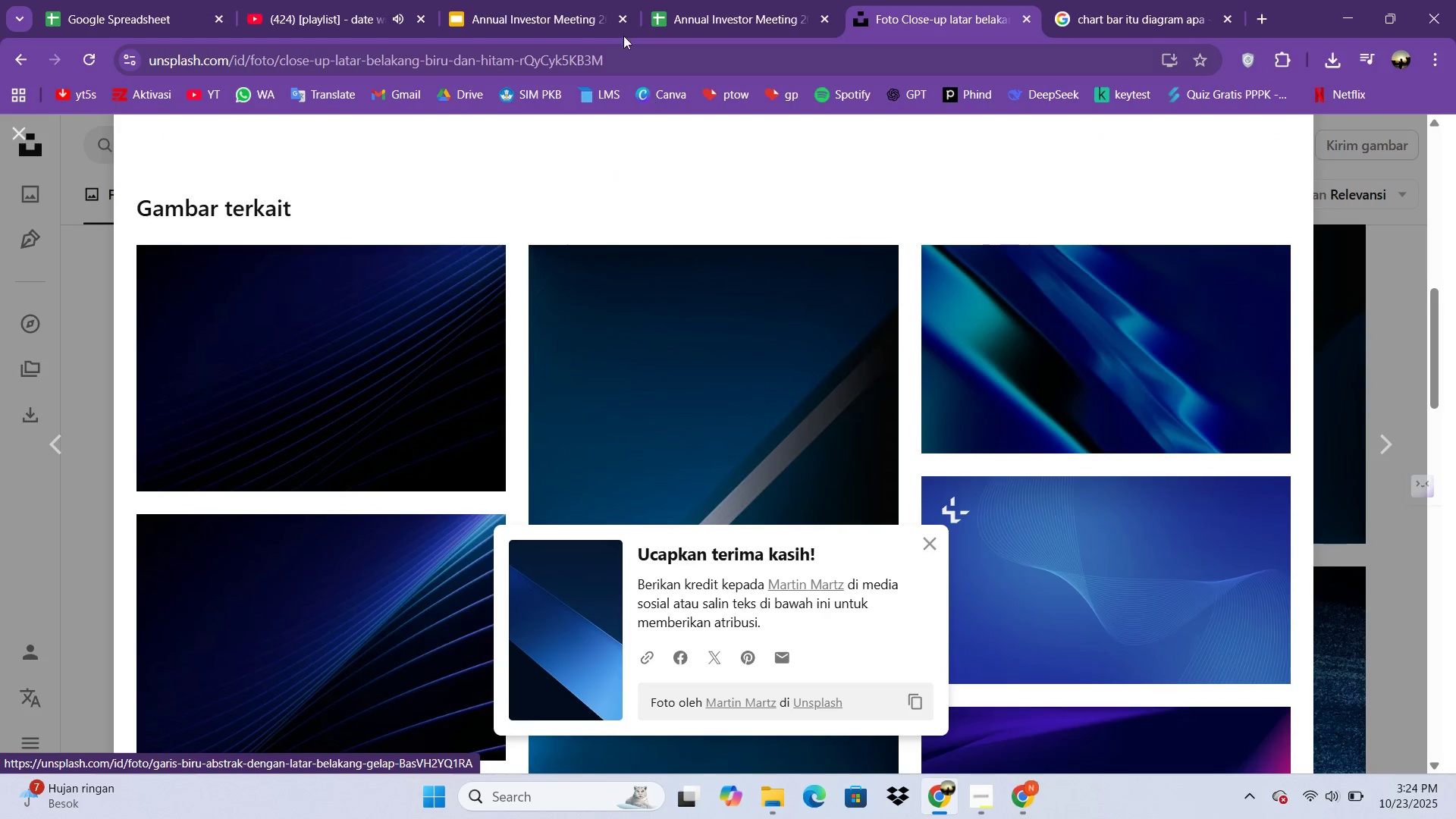 
left_click([576, 0])
 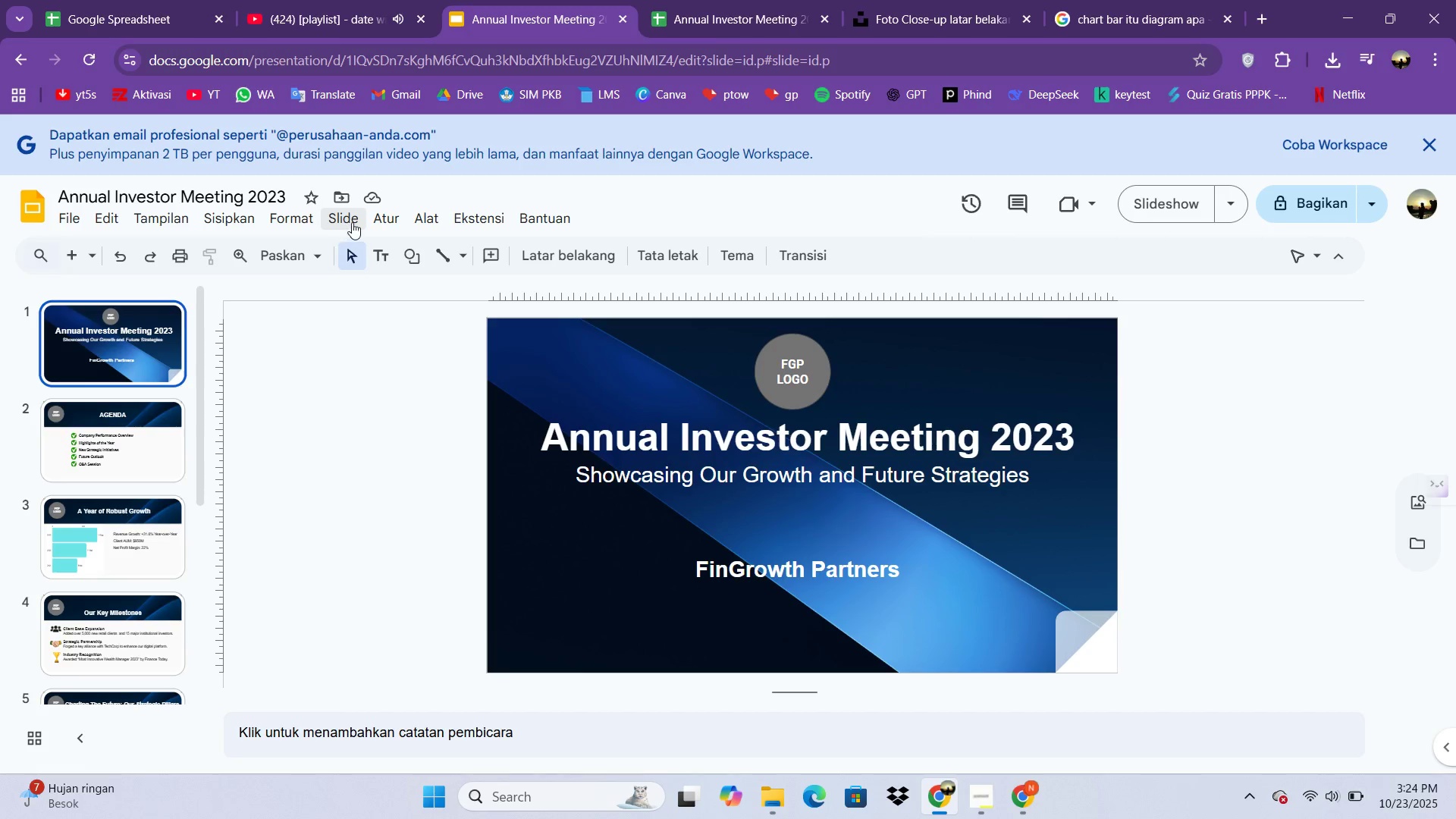 
left_click([350, 222])
 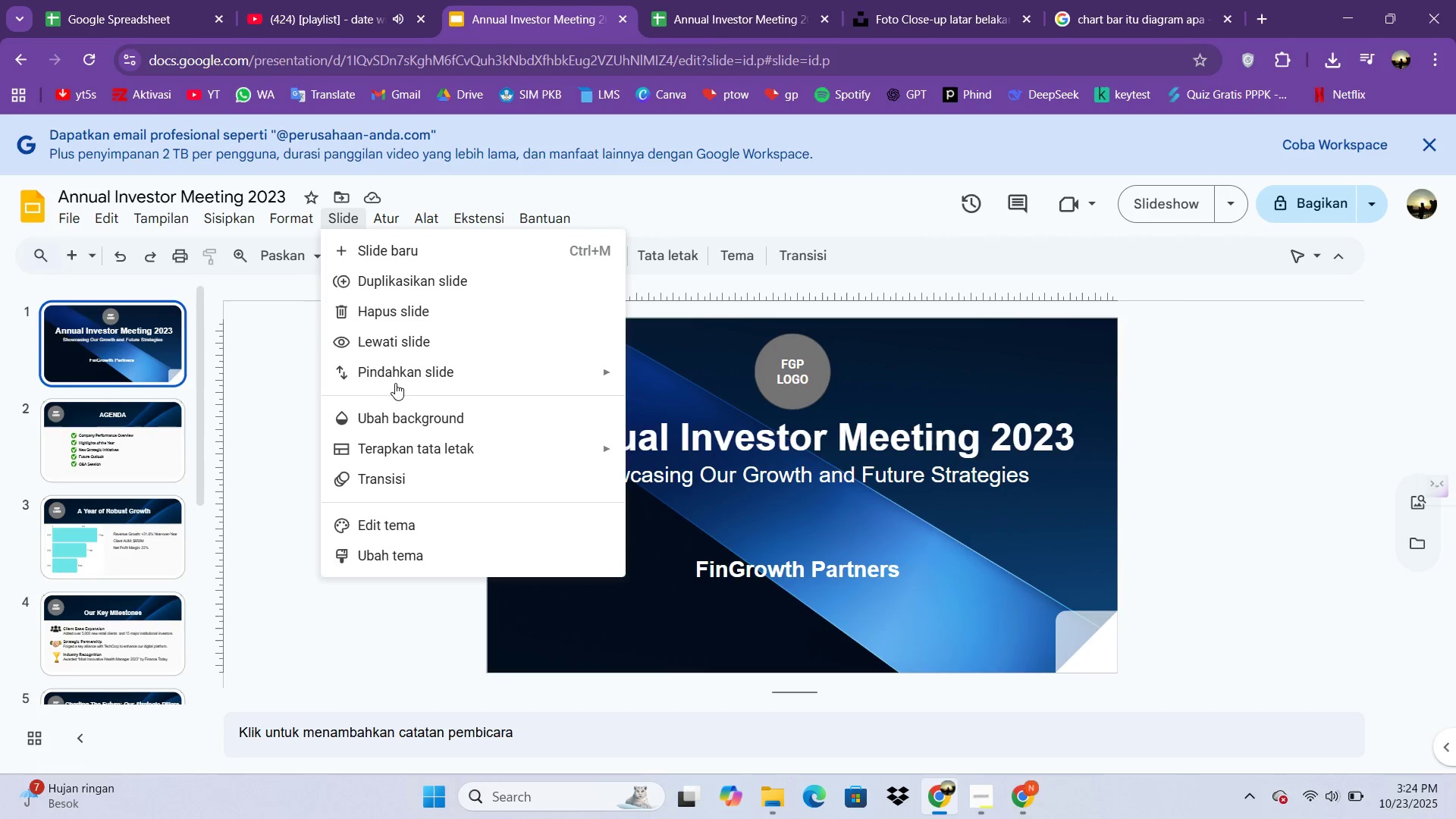 
left_click([395, 383])
 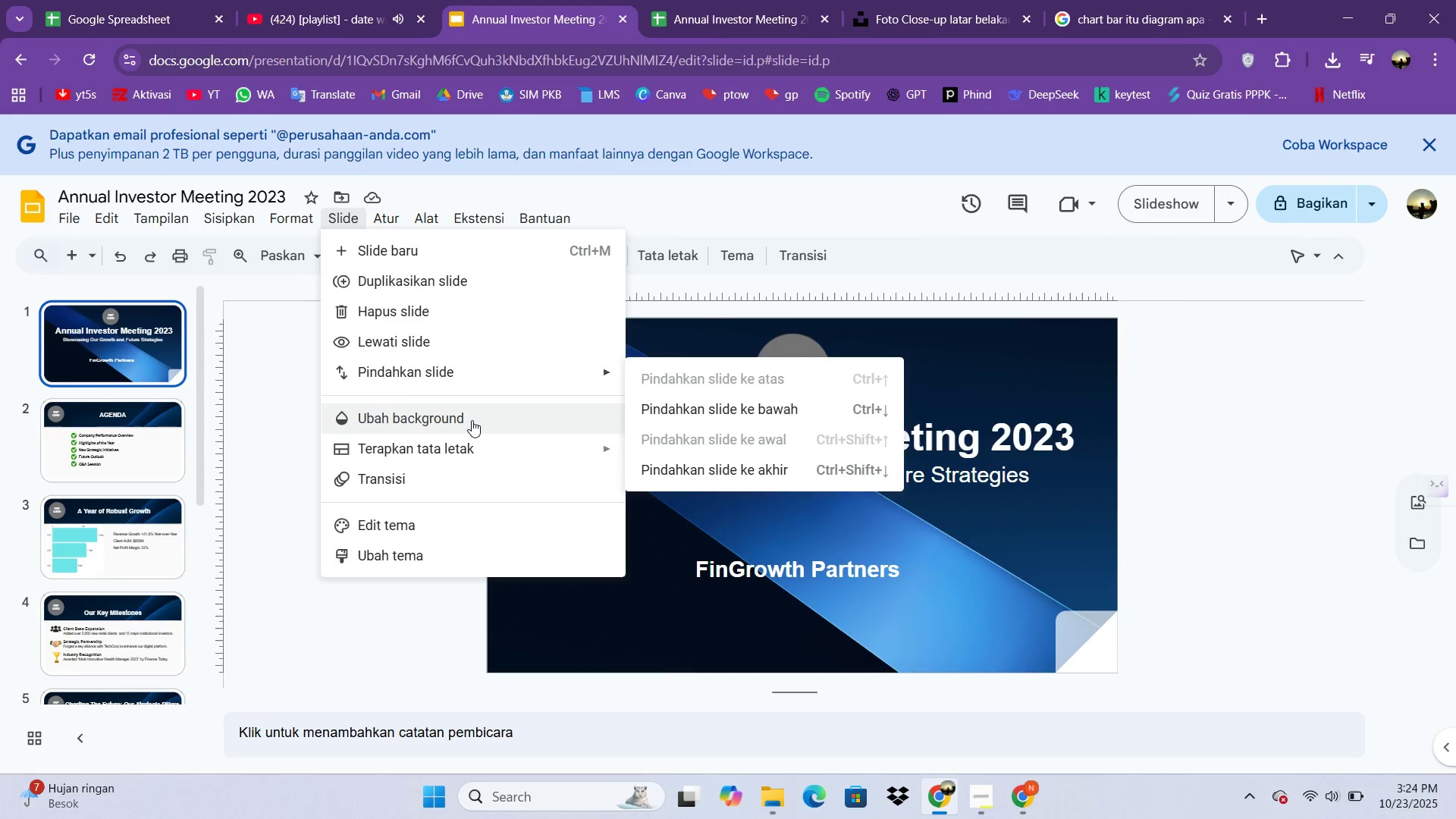 
left_click([472, 420])
 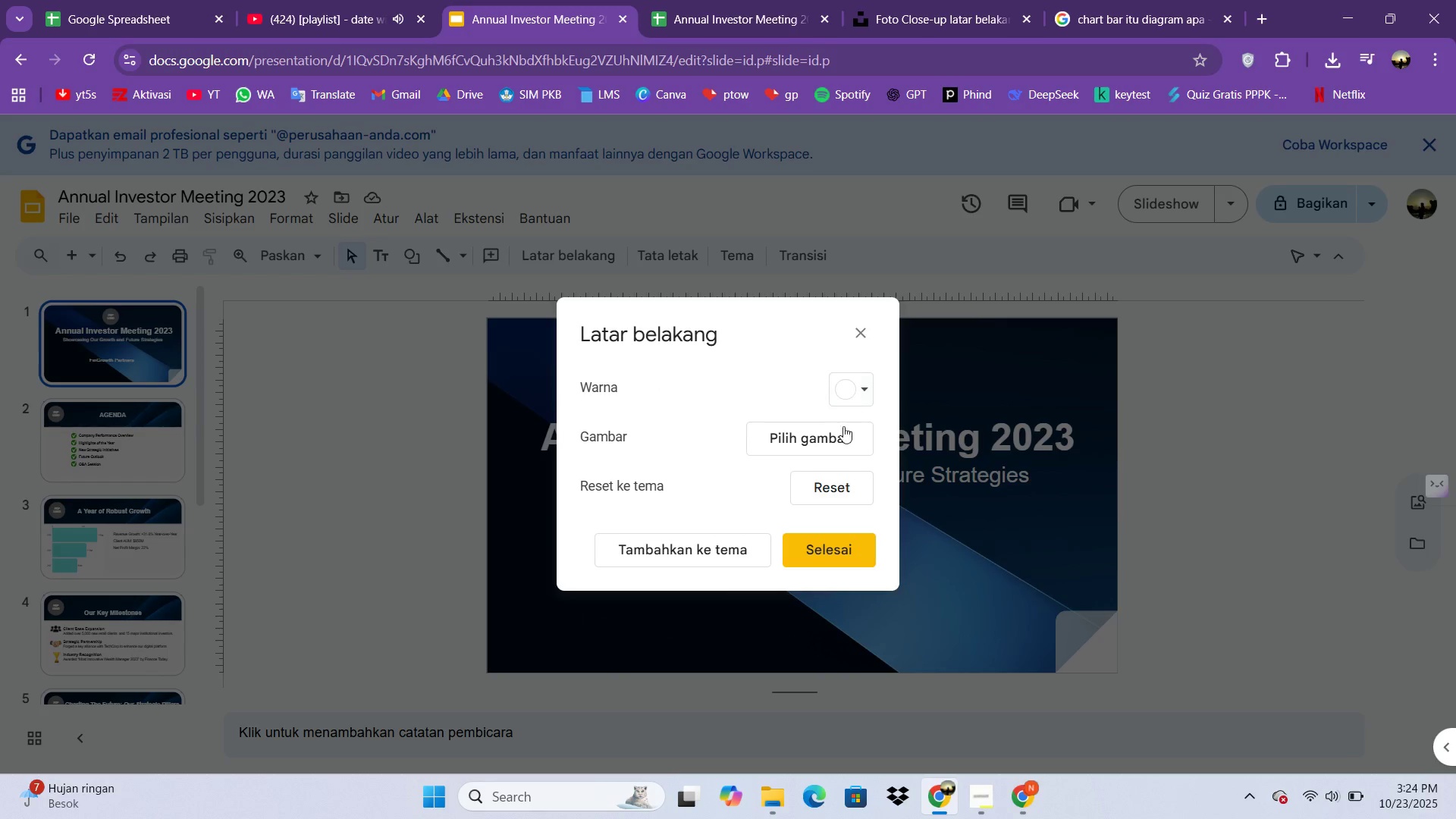 
left_click([838, 445])
 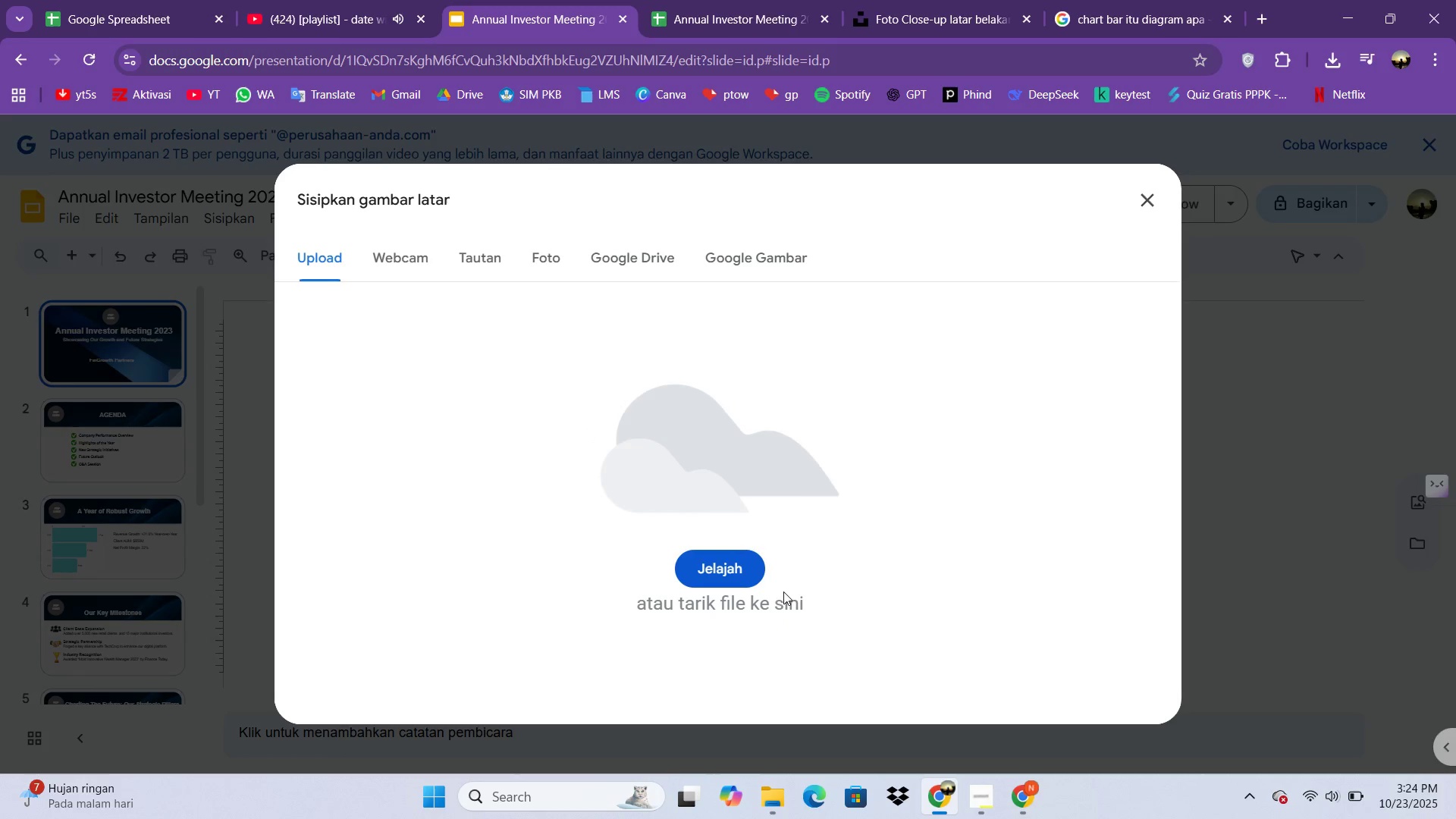 
left_click([759, 575])
 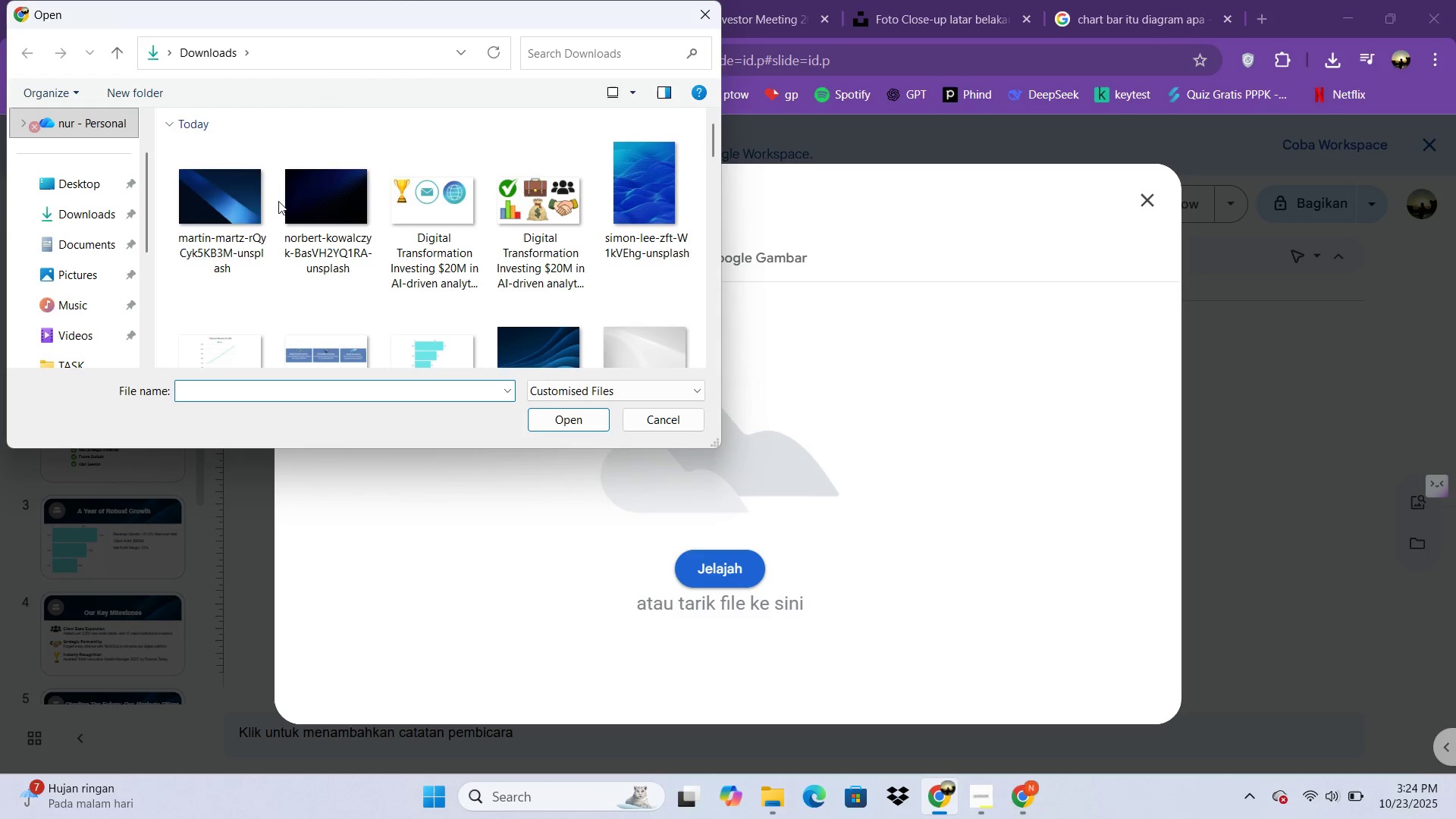 
double_click([305, 203])
 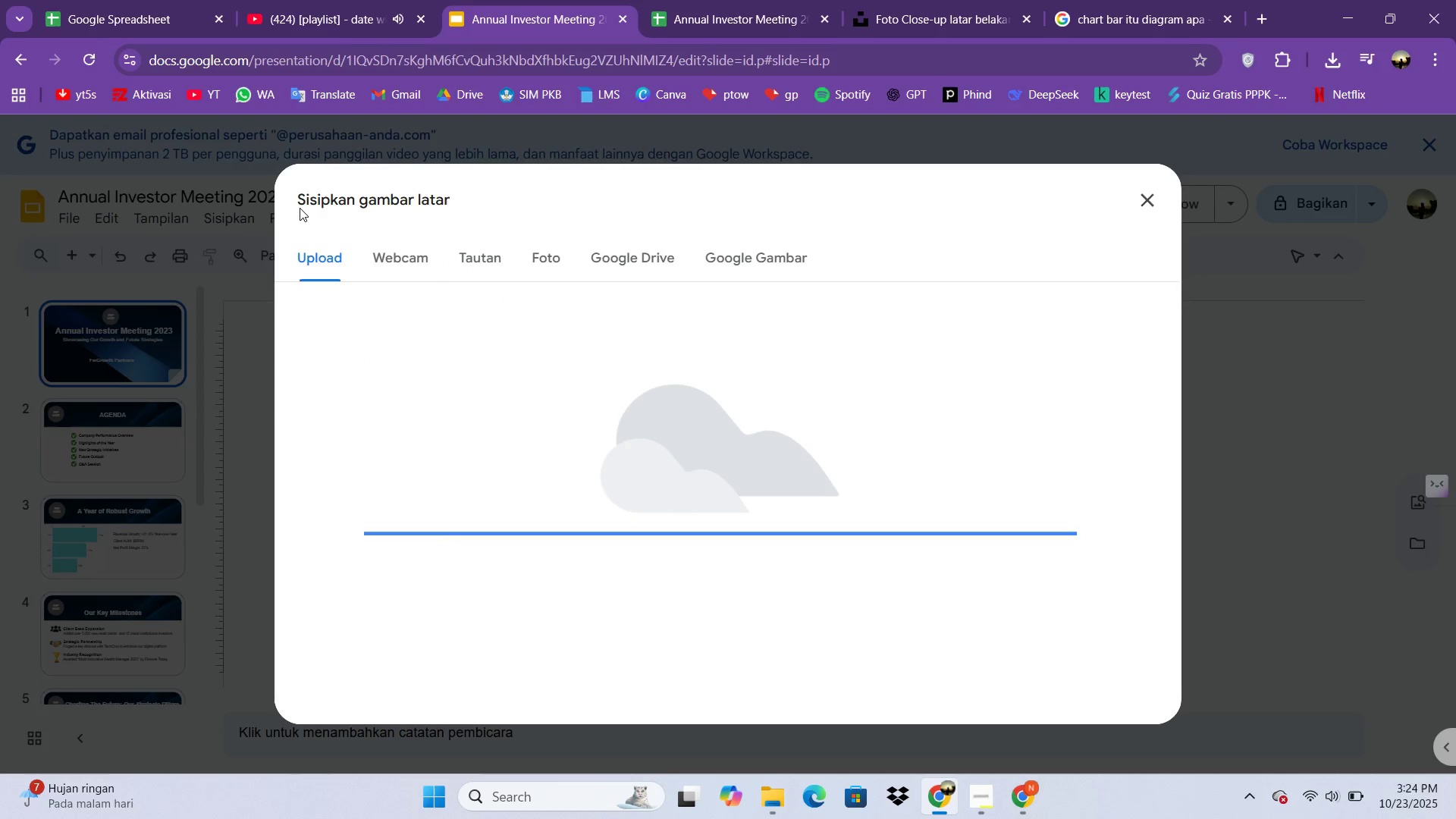 
wait(8.29)
 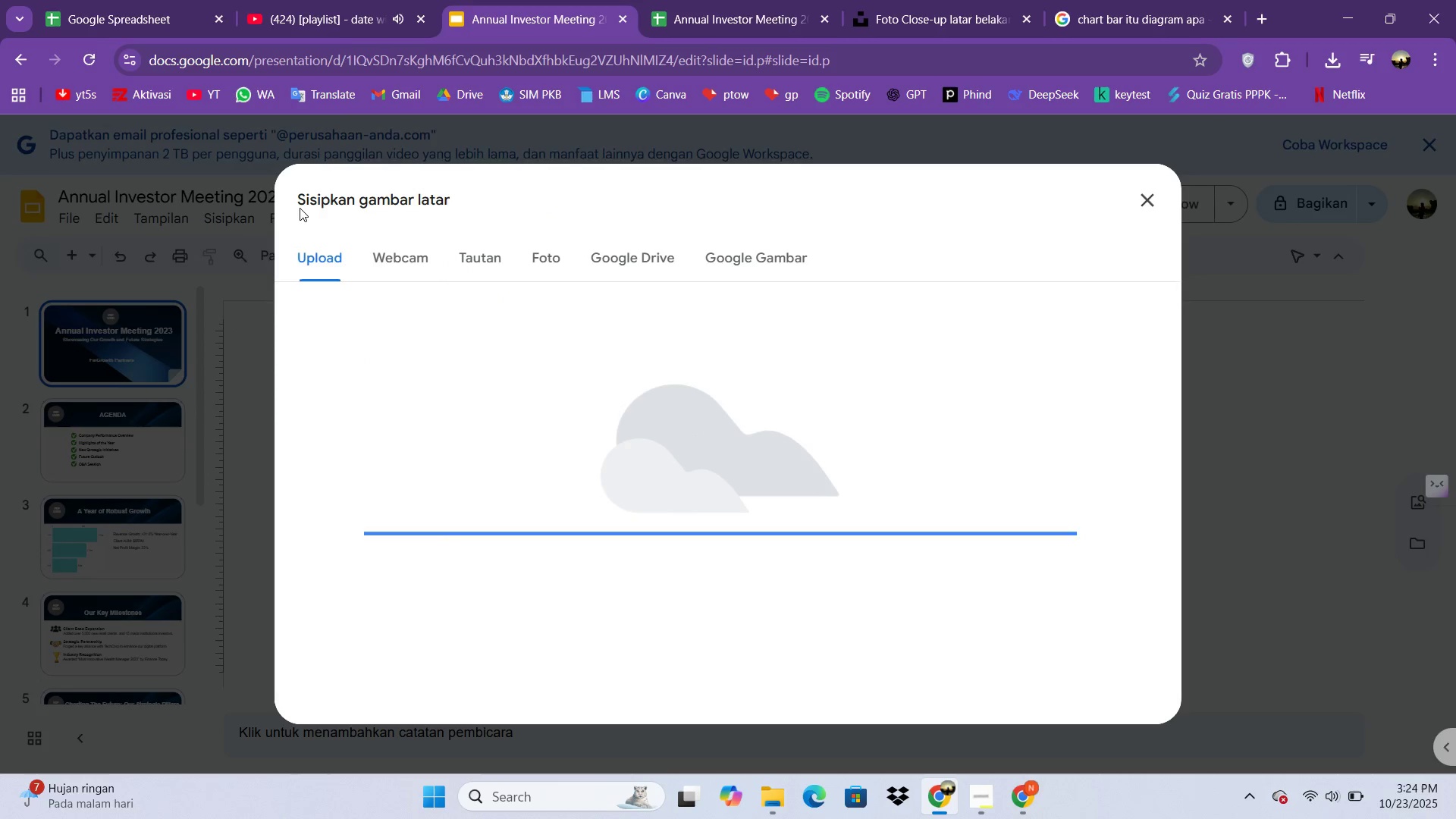 
left_click([796, 551])
 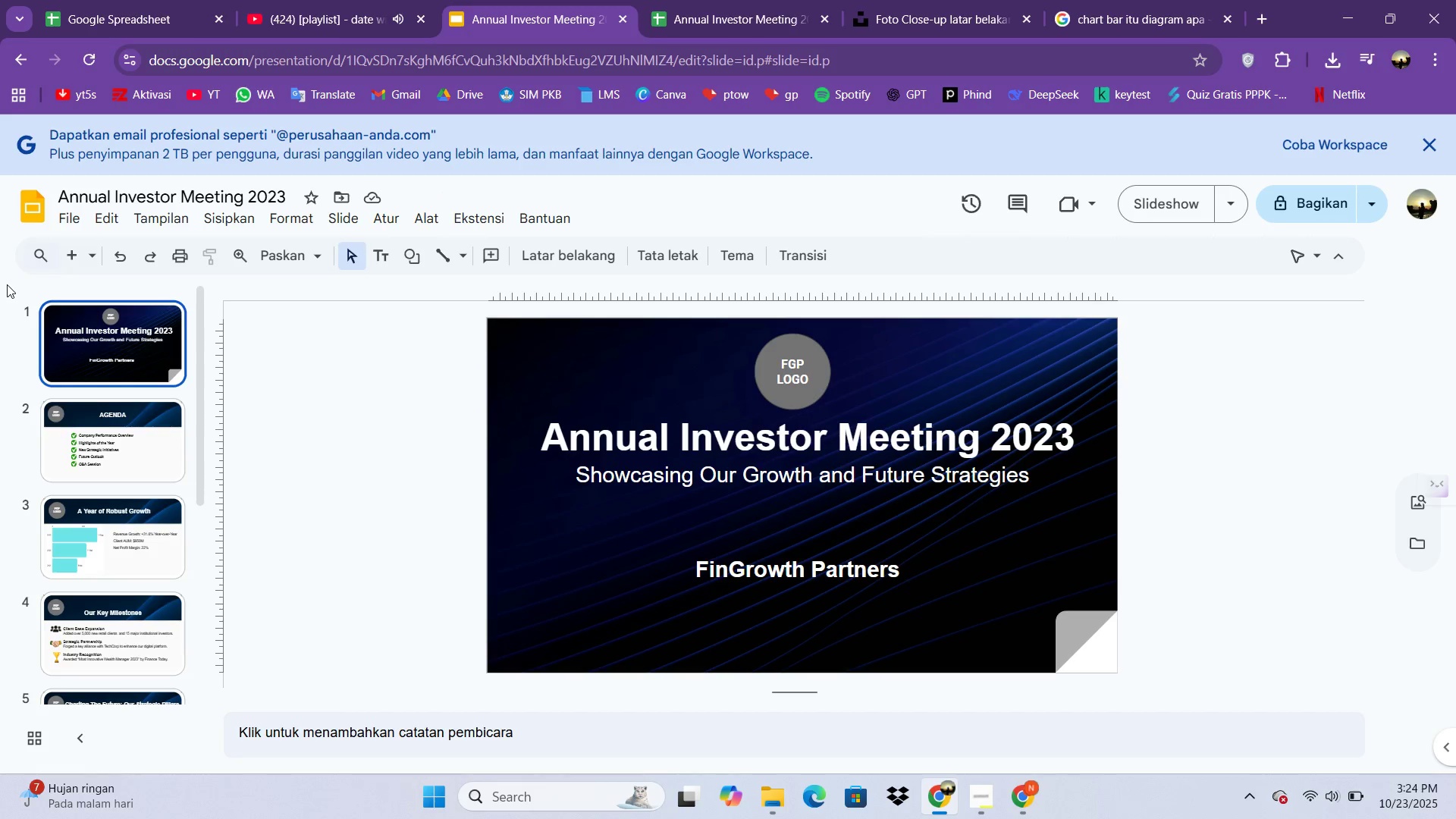 
left_click([69, 450])
 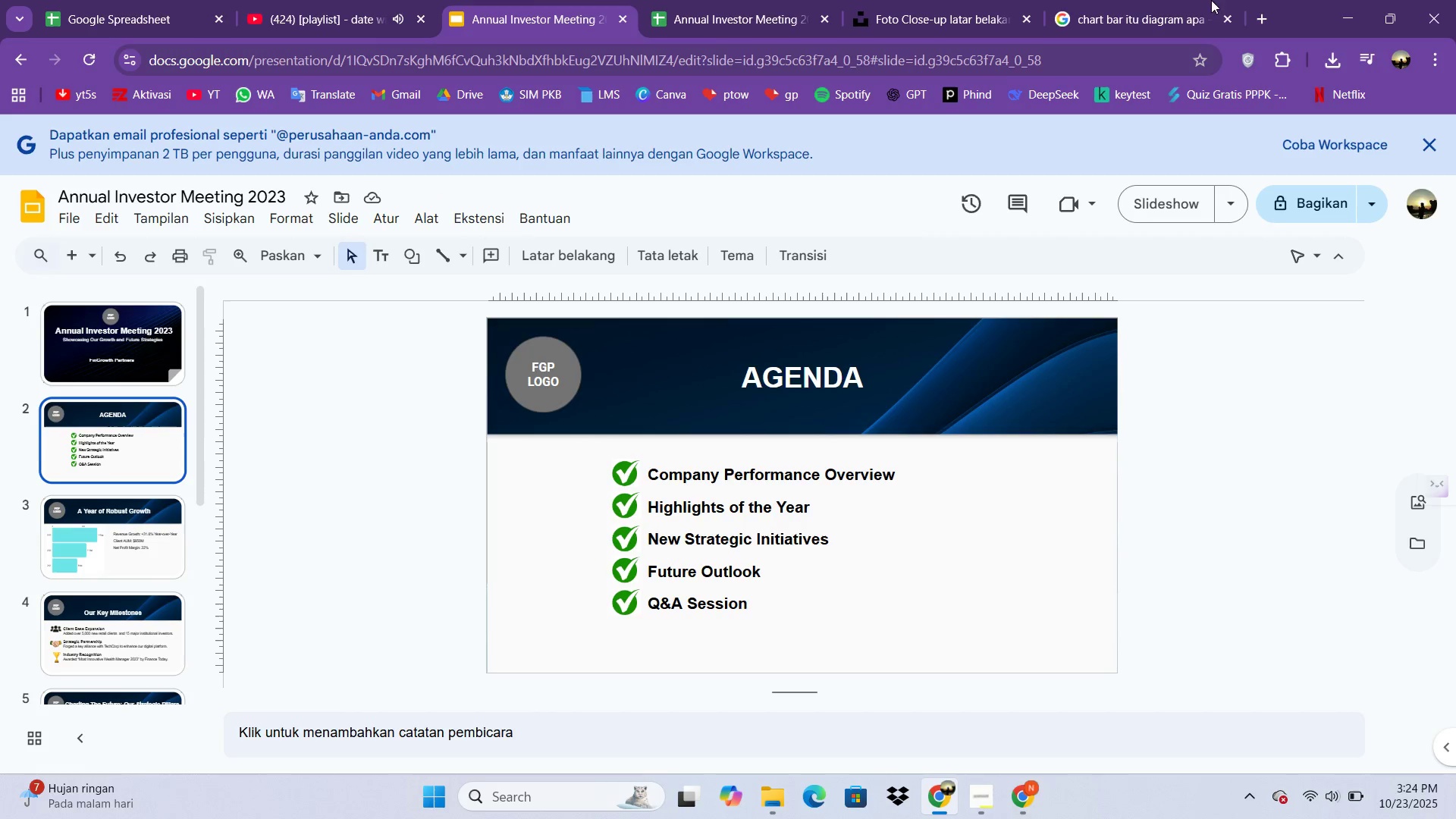 
left_click([907, 0])
 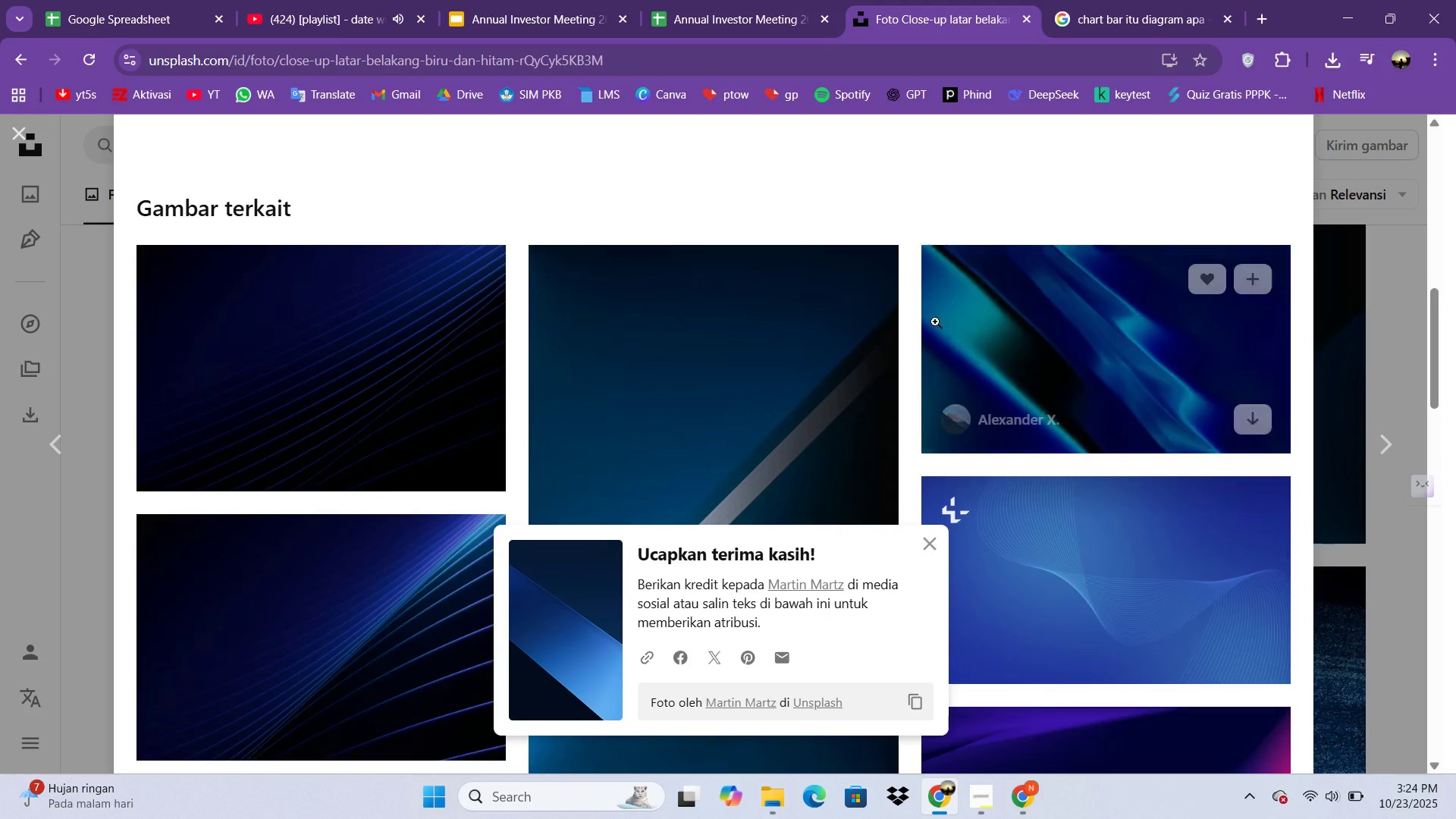 
scroll: coordinate [676, 369], scroll_direction: down, amount: 18.0
 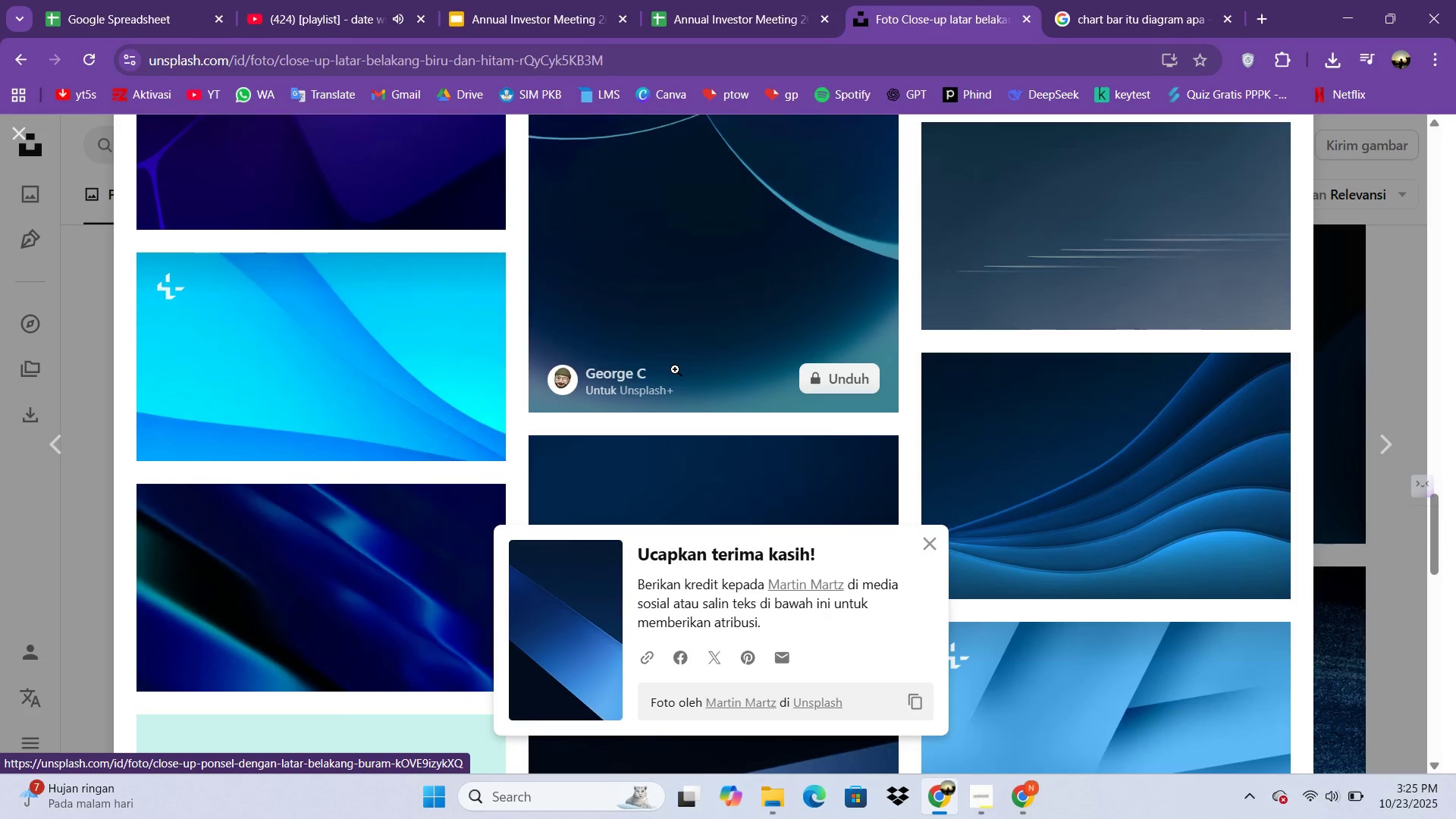 
scroll: coordinate [671, 375], scroll_direction: down, amount: 9.0
 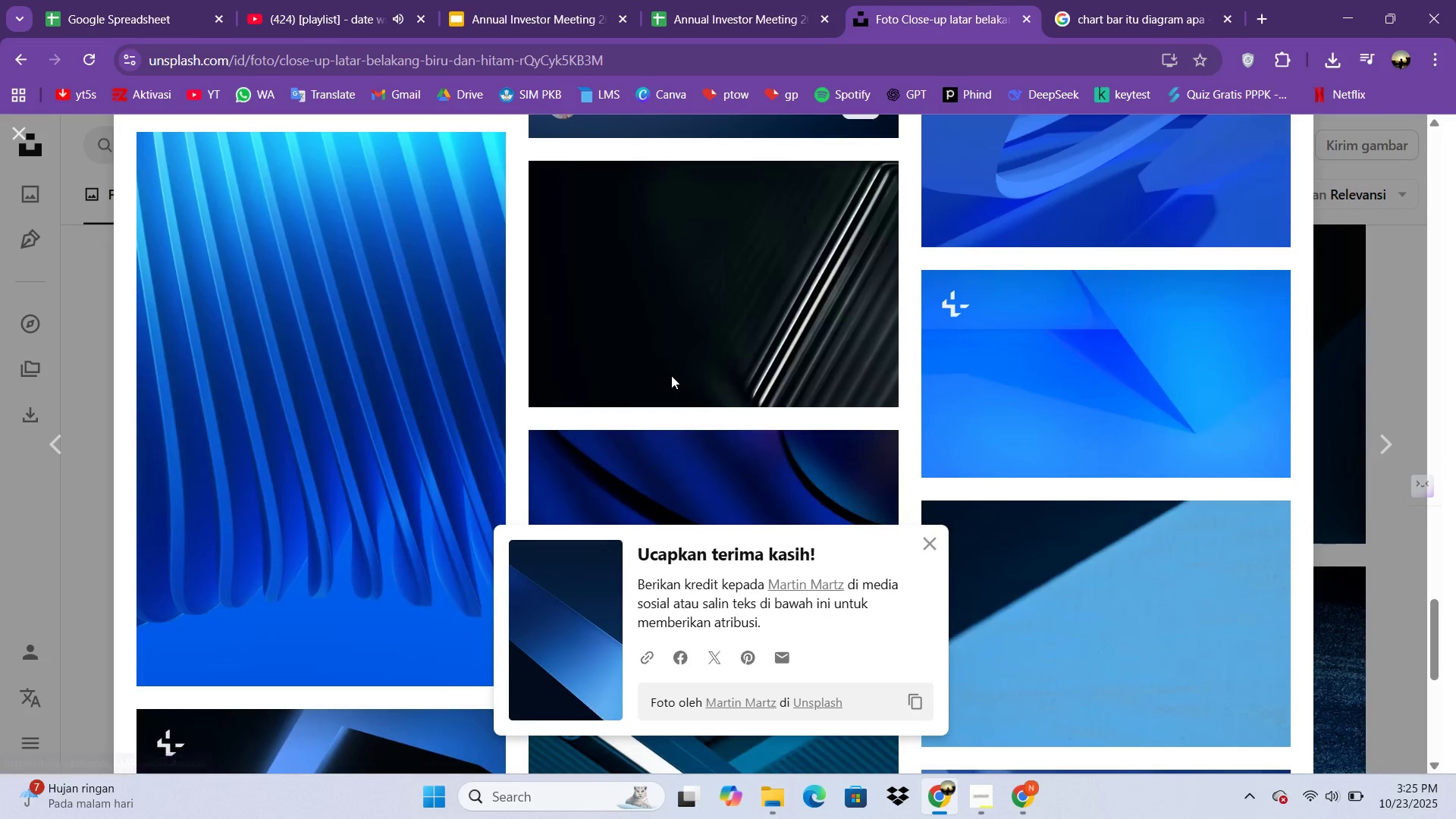 
scroll: coordinate [649, 412], scroll_direction: up, amount: 29.0
 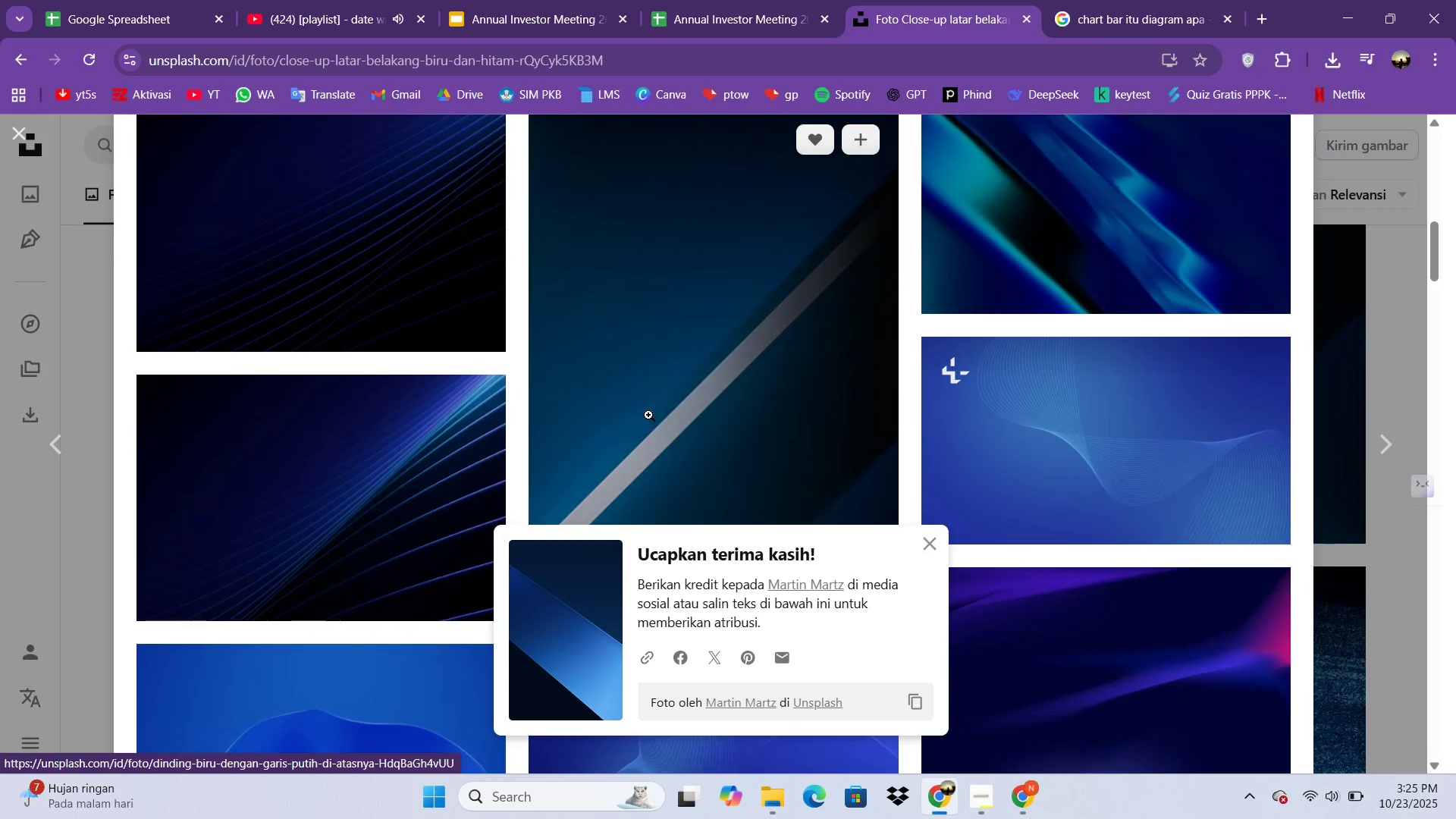 
scroll: coordinate [647, 424], scroll_direction: down, amount: 6.0
 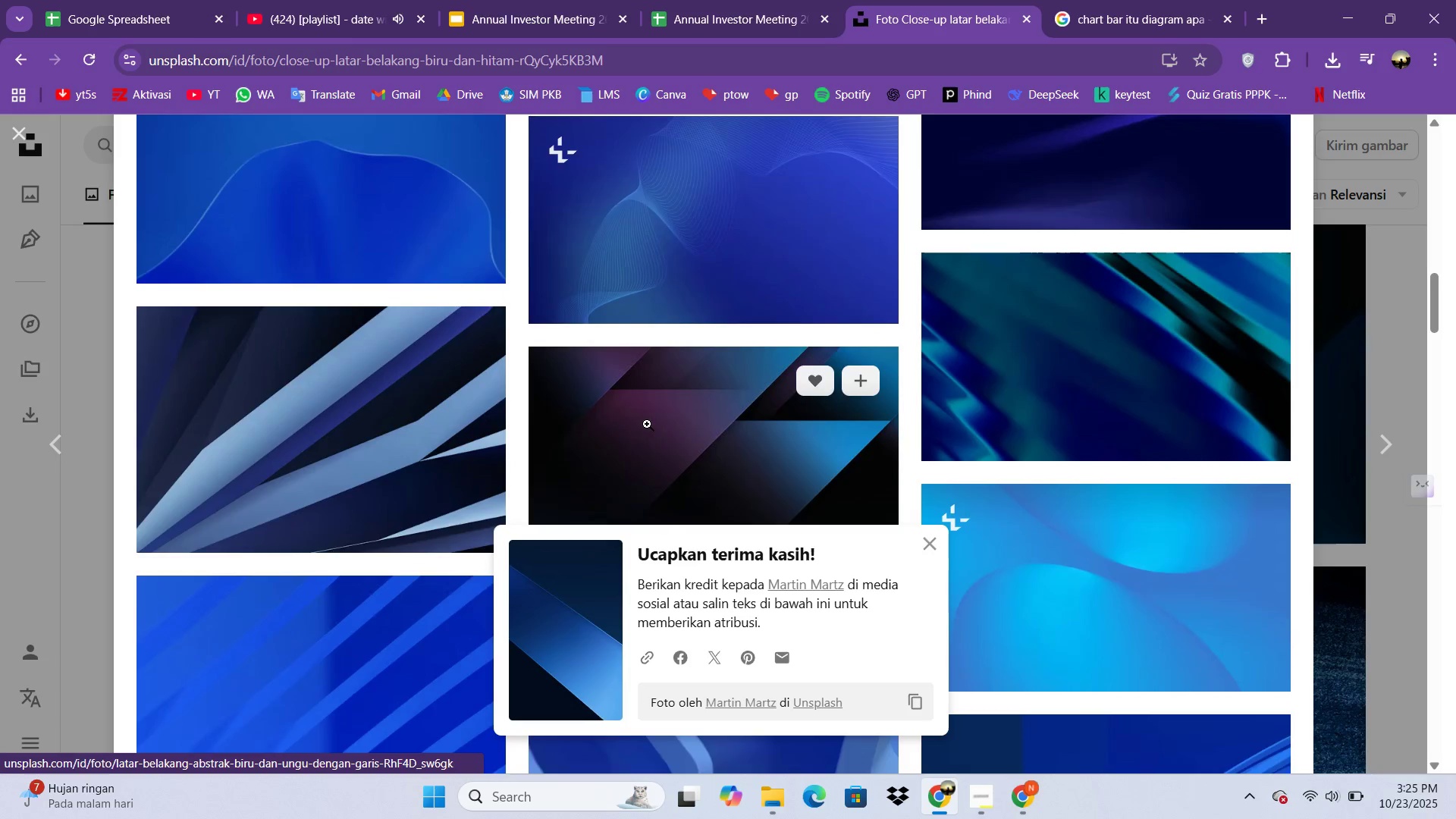 
scroll: coordinate [647, 424], scroll_direction: up, amount: 6.0
 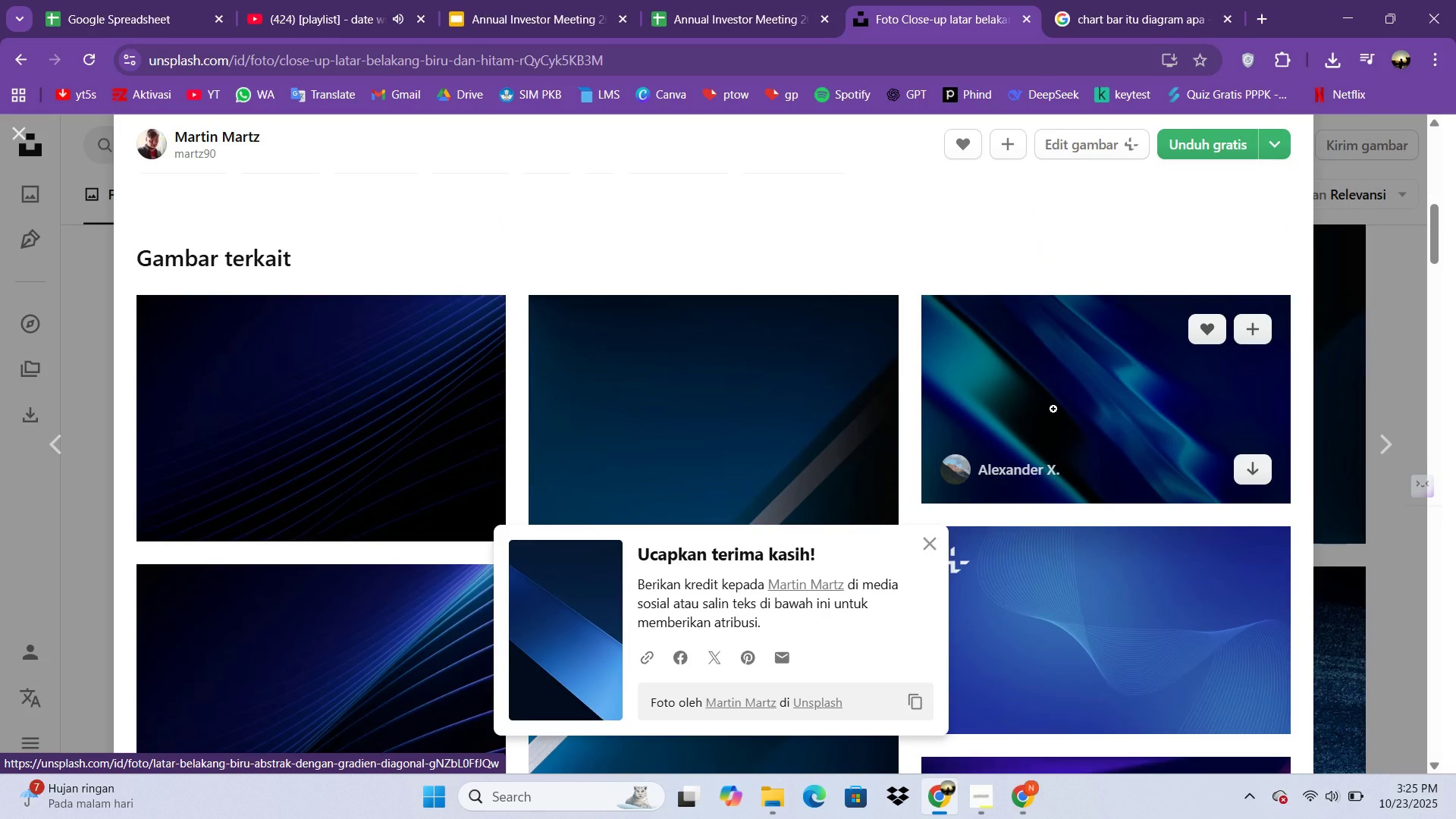 
scroll: coordinate [886, 483], scroll_direction: down, amount: 6.0
 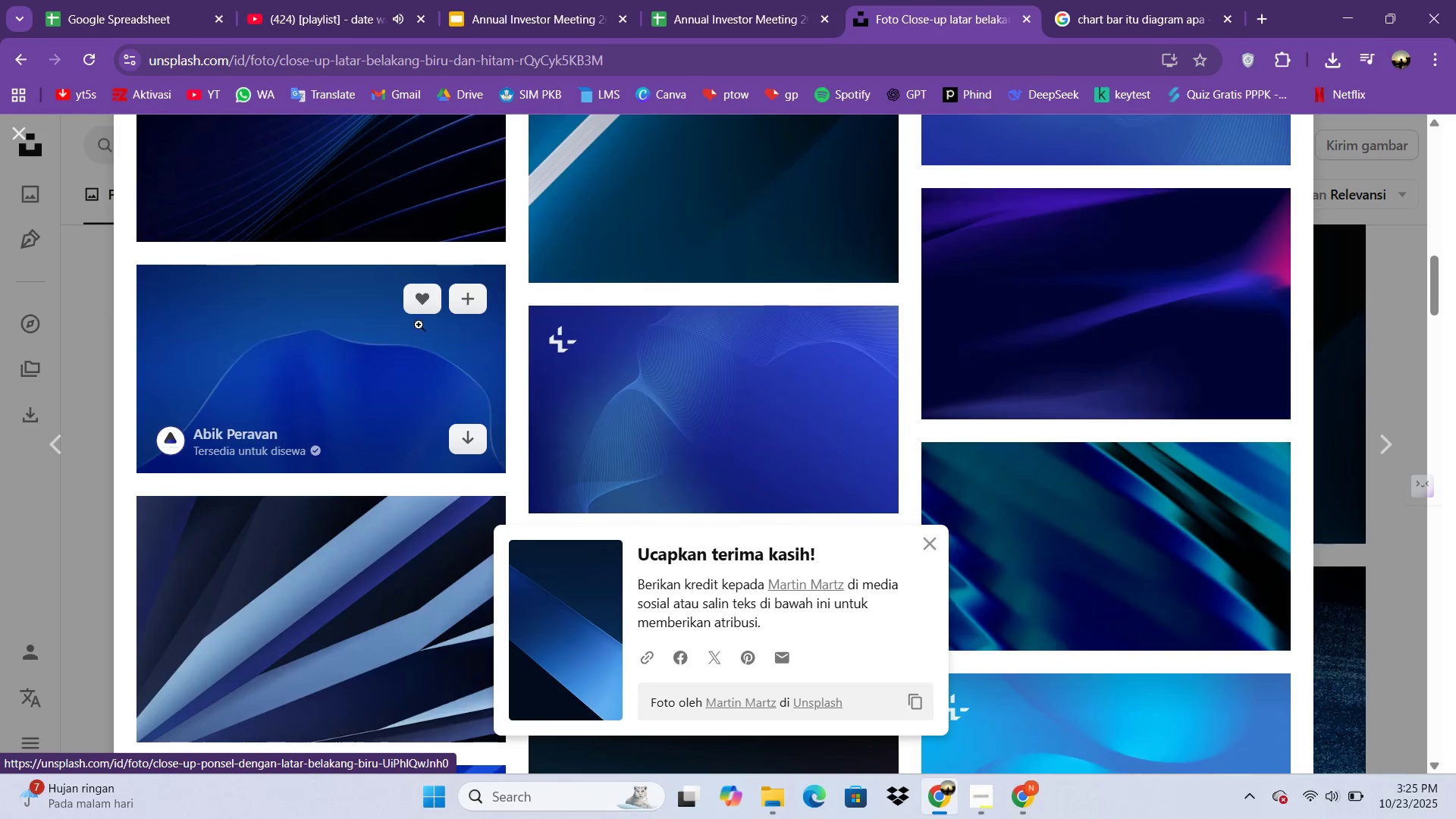 
scroll: coordinate [417, 296], scroll_direction: up, amount: 5.0
 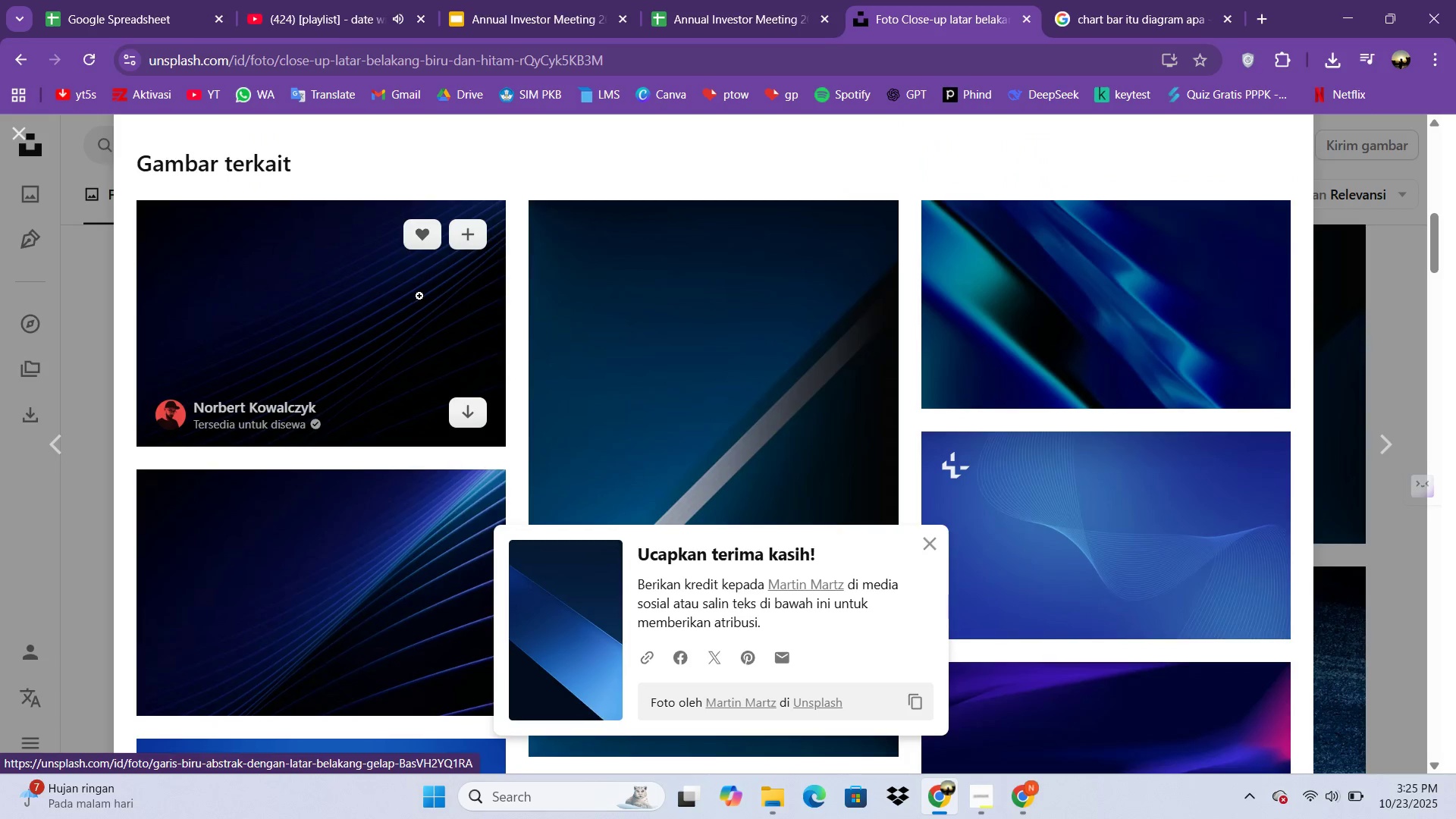 
left_click([419, 296])
 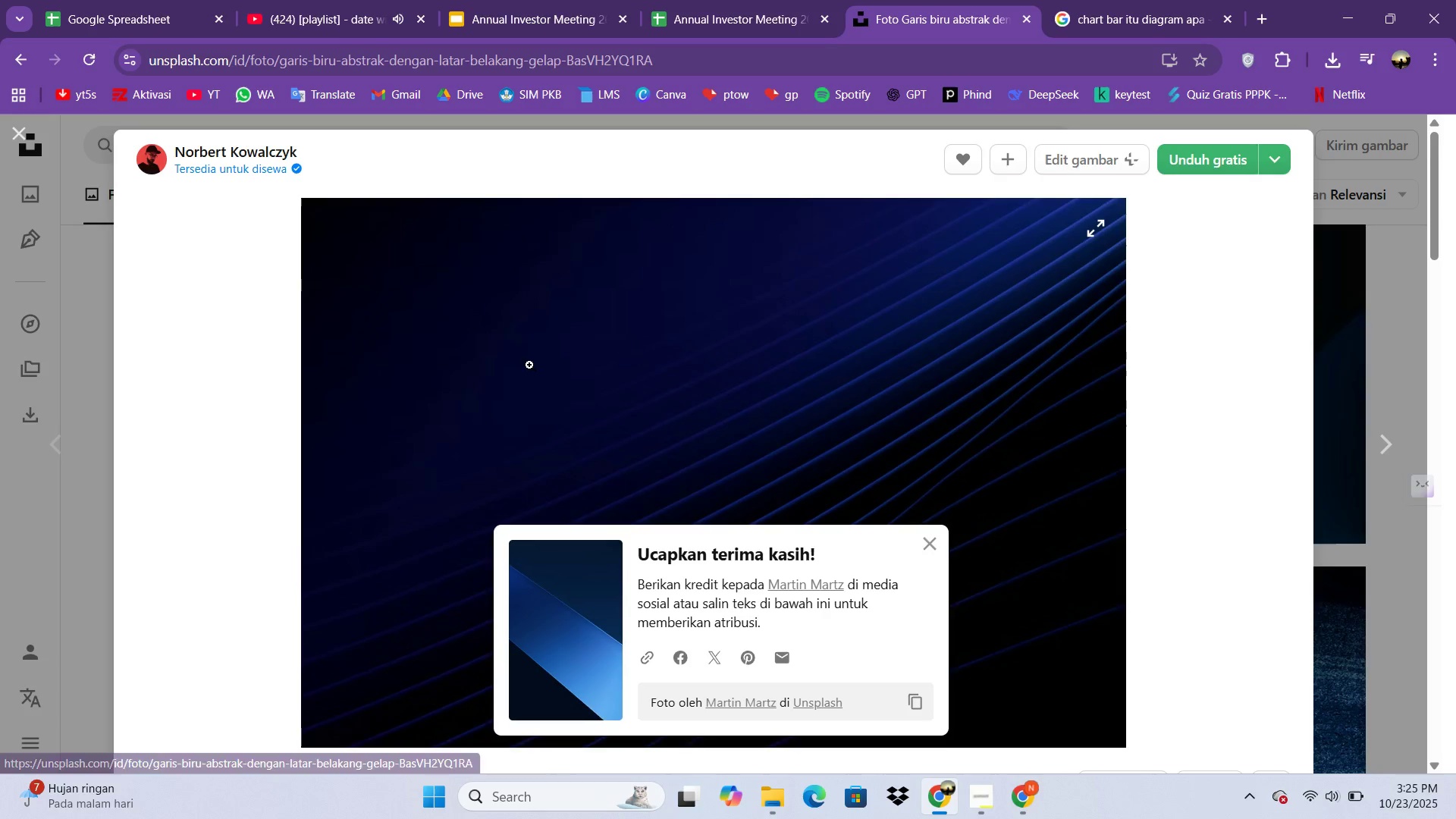 
scroll: coordinate [403, 356], scroll_direction: down, amount: 21.0
 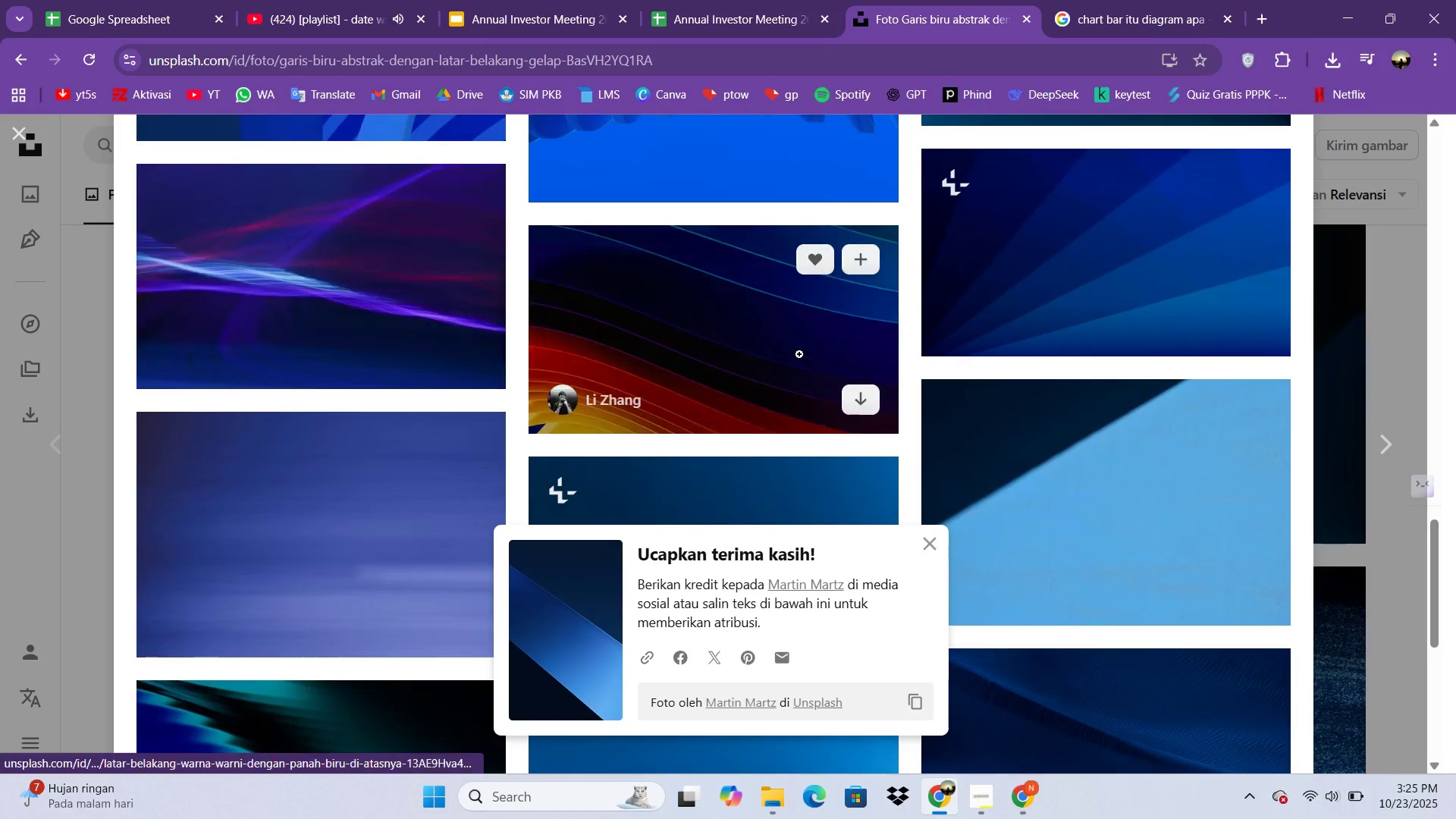 
scroll: coordinate [837, 354], scroll_direction: up, amount: 1.0
 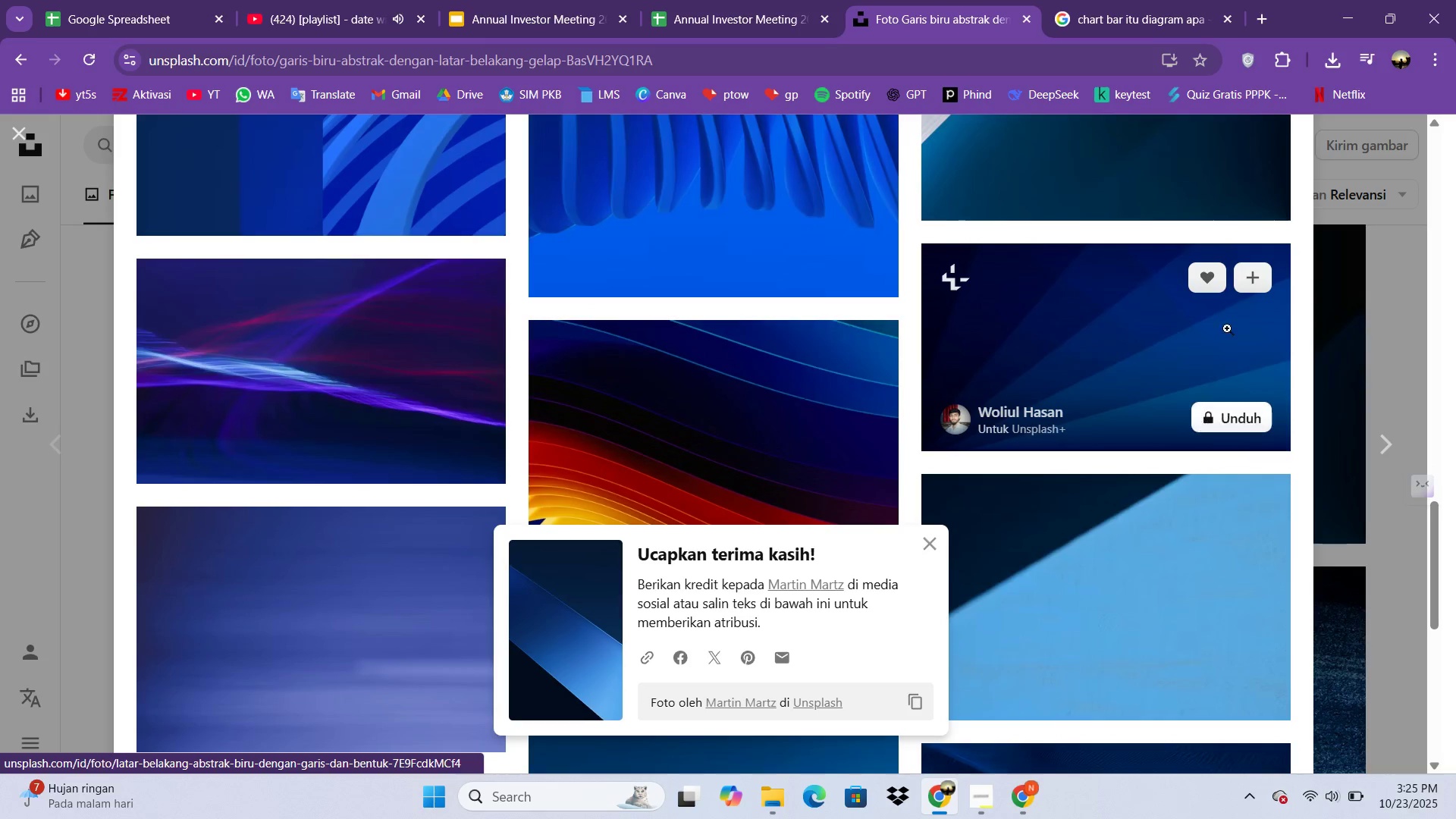 
scroll: coordinate [1037, 424], scroll_direction: down, amount: 7.0
 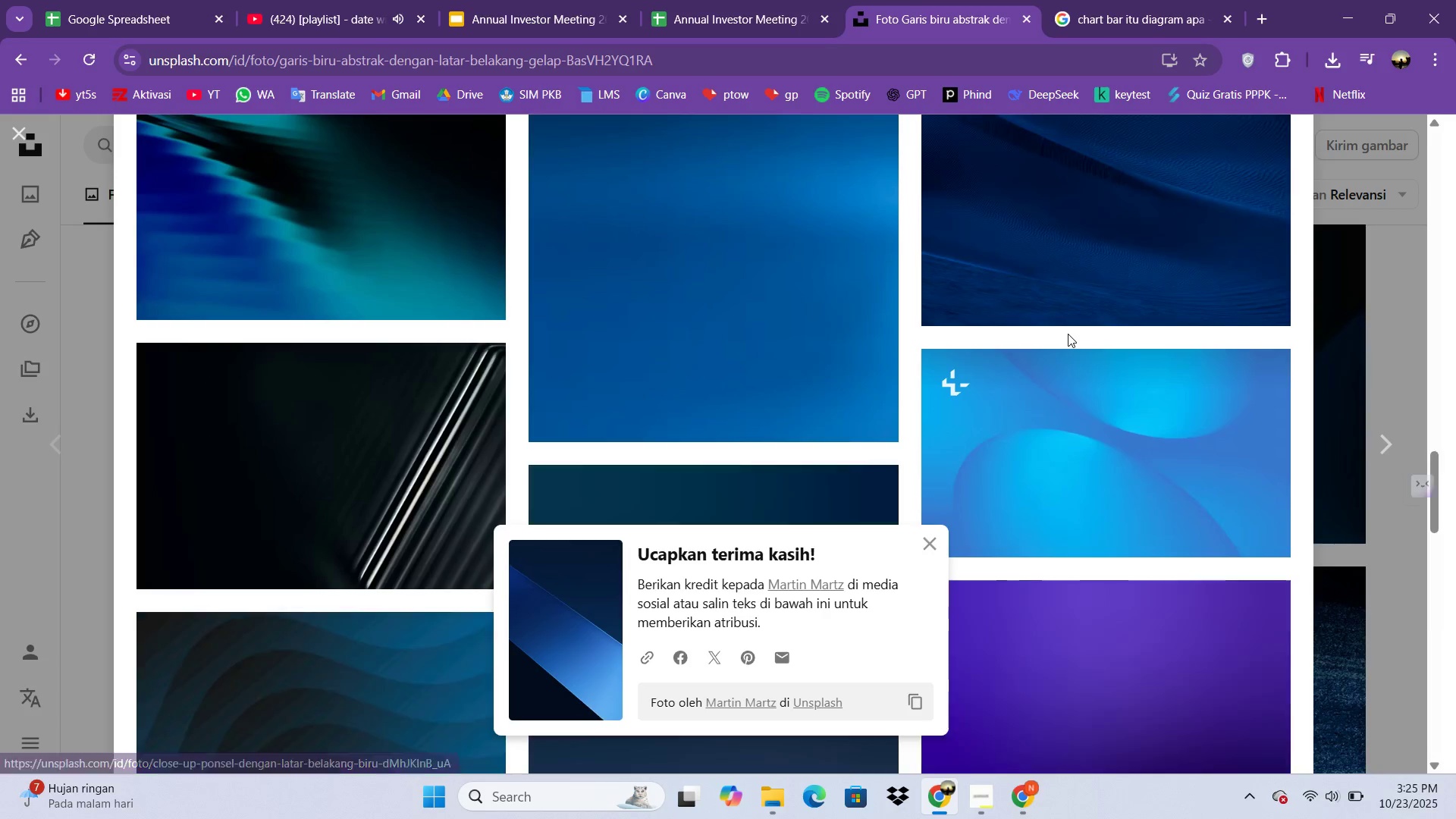 
scroll: coordinate [1068, 334], scroll_direction: up, amount: 1.0
 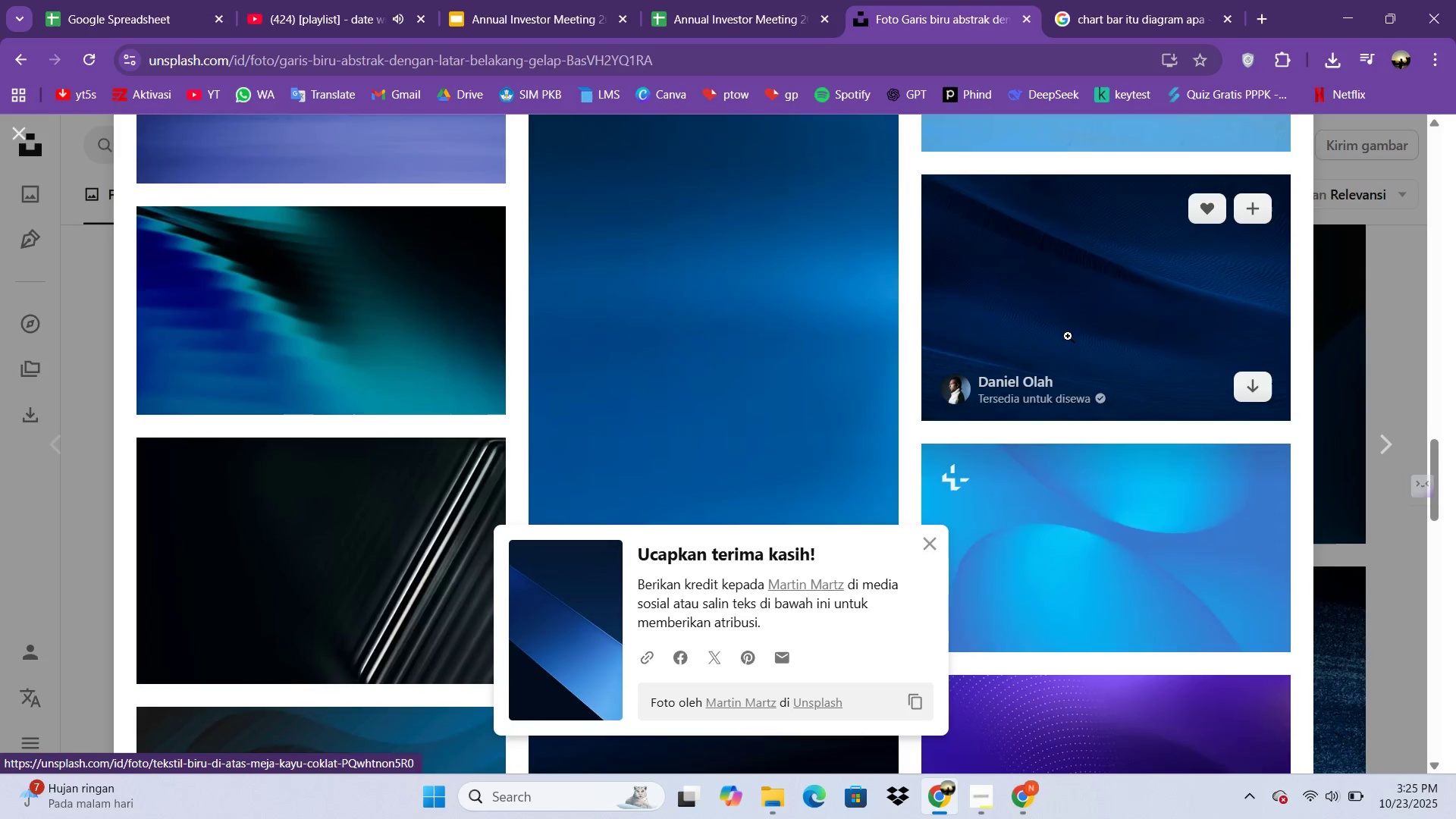 
scroll: coordinate [1047, 373], scroll_direction: down, amount: 20.0
 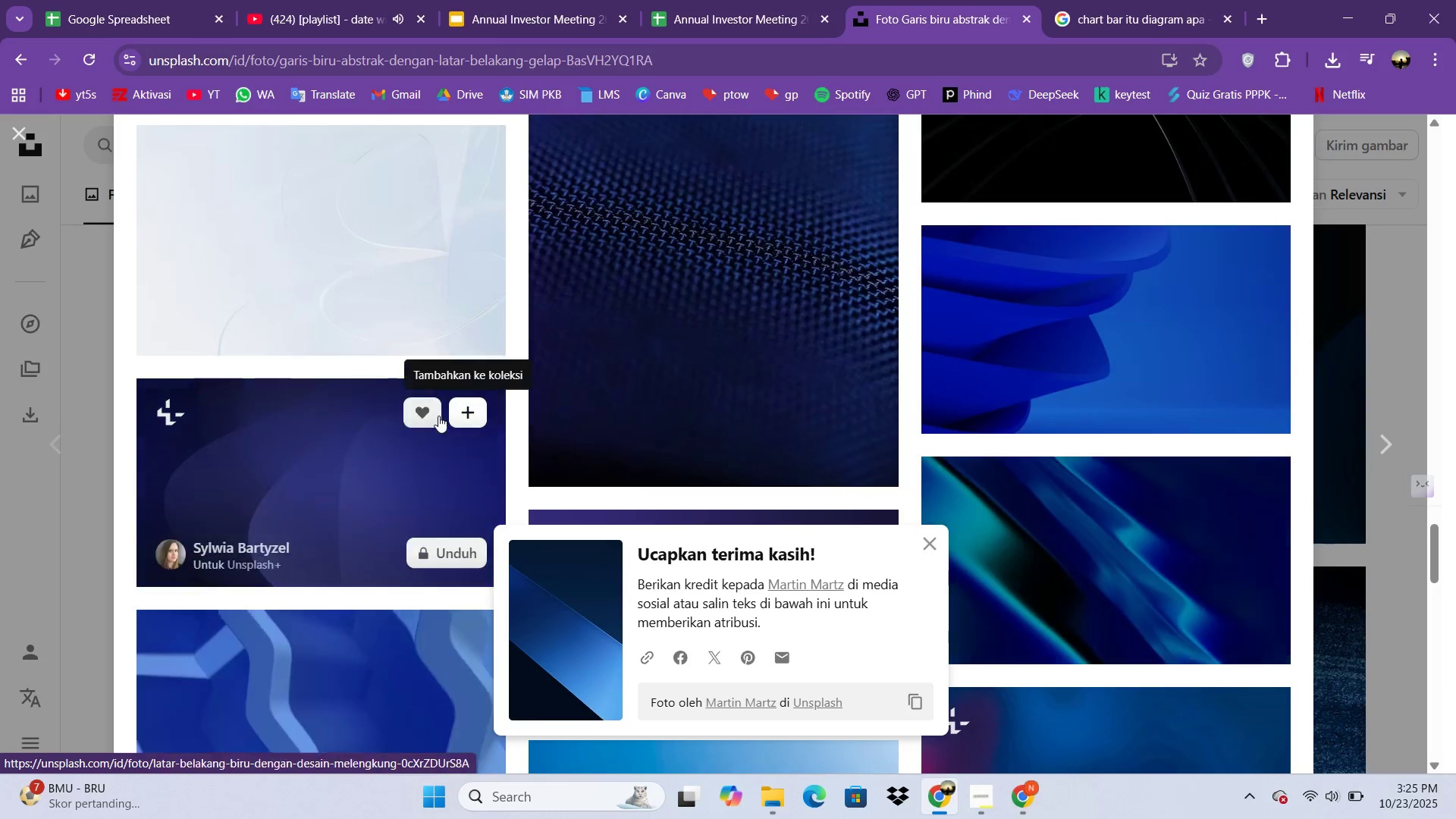 
scroll: coordinate [442, 369], scroll_direction: down, amount: 15.0
 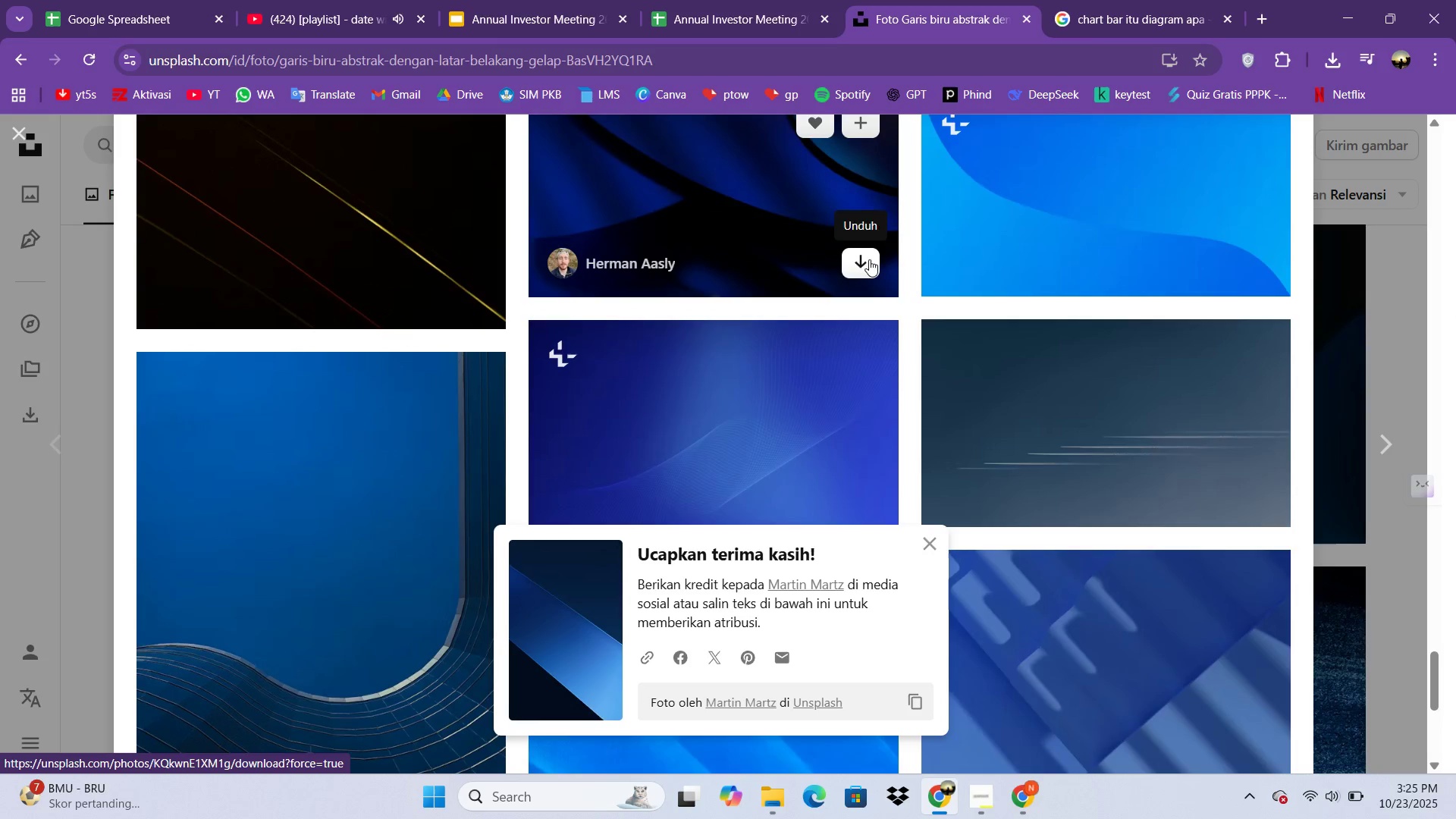 
left_click([869, 259])
 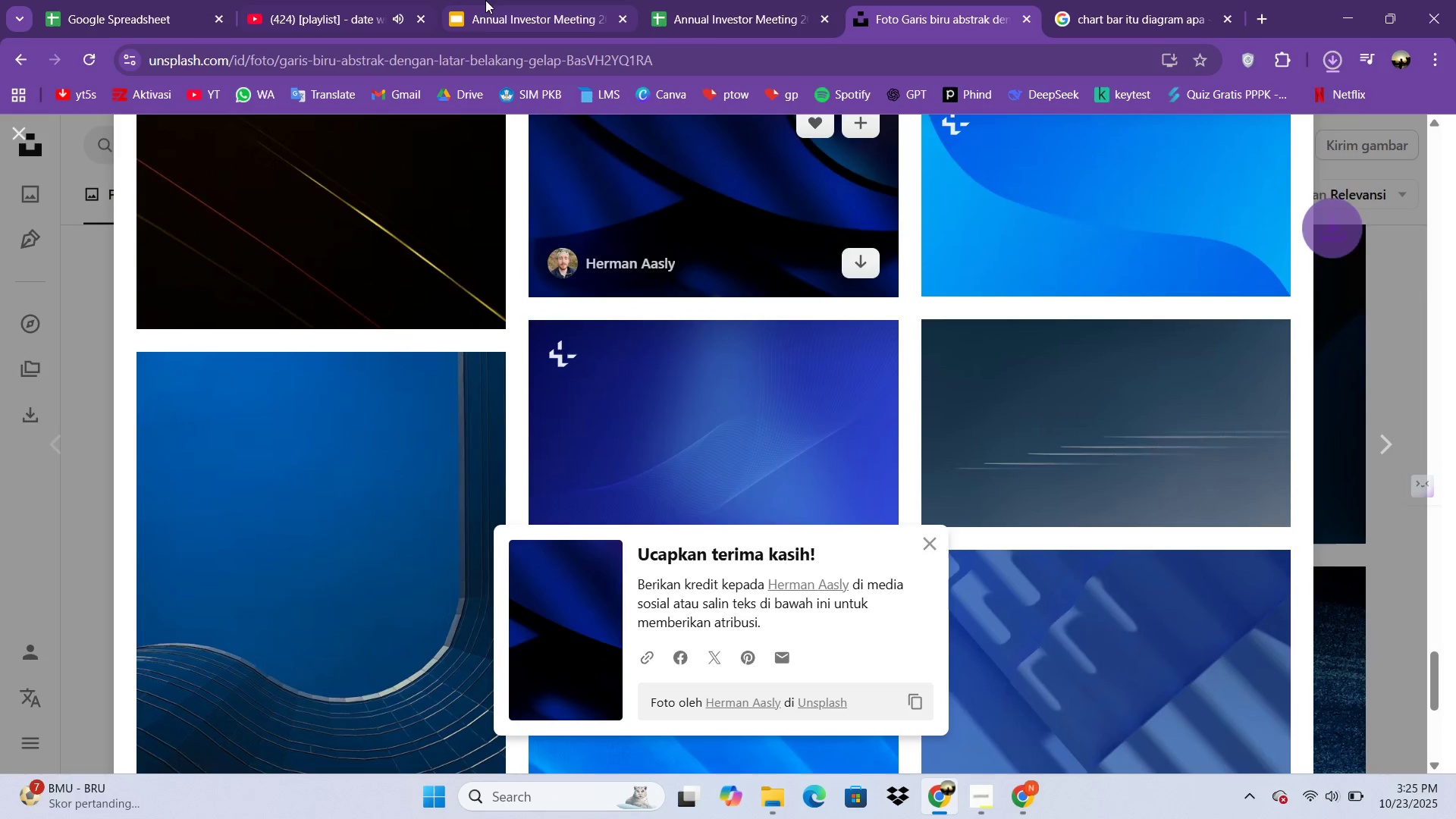 
left_click([507, 0])
 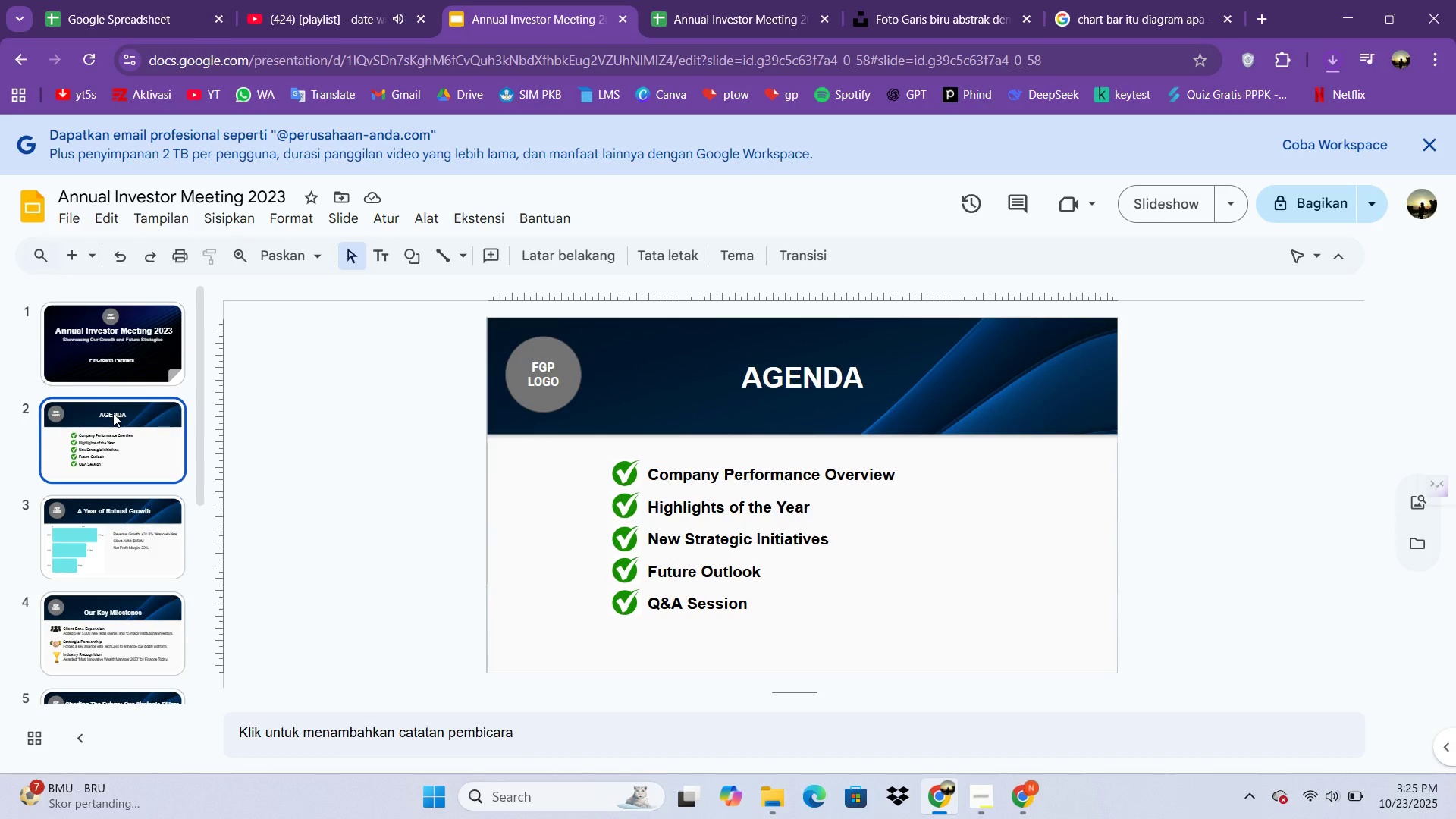 
left_click([113, 413])
 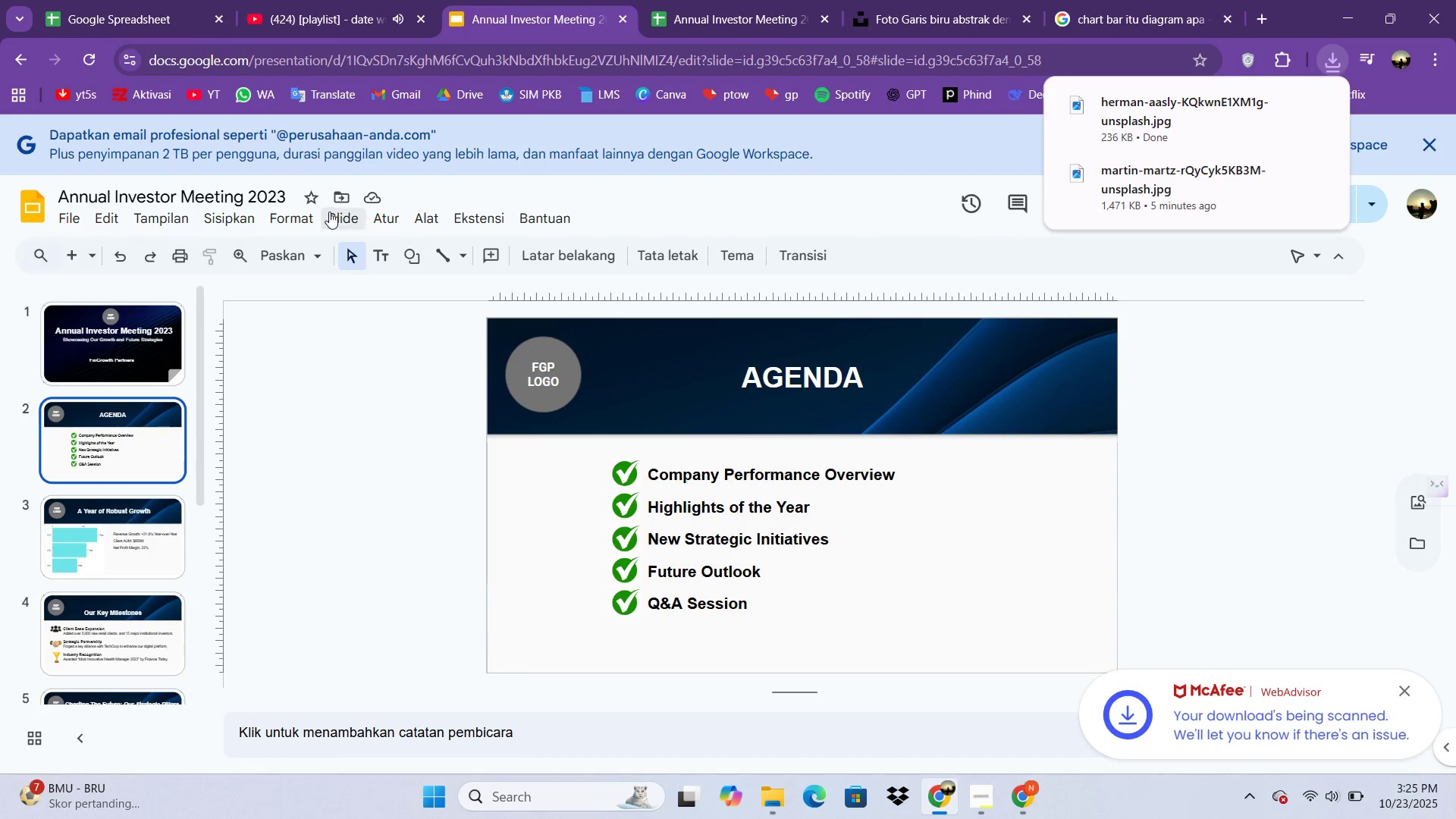 
left_click([327, 212])
 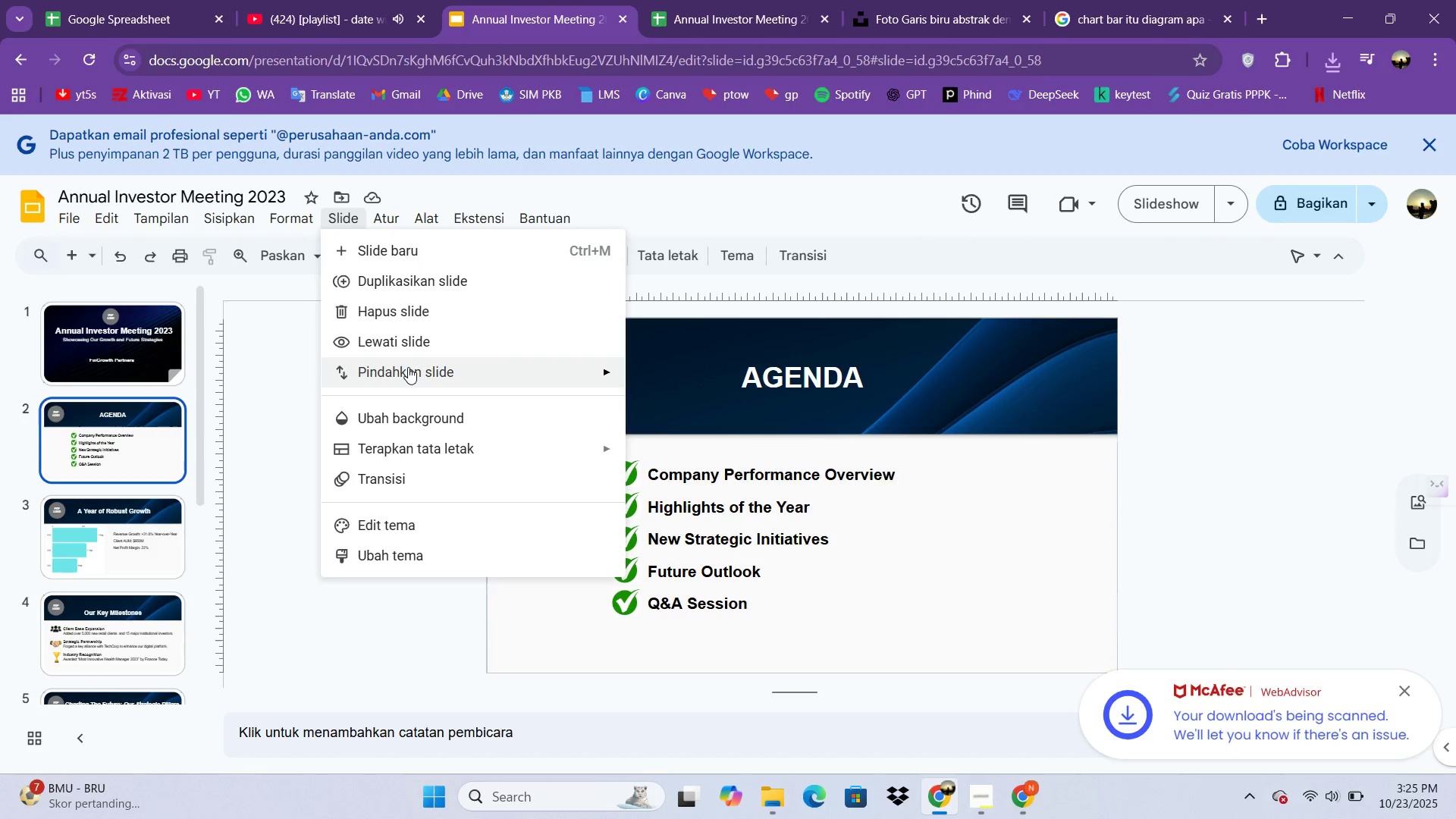 
left_click([408, 367])
 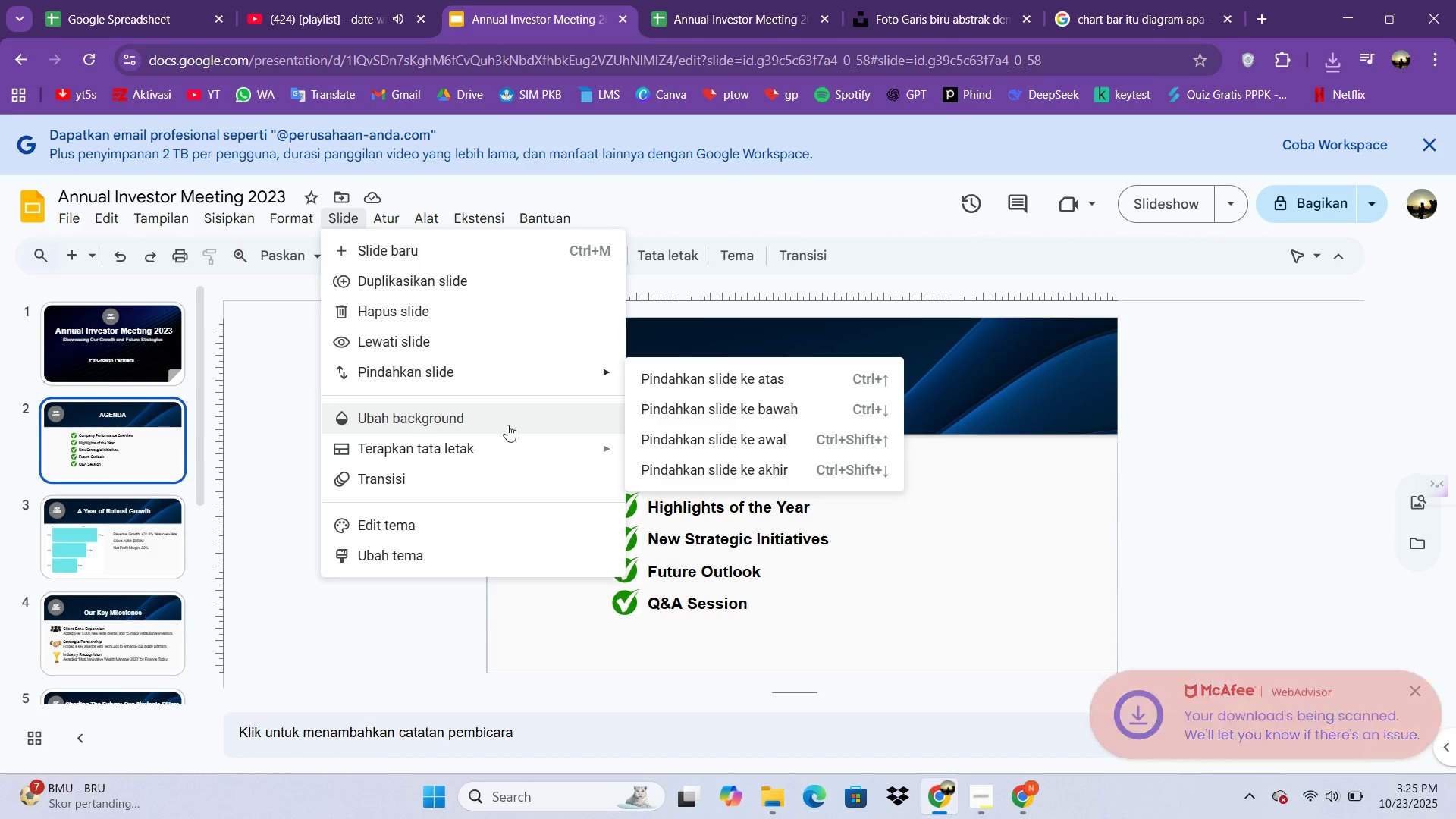 
left_click([497, 432])
 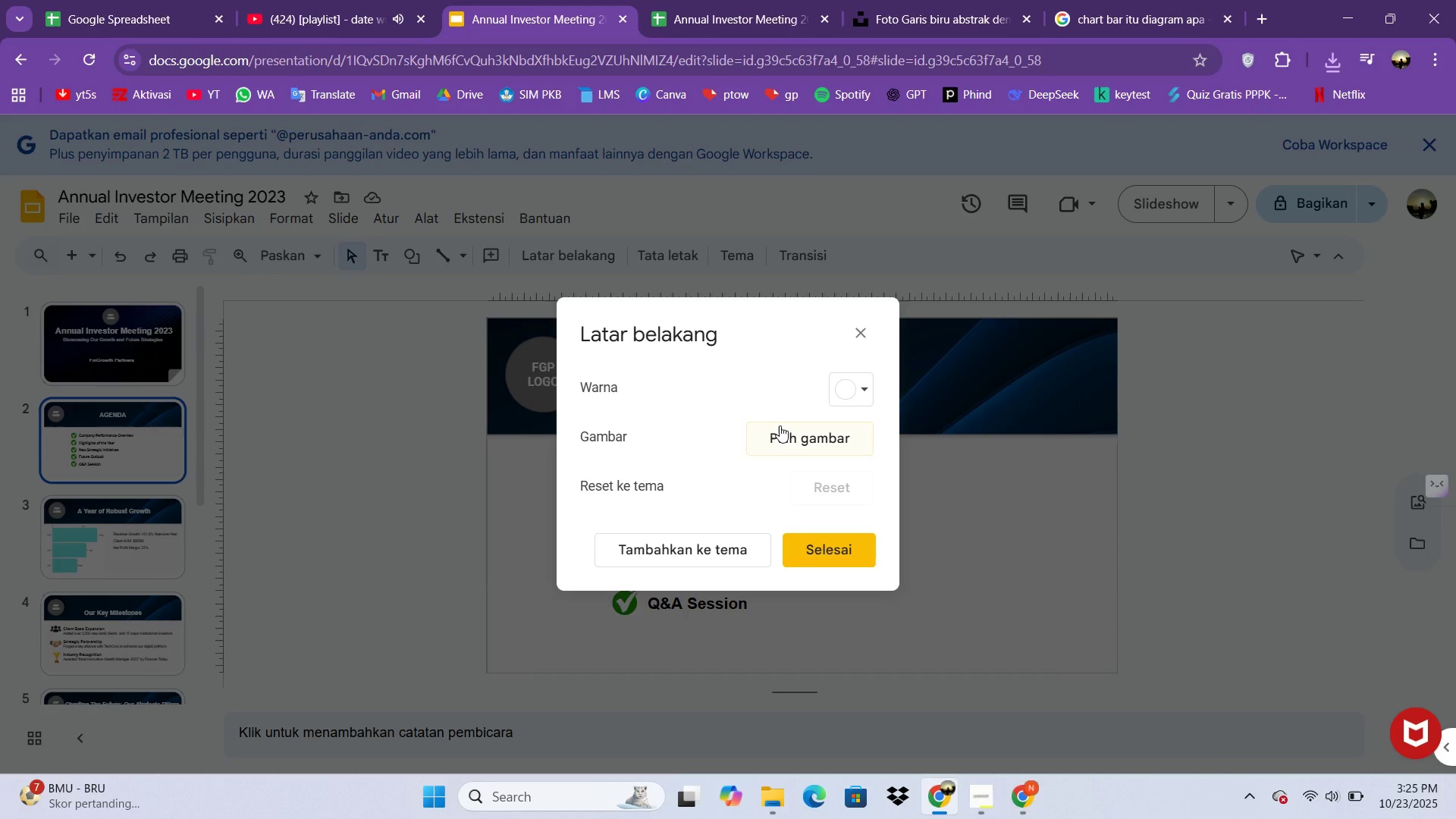 
left_click([780, 425])
 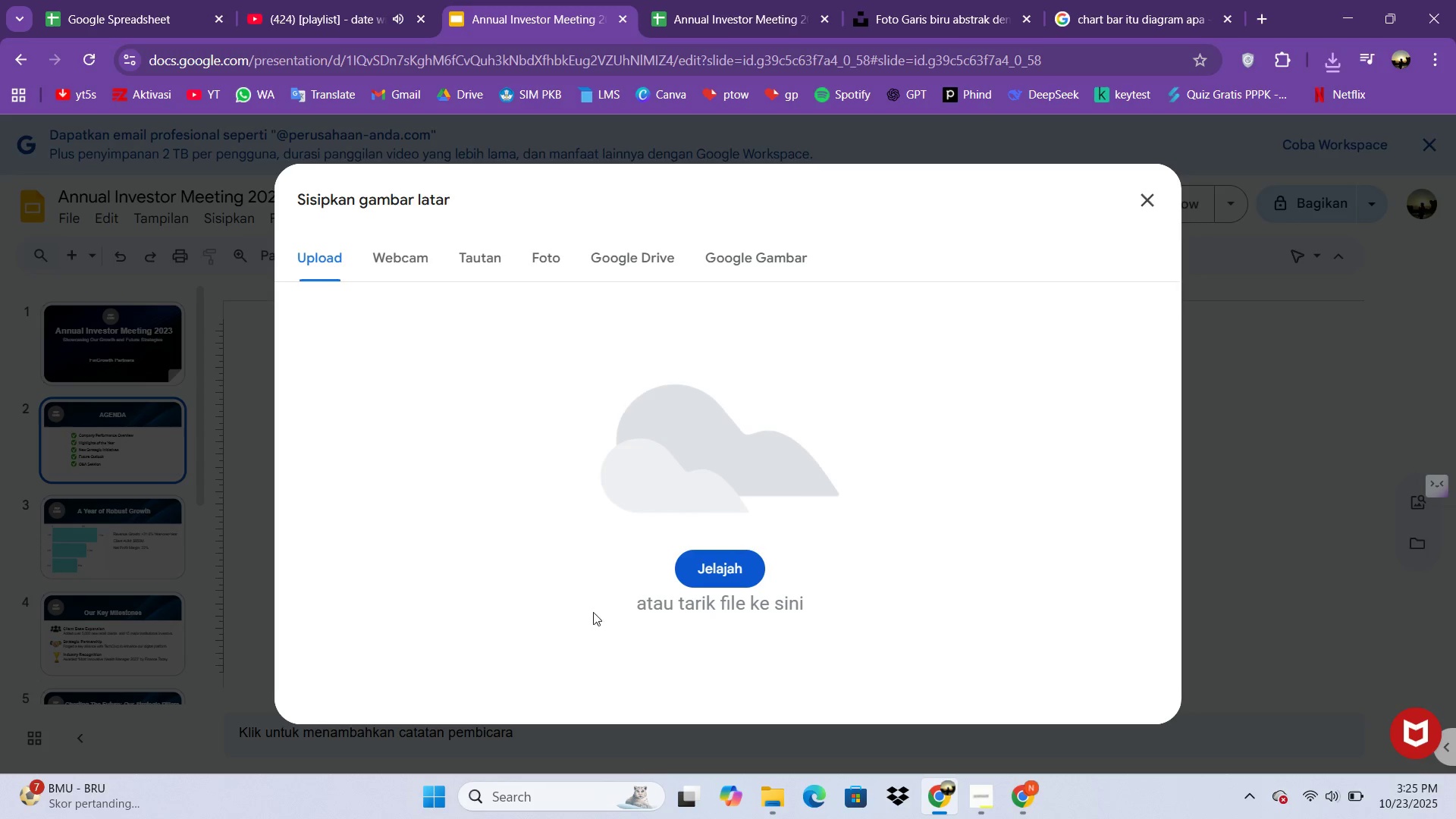 
left_click([695, 560])
 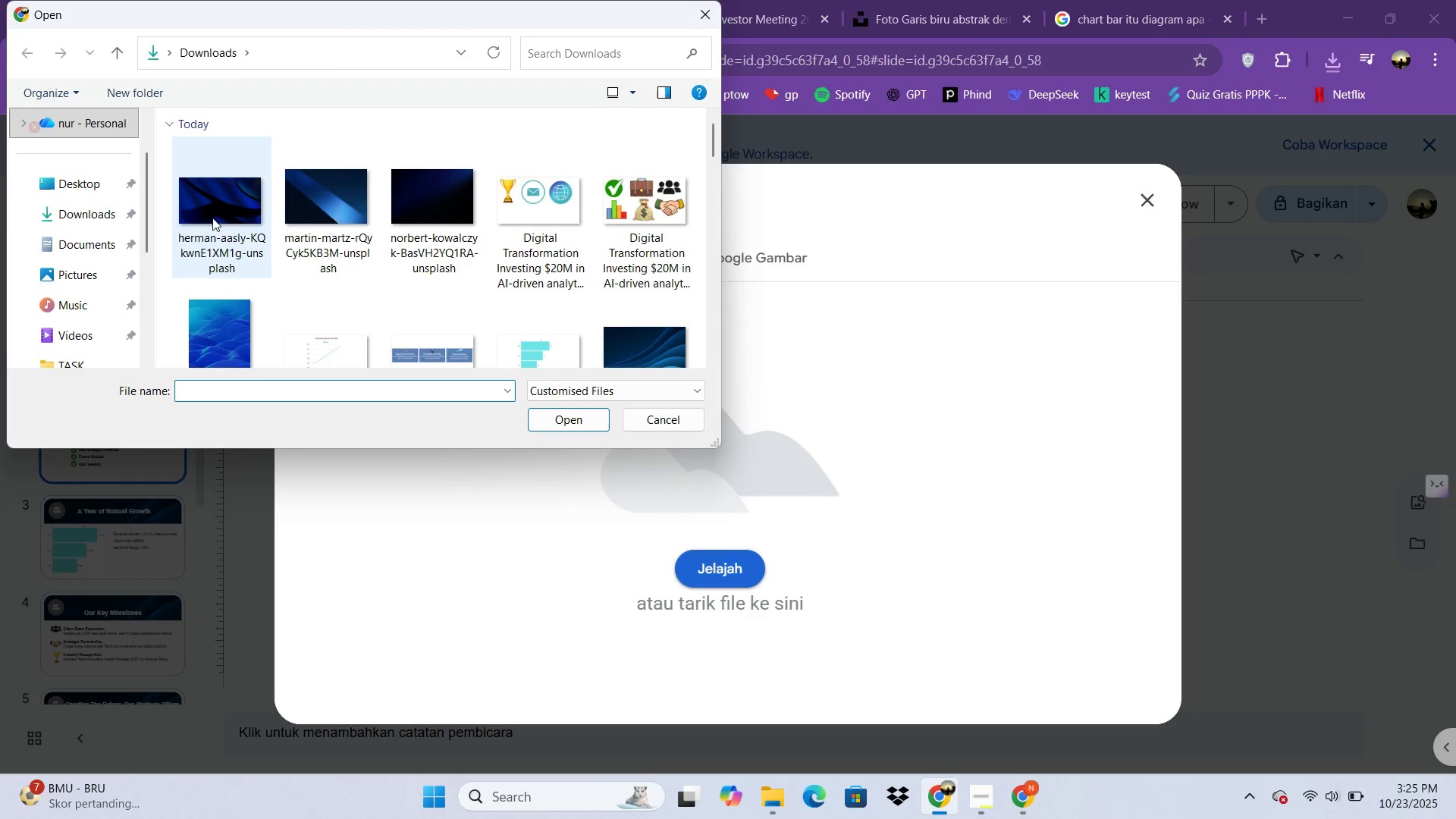 
double_click([212, 218])
 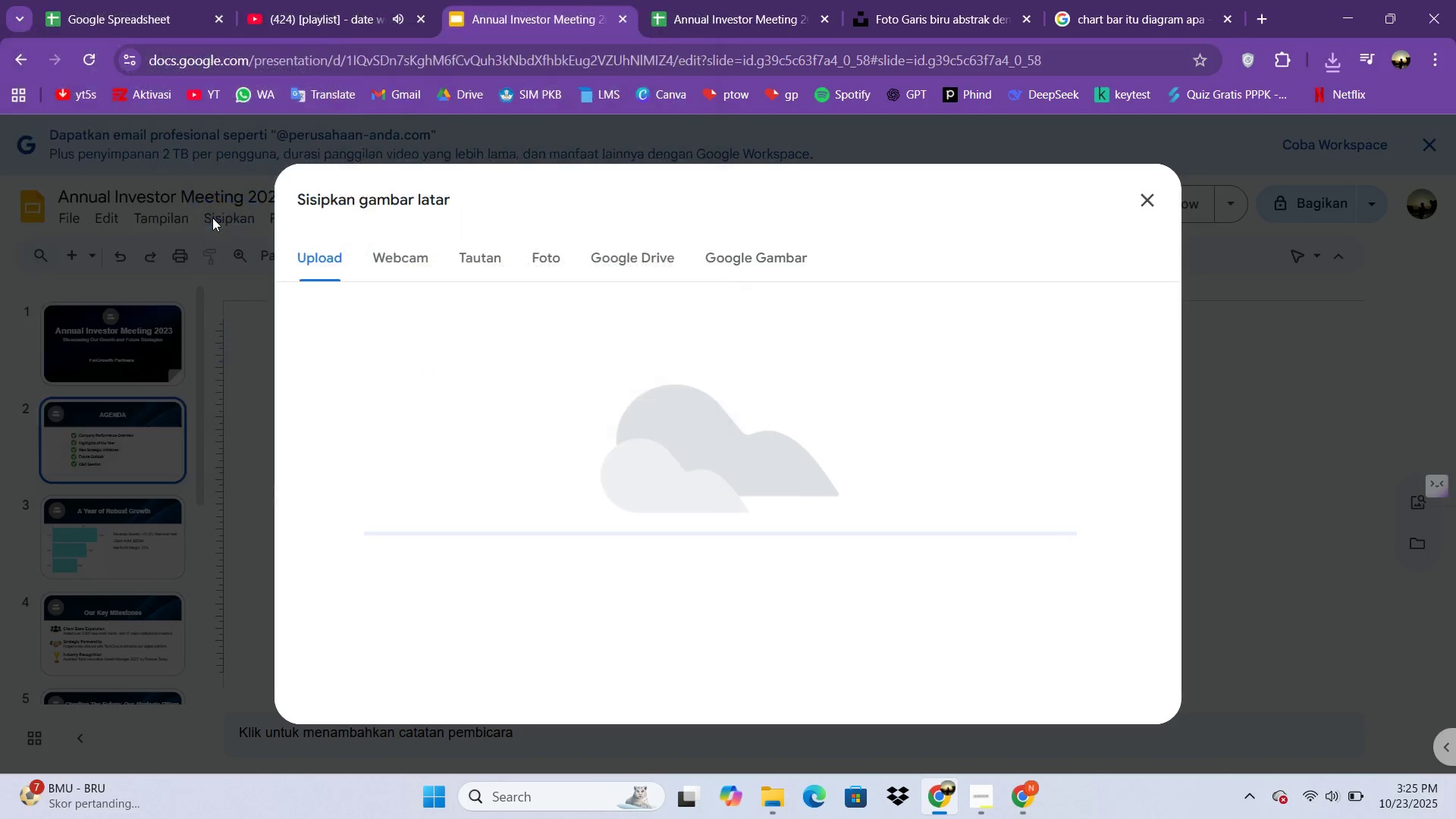 
triple_click([212, 218])
 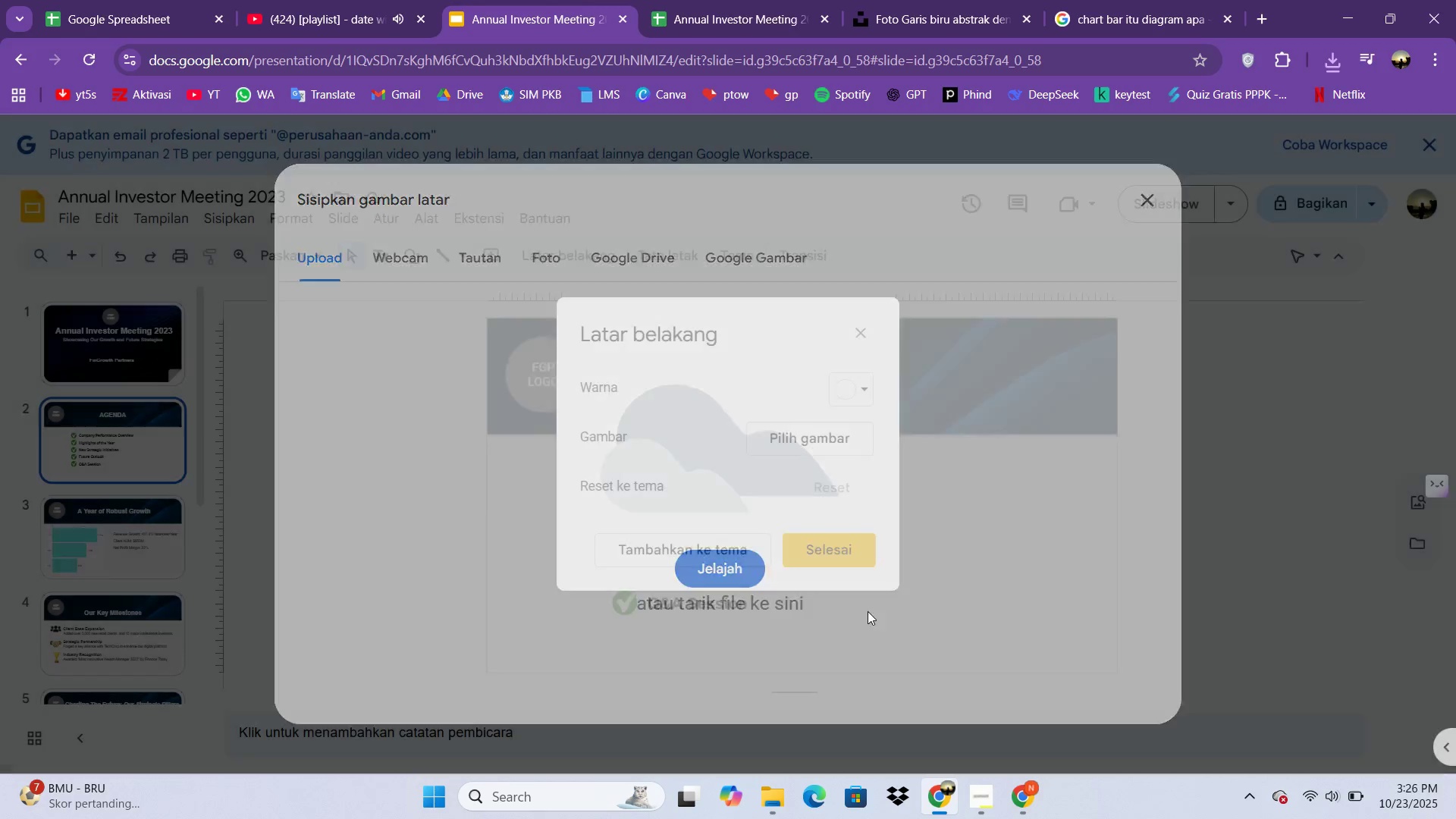 
left_click([852, 548])
 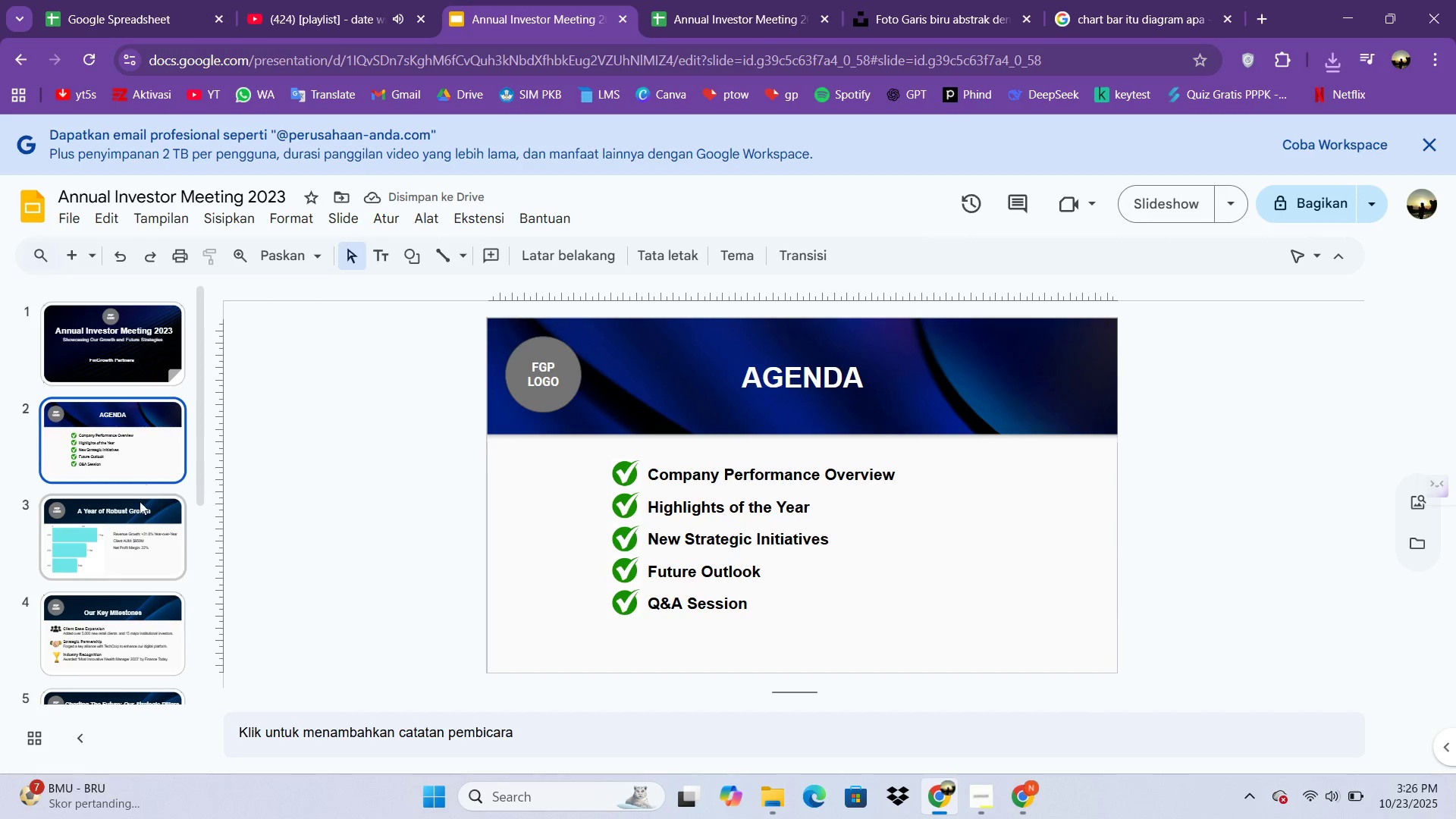 
left_click([157, 519])
 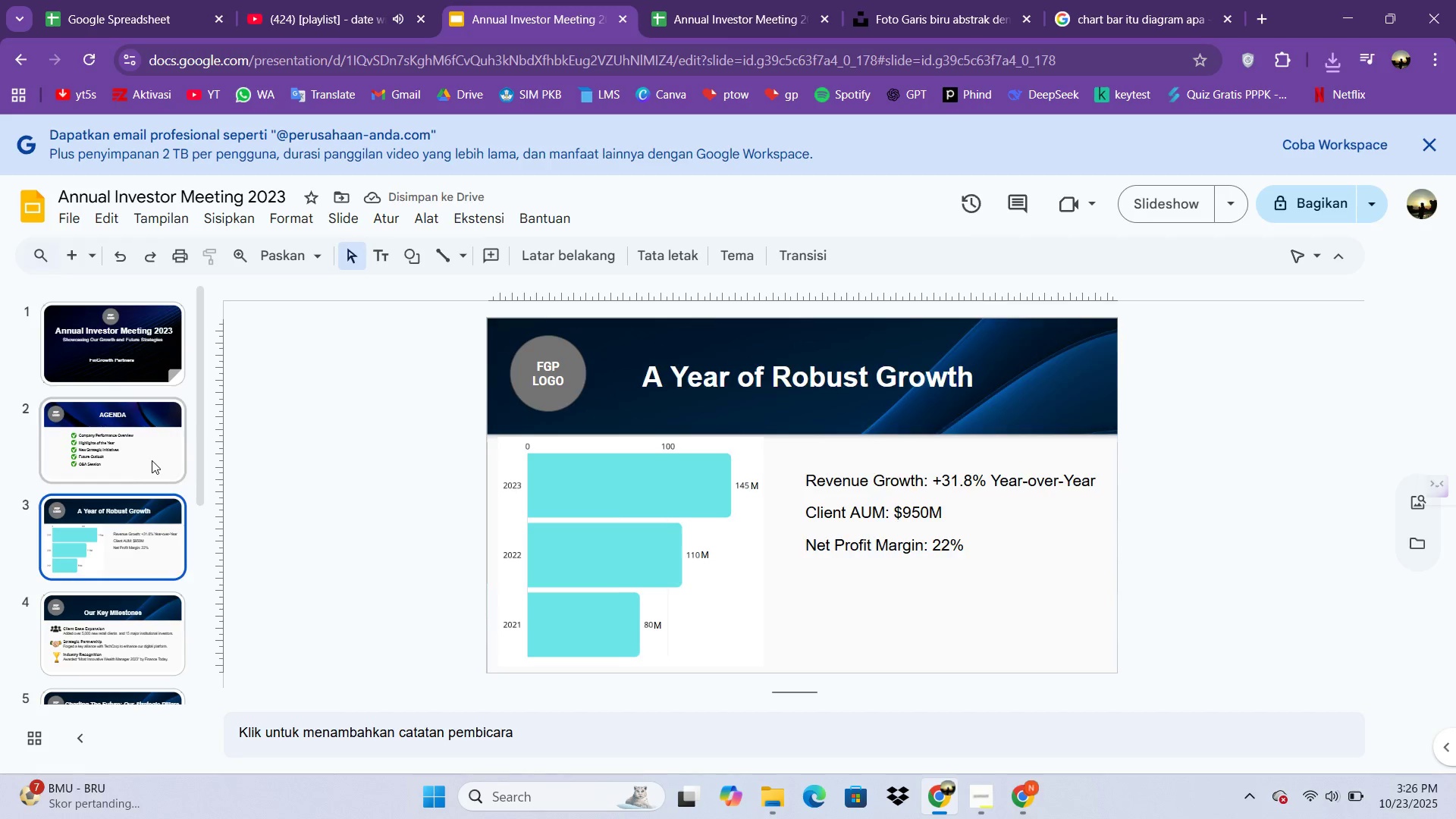 
left_click([152, 460])
 